 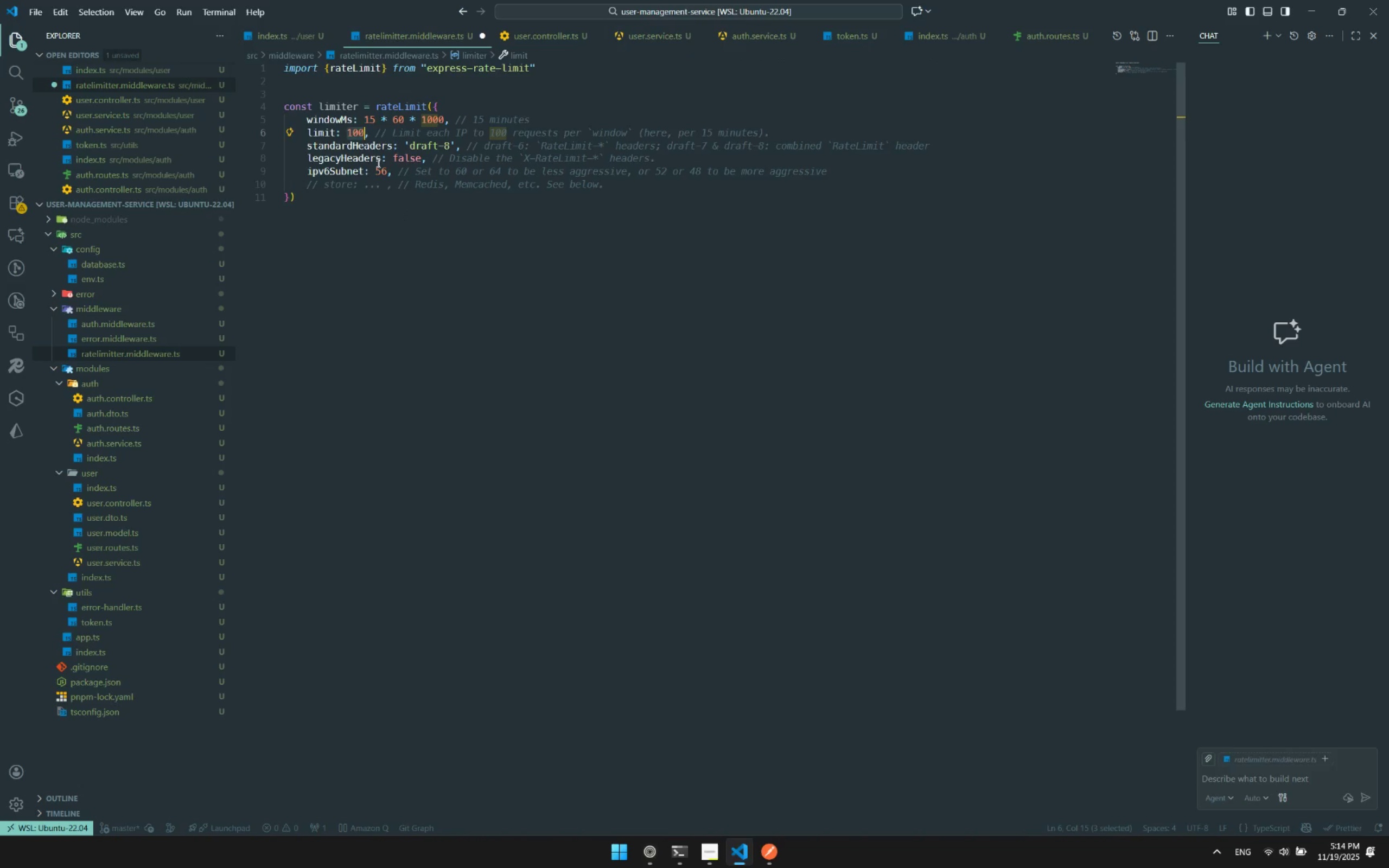 
key(2)
 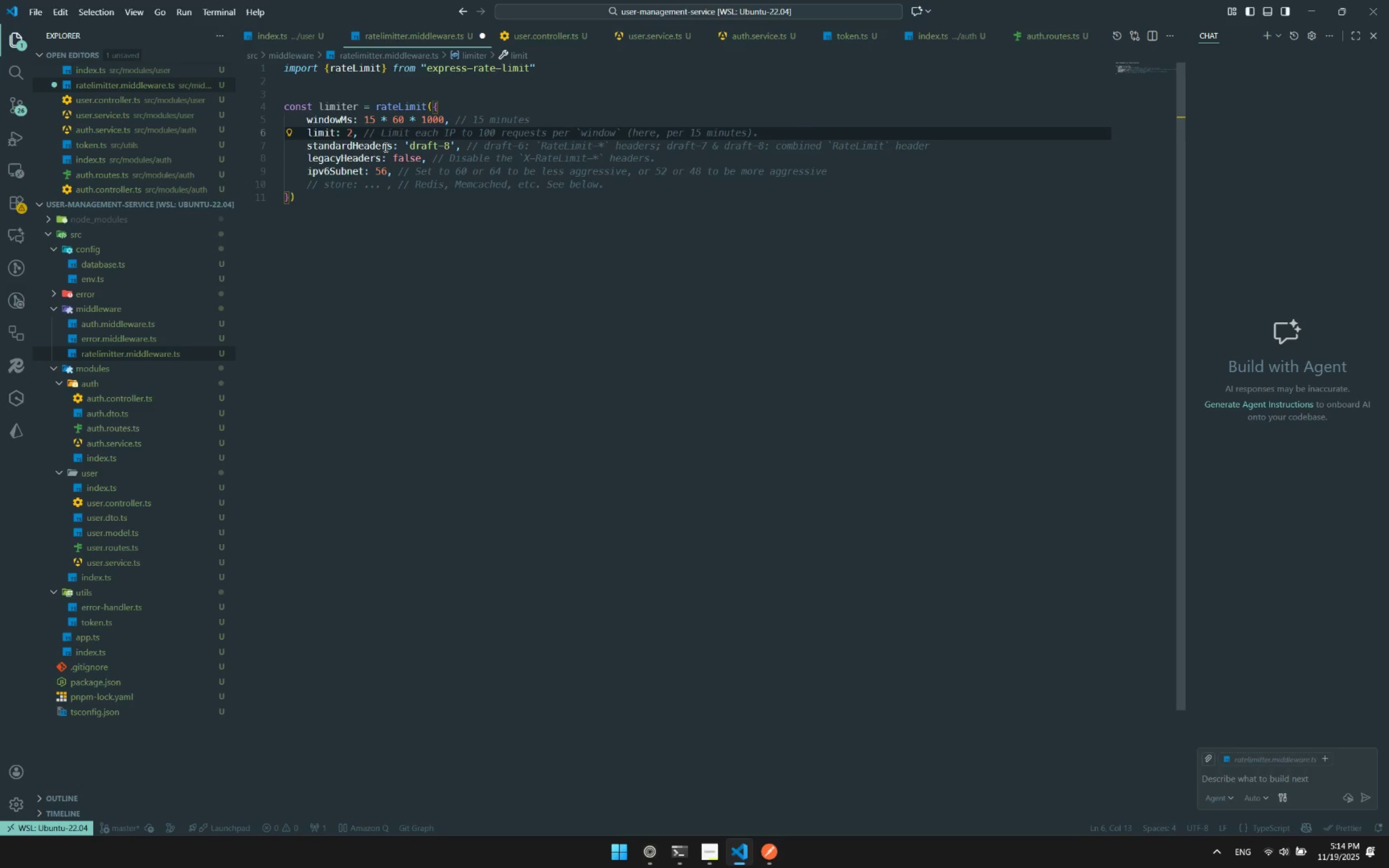 
left_click([440, 148])
 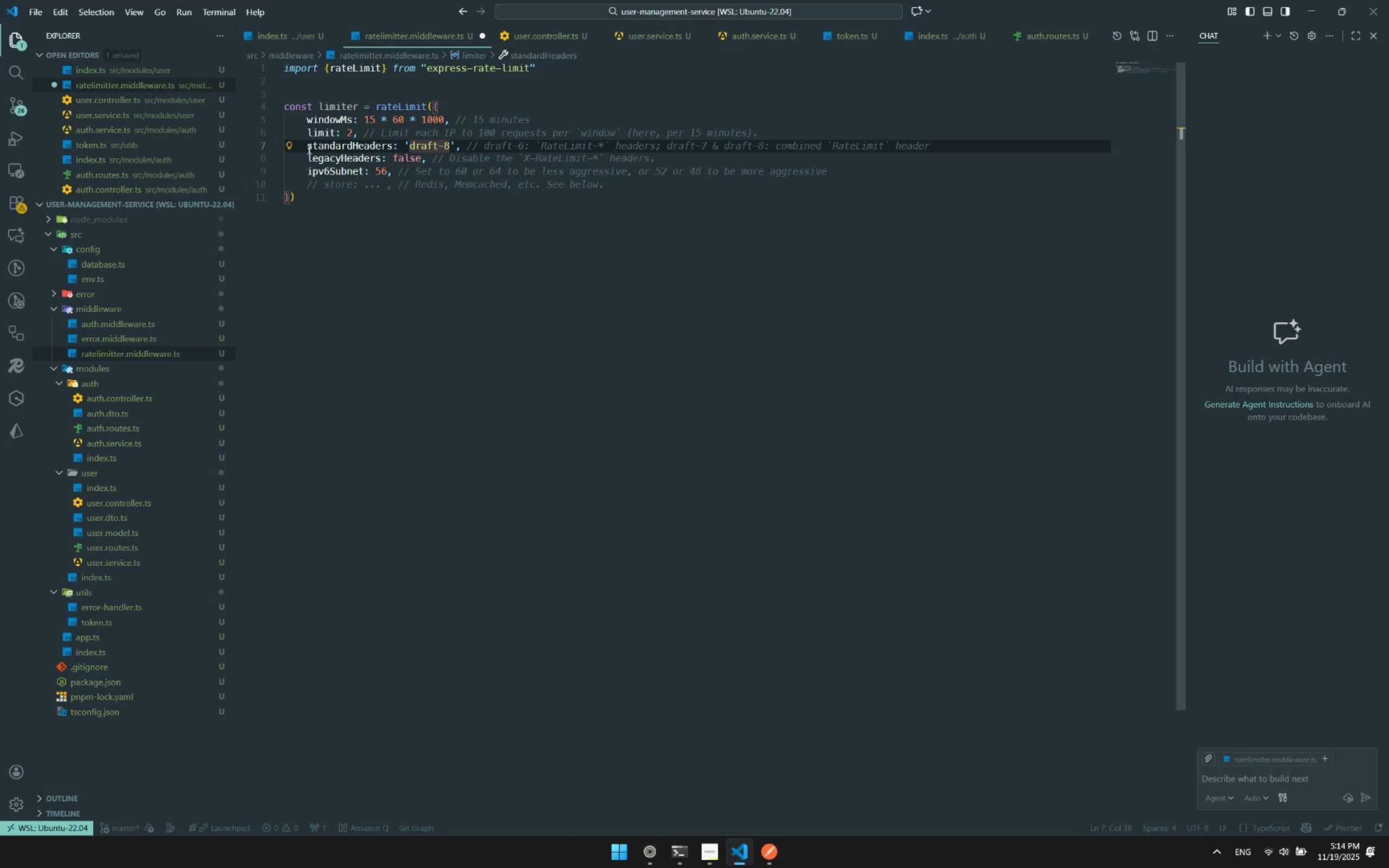 
left_click_drag(start_coordinate=[298, 148], to_coordinate=[619, 182])
 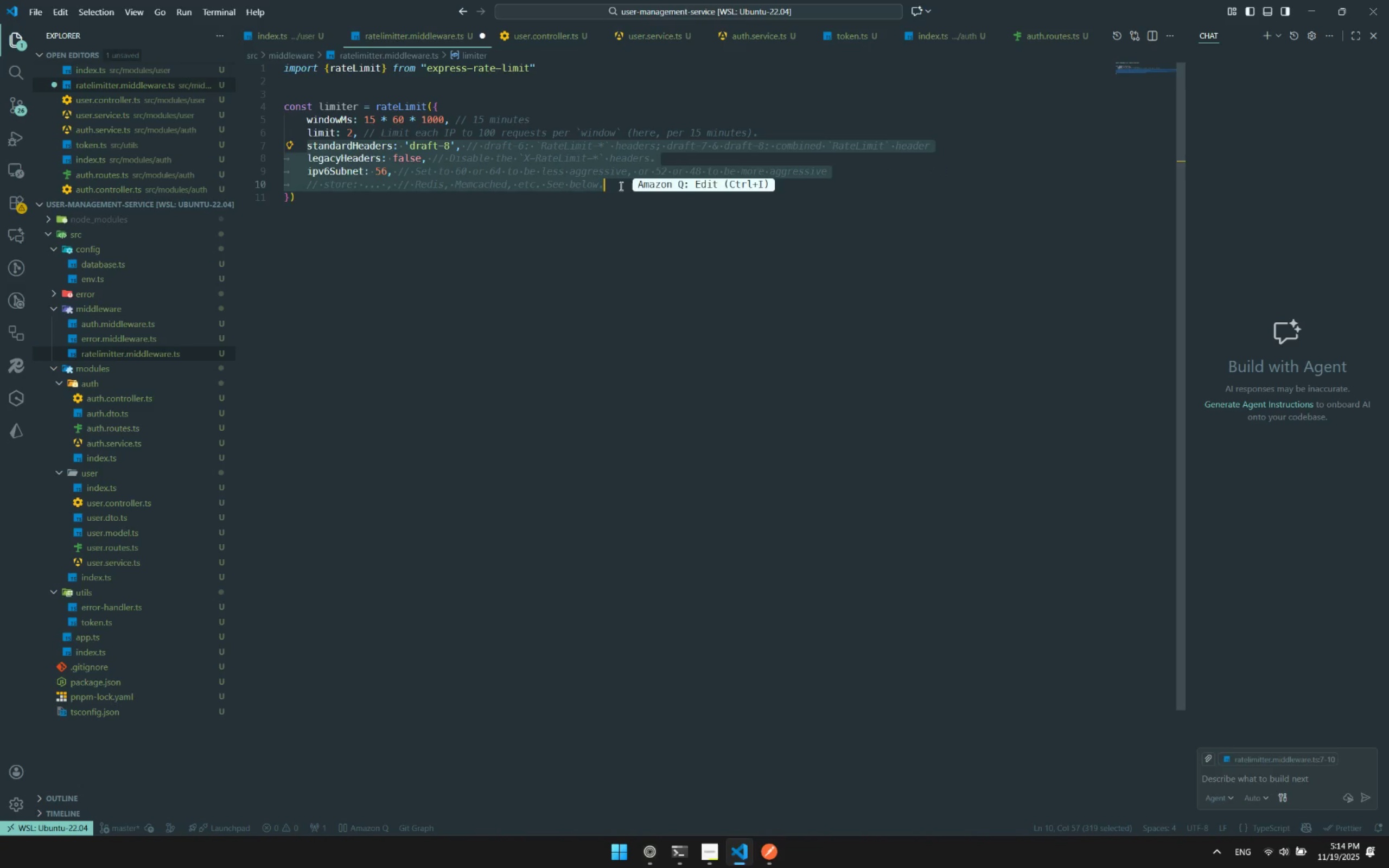 
key(Backspace)
 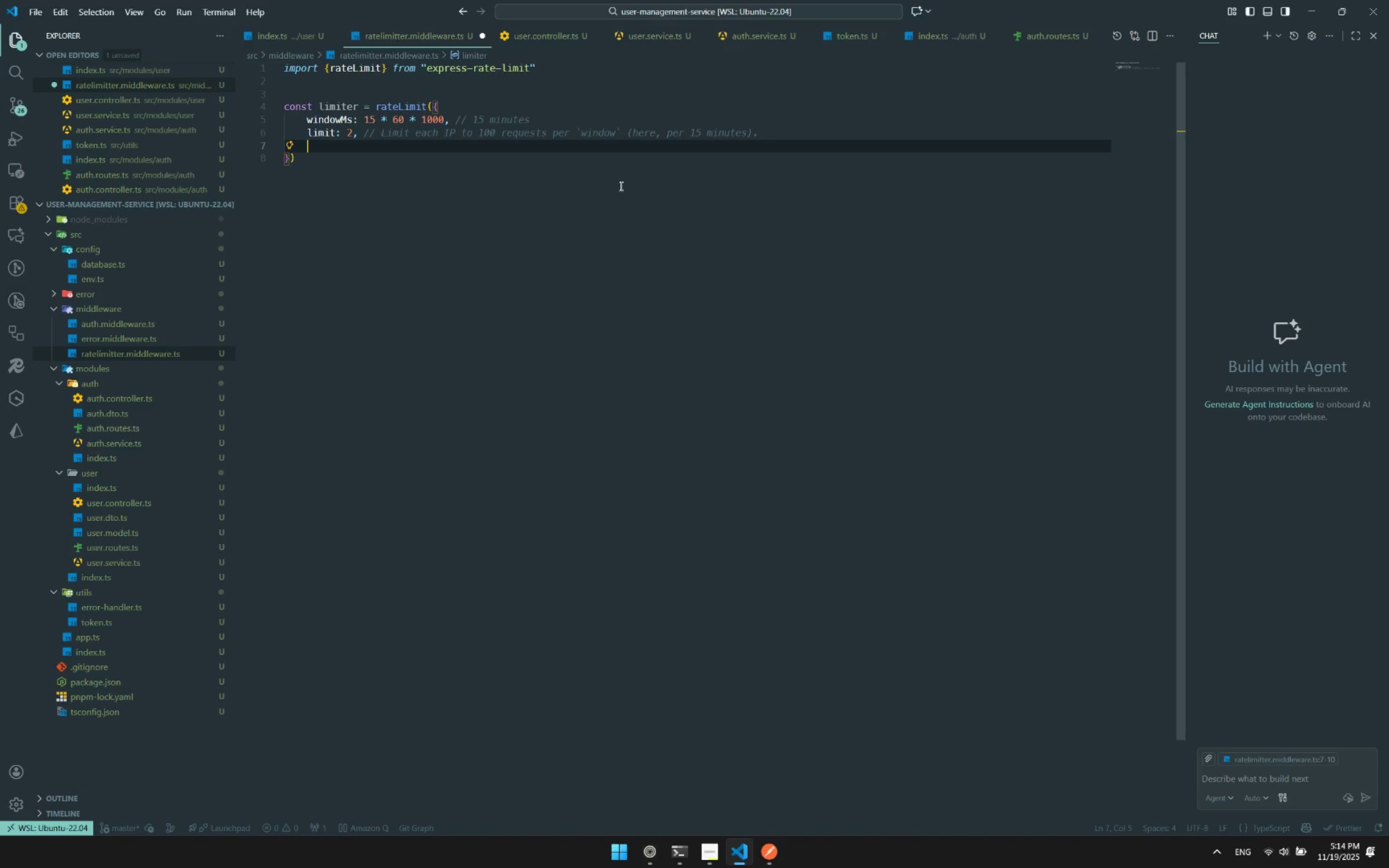 
key(Control+S)
 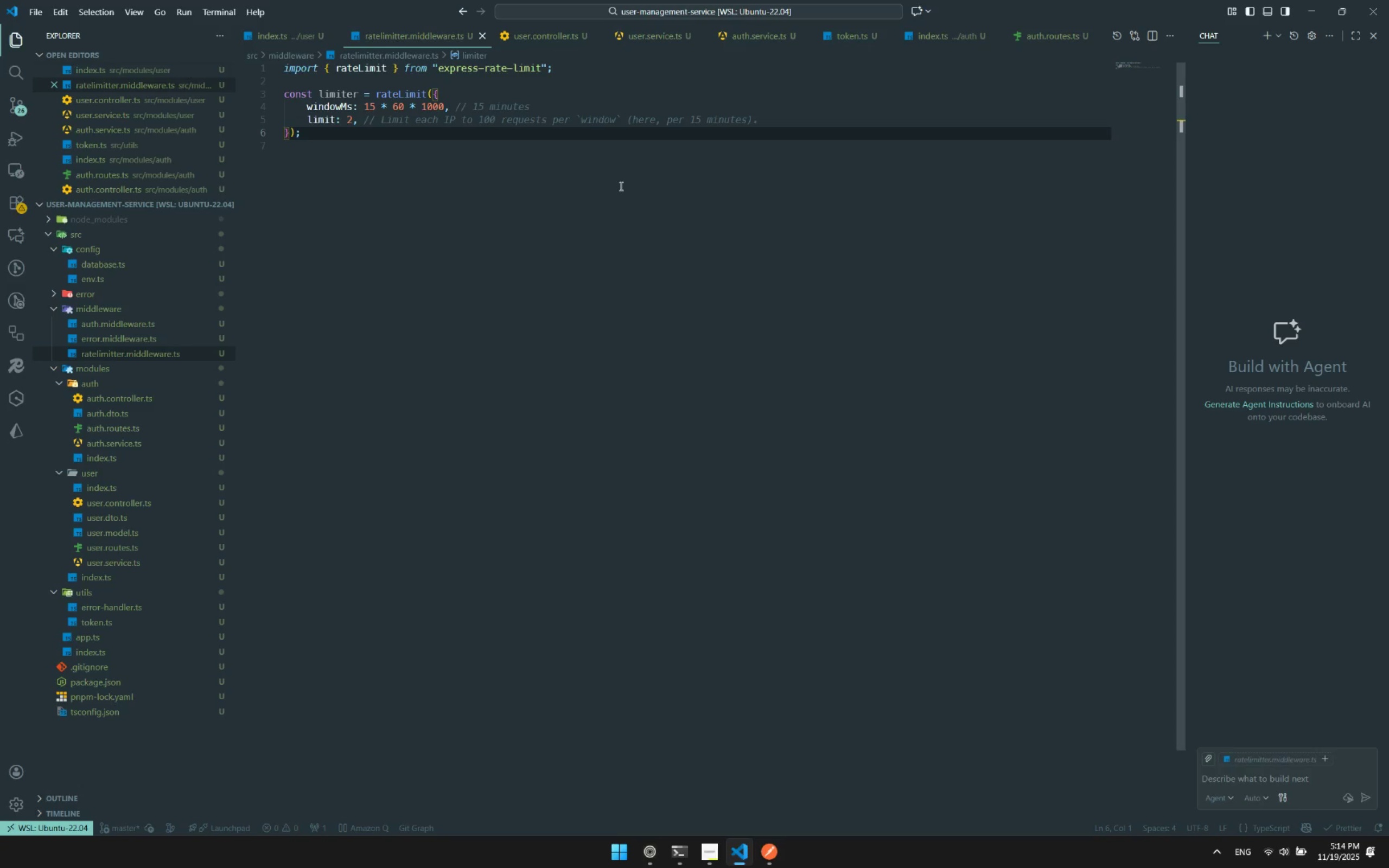 
key(Control+Z)
 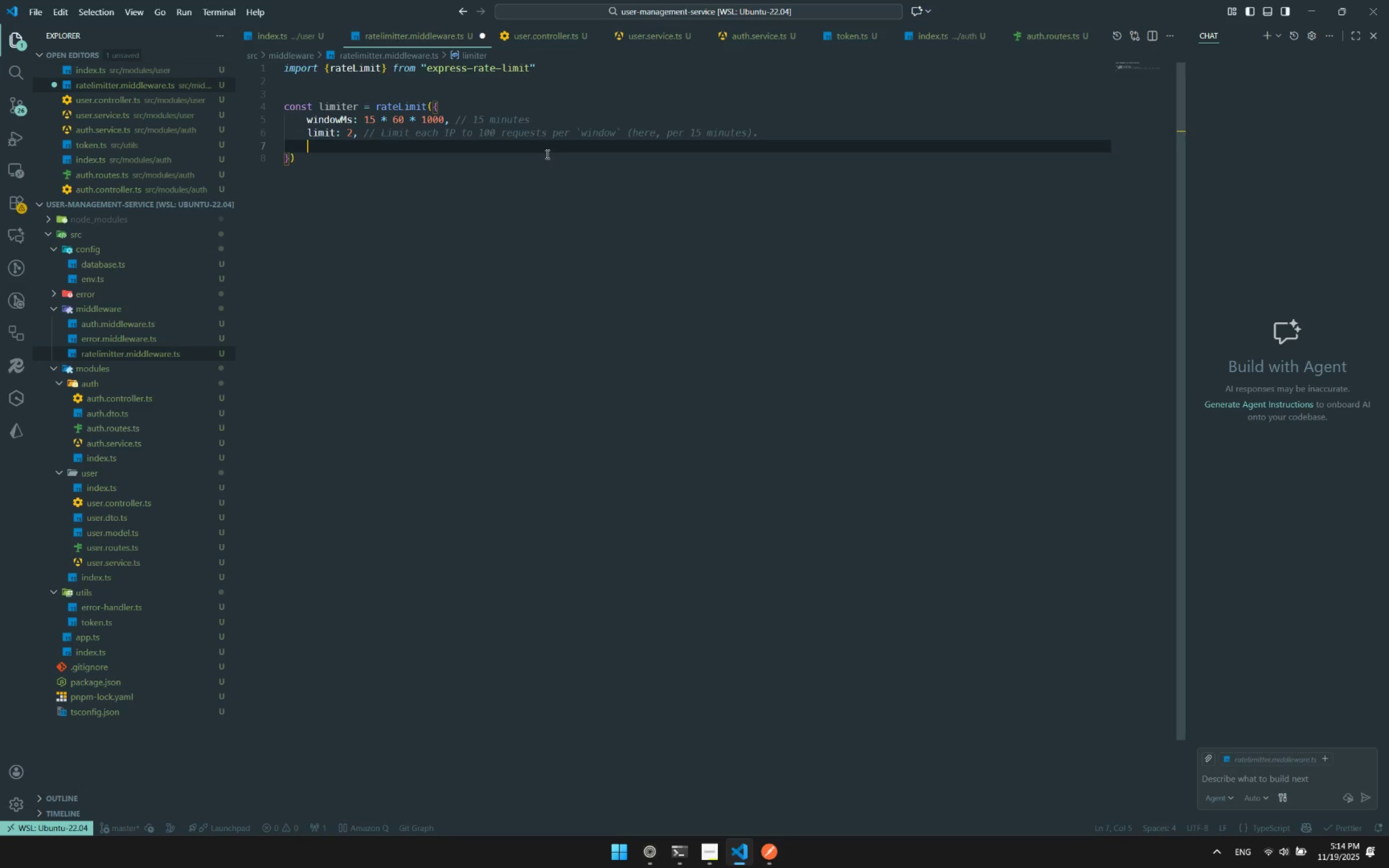 
key(Control+Z)
 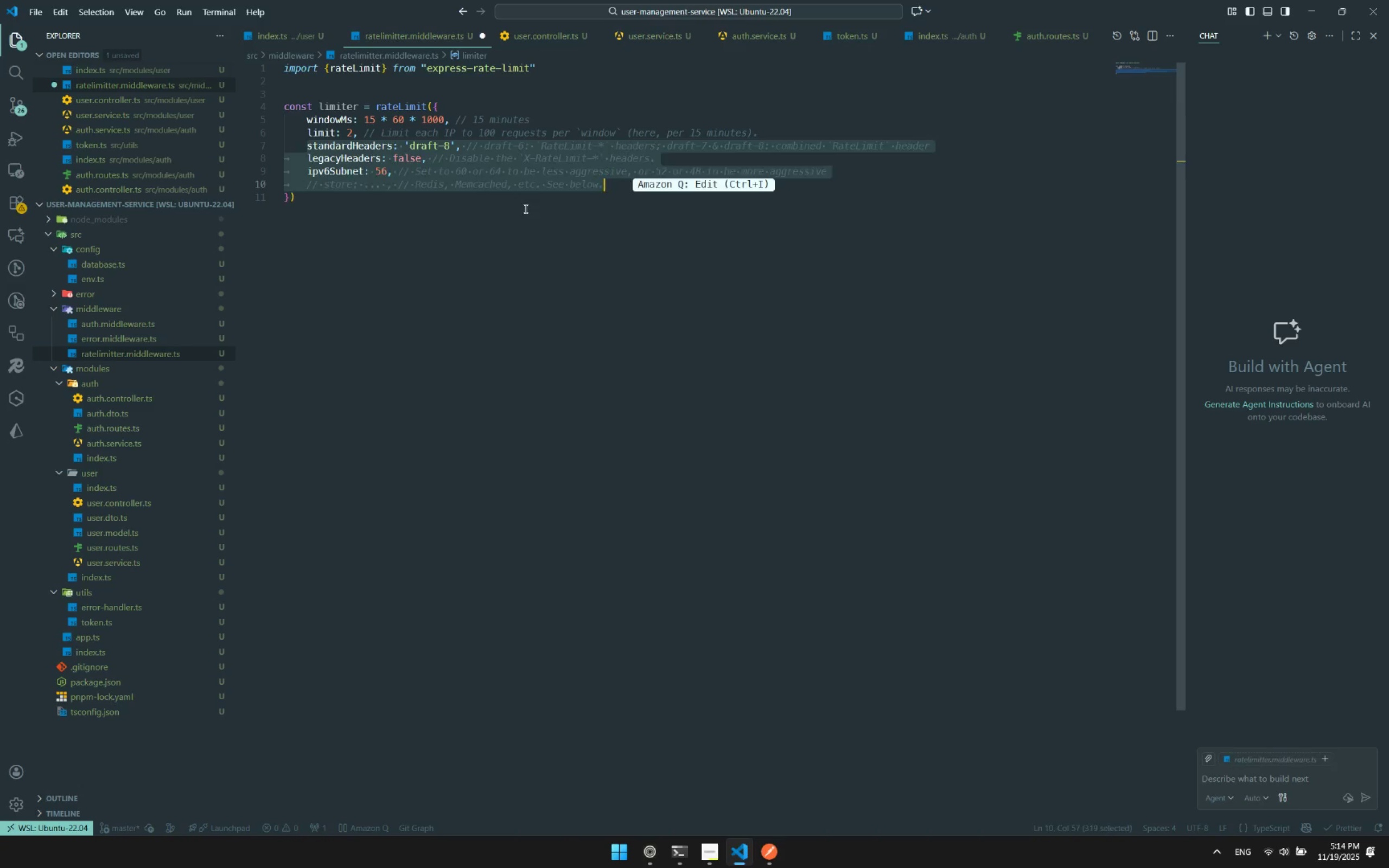 
left_click([525, 208])
 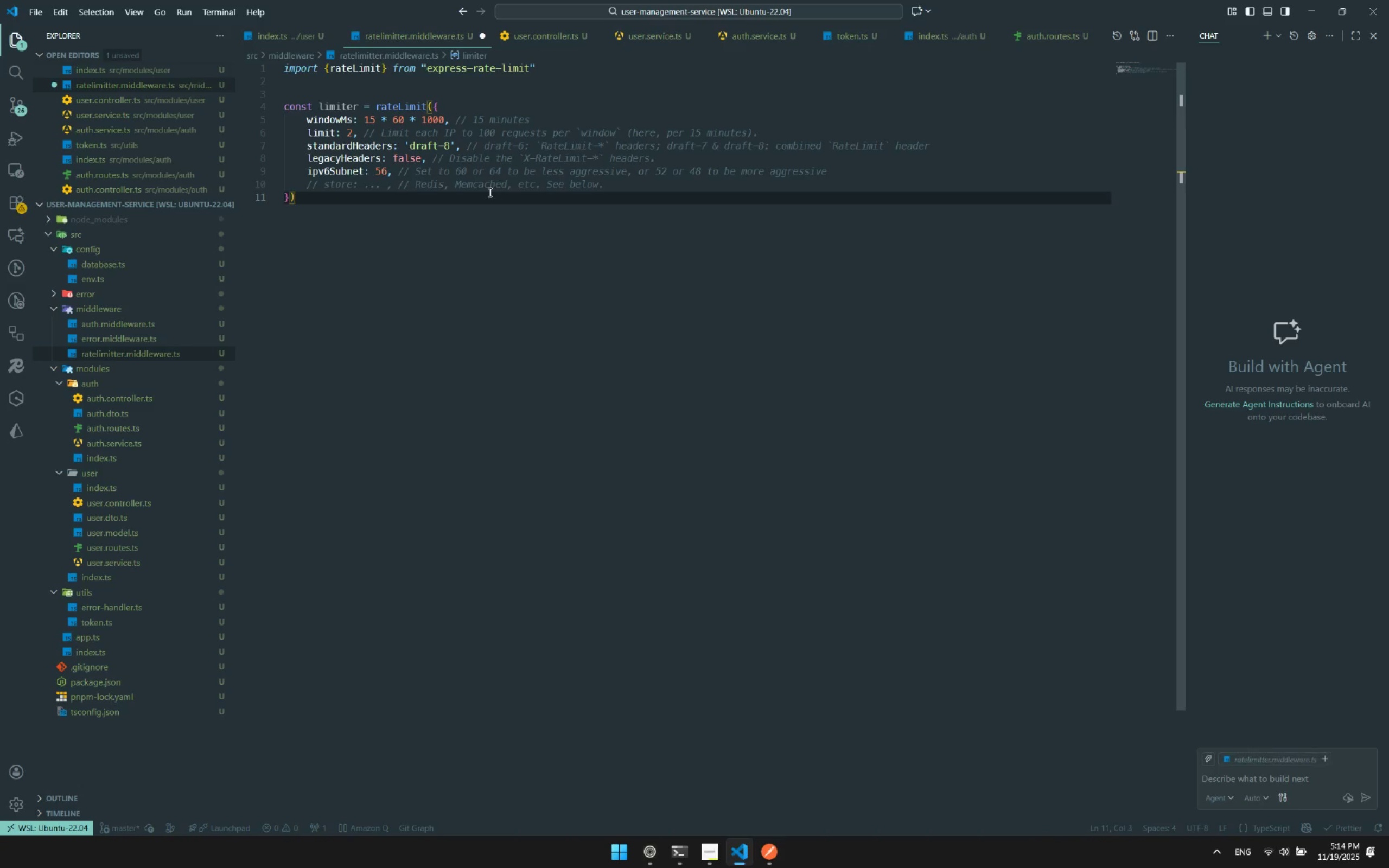 
key(Control+ControlLeft)
 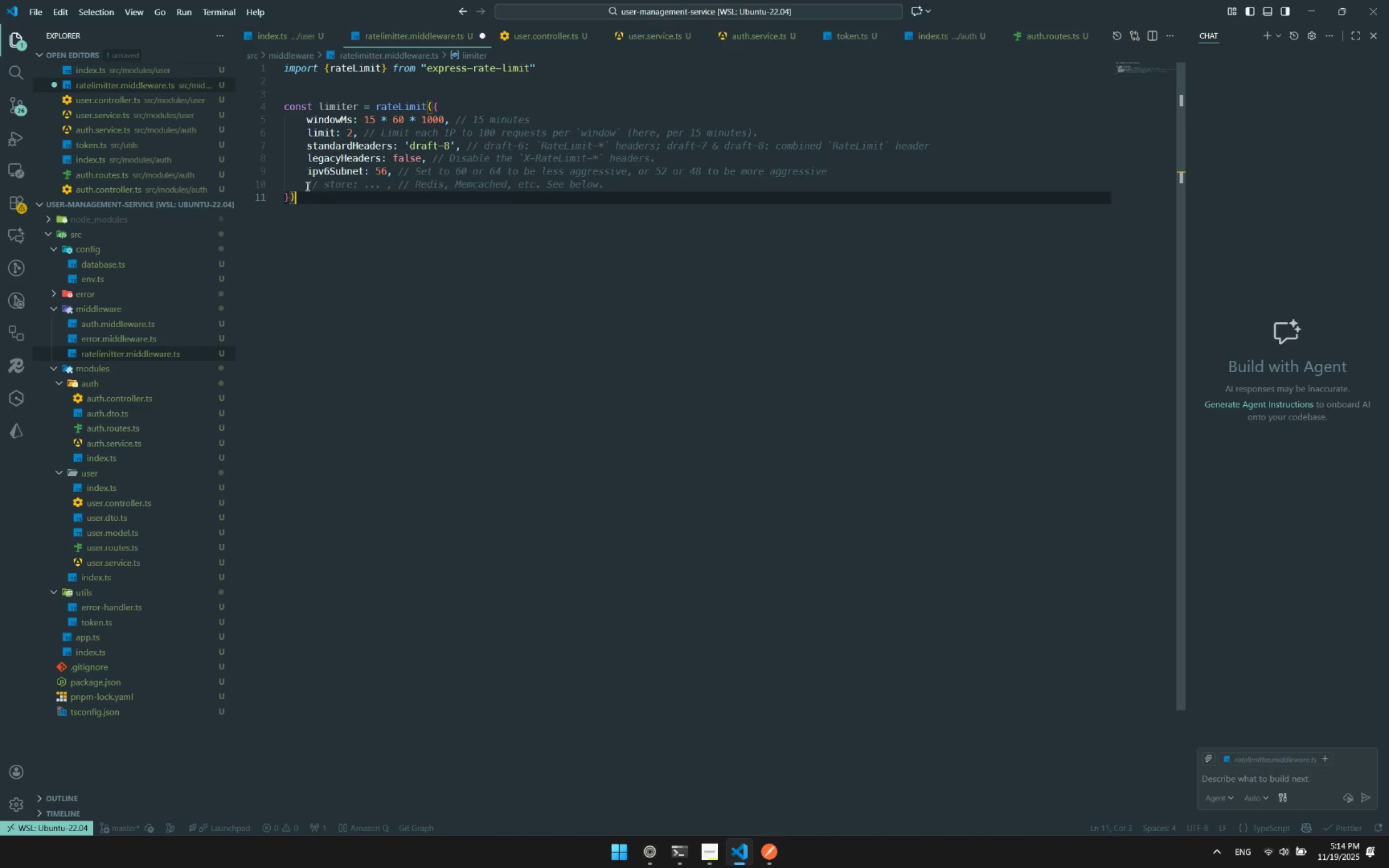 
left_click_drag(start_coordinate=[298, 184], to_coordinate=[625, 183])
 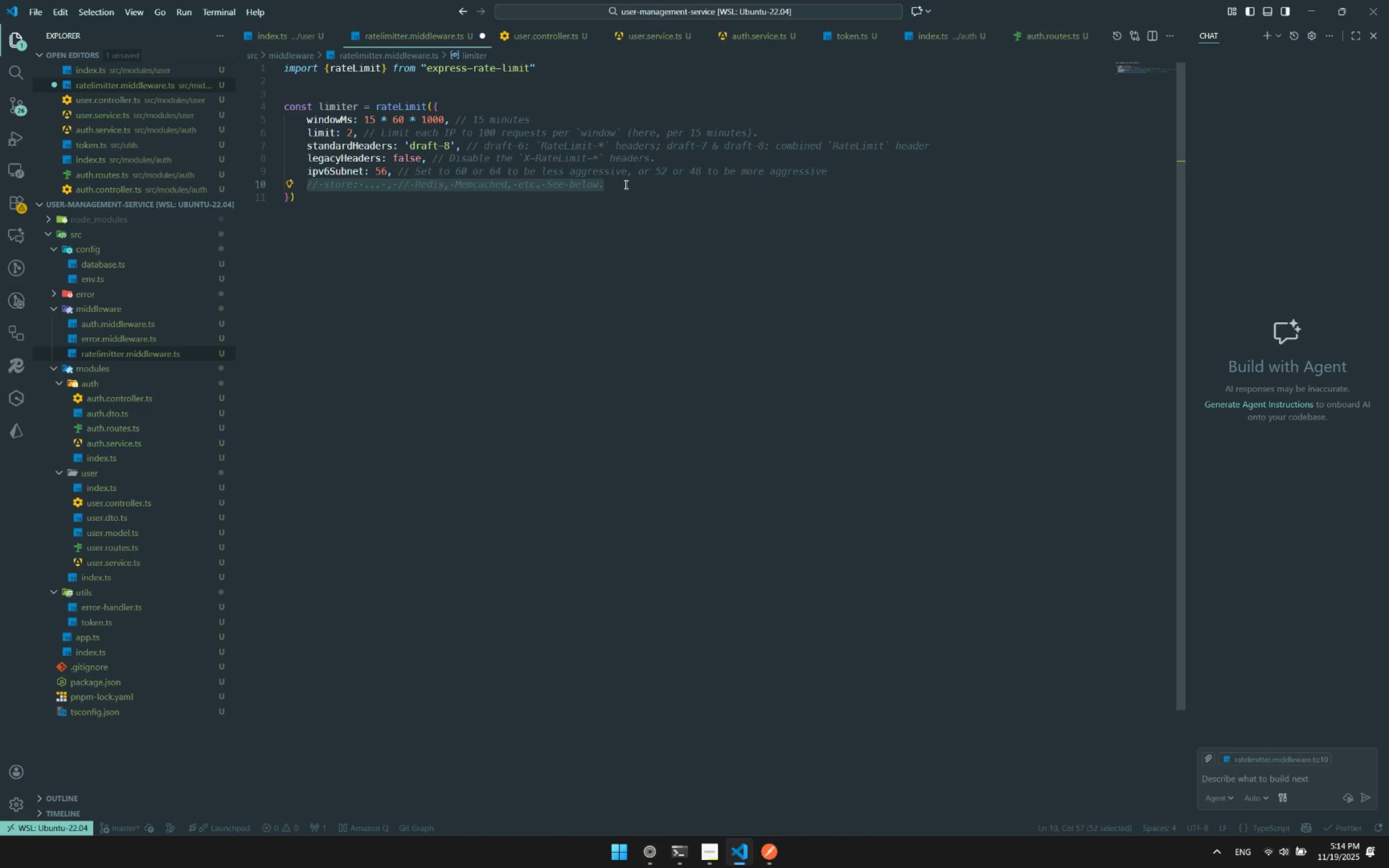 
key(Backspace)
 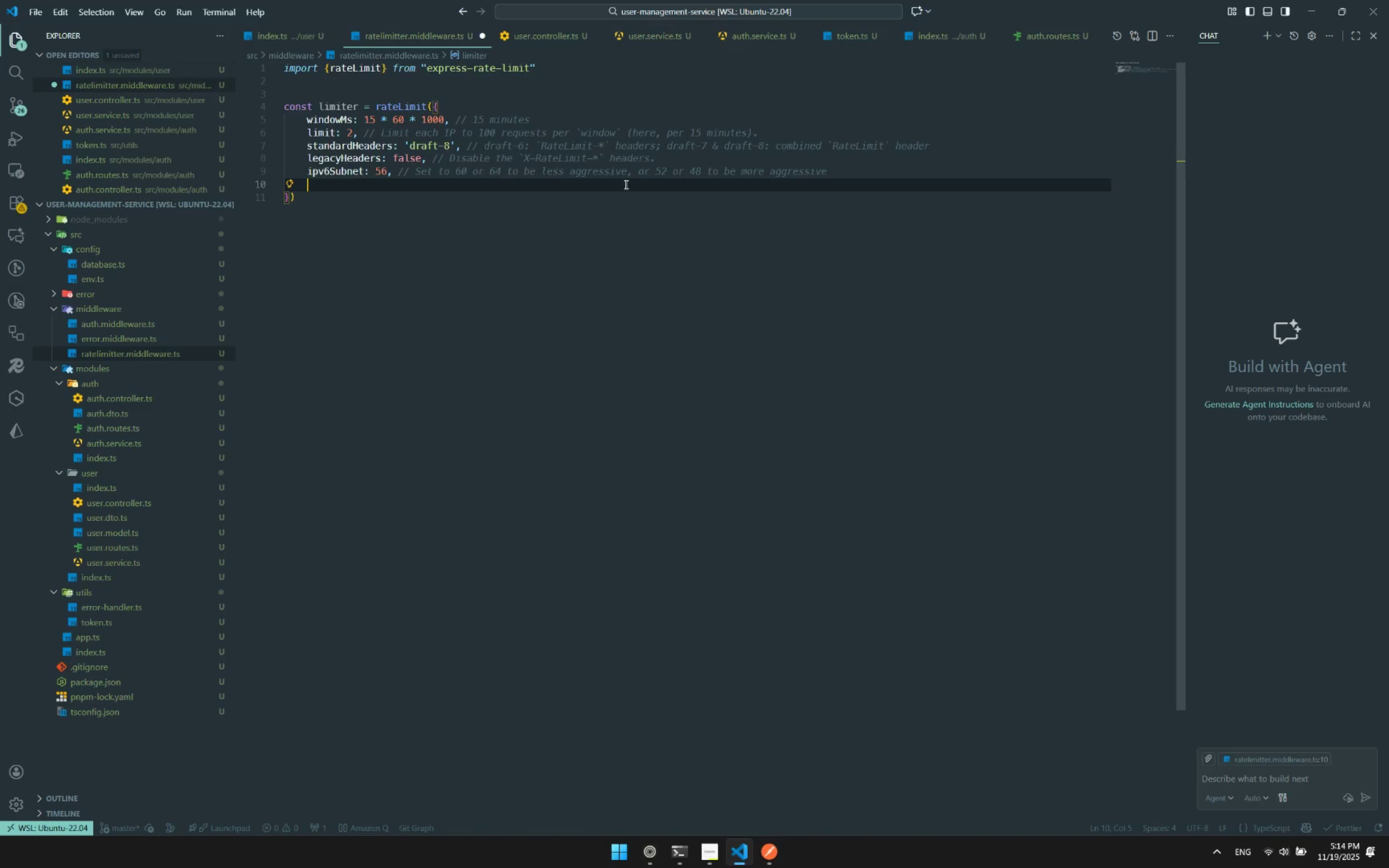 
key(Control+ControlLeft)
 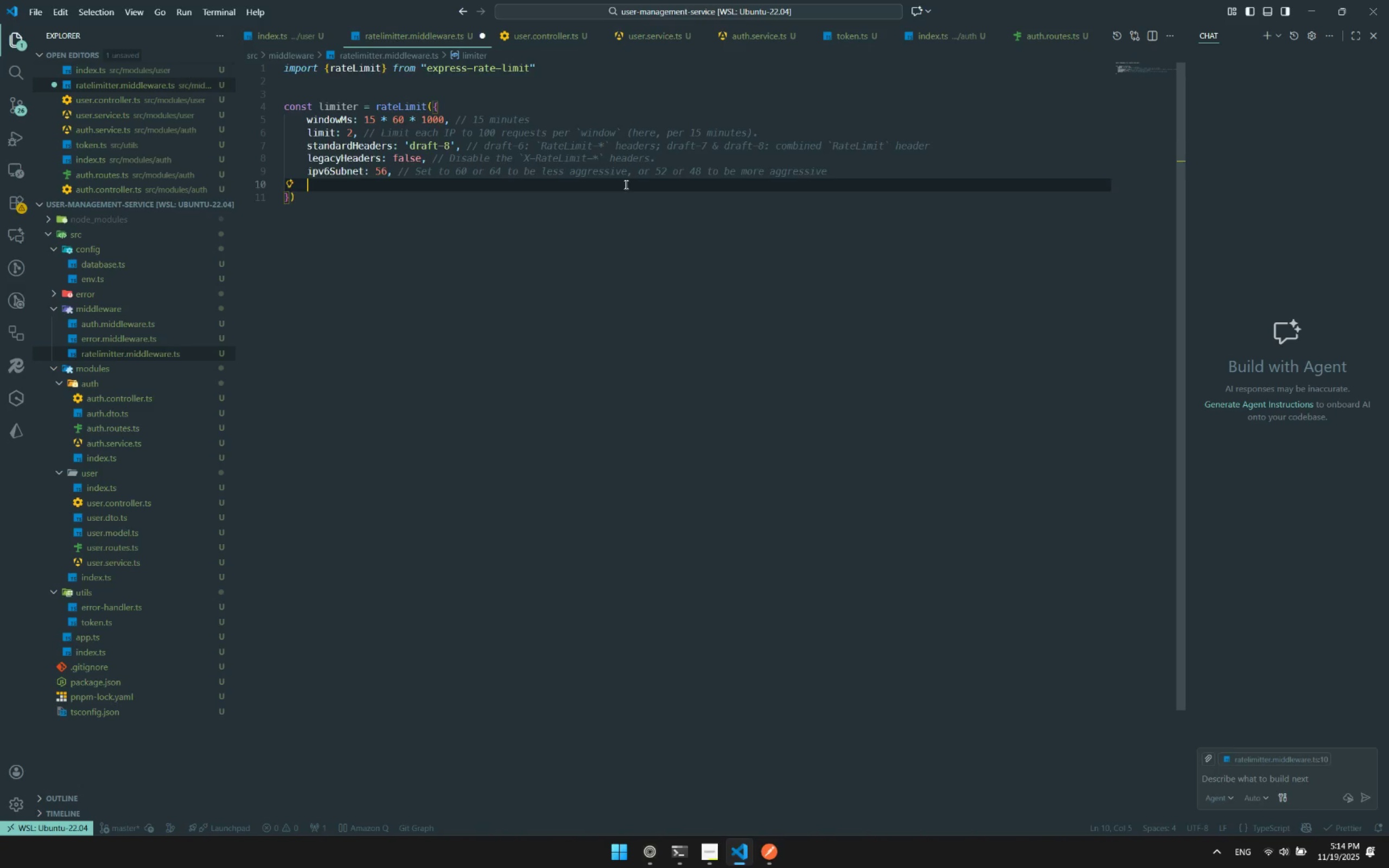 
key(Control+S)
 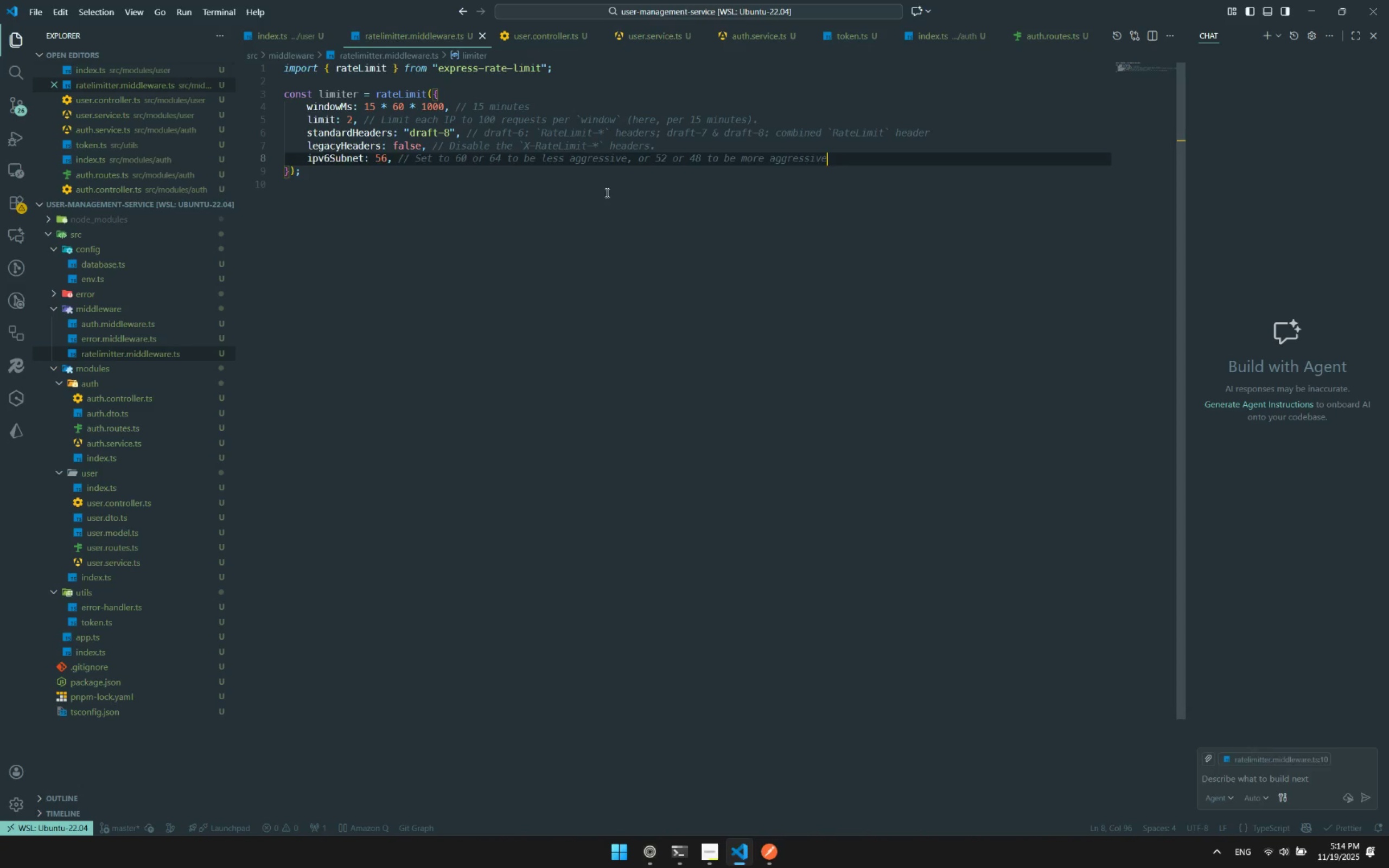 
left_click([554, 199])
 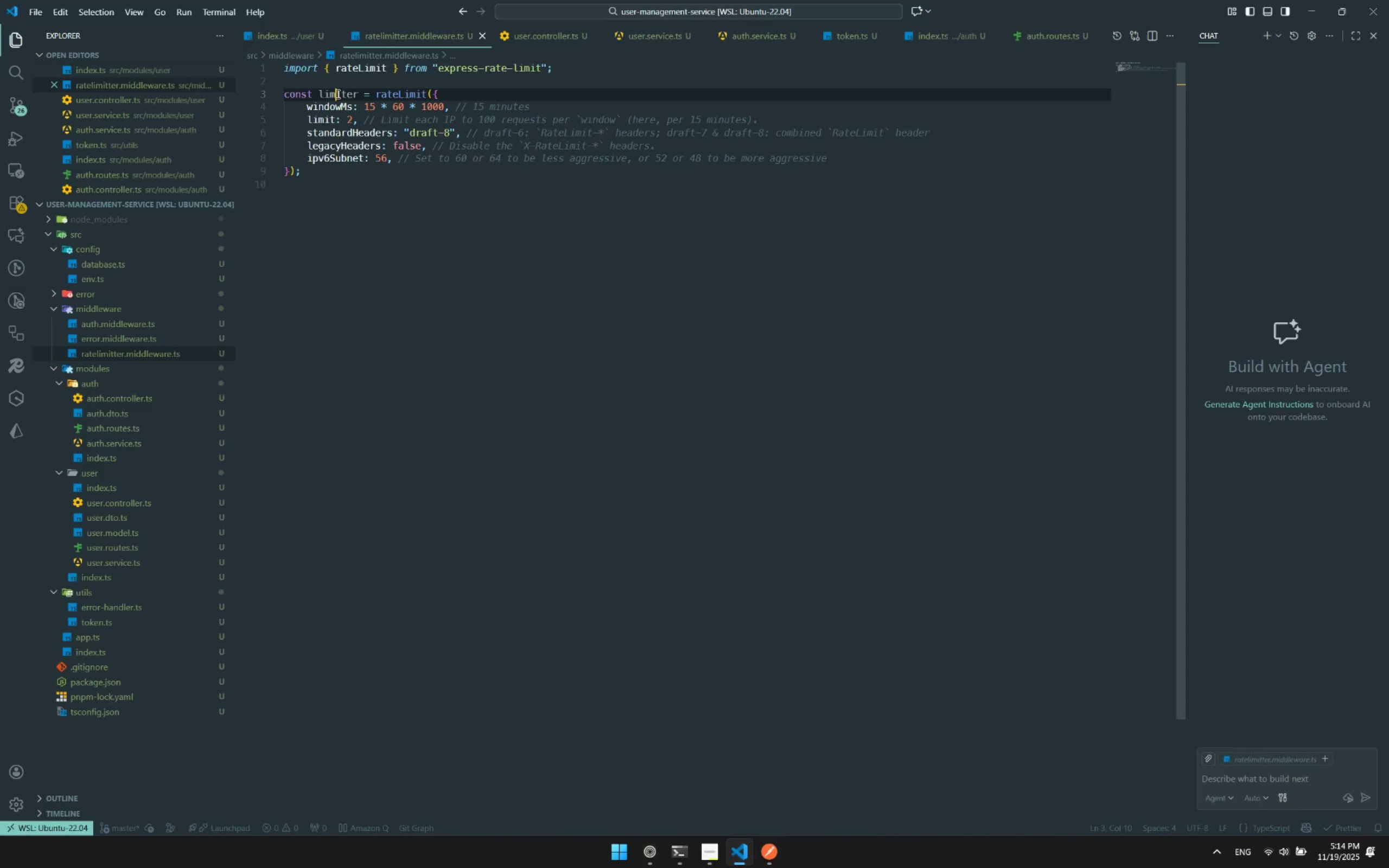 
double_click([337, 94])
 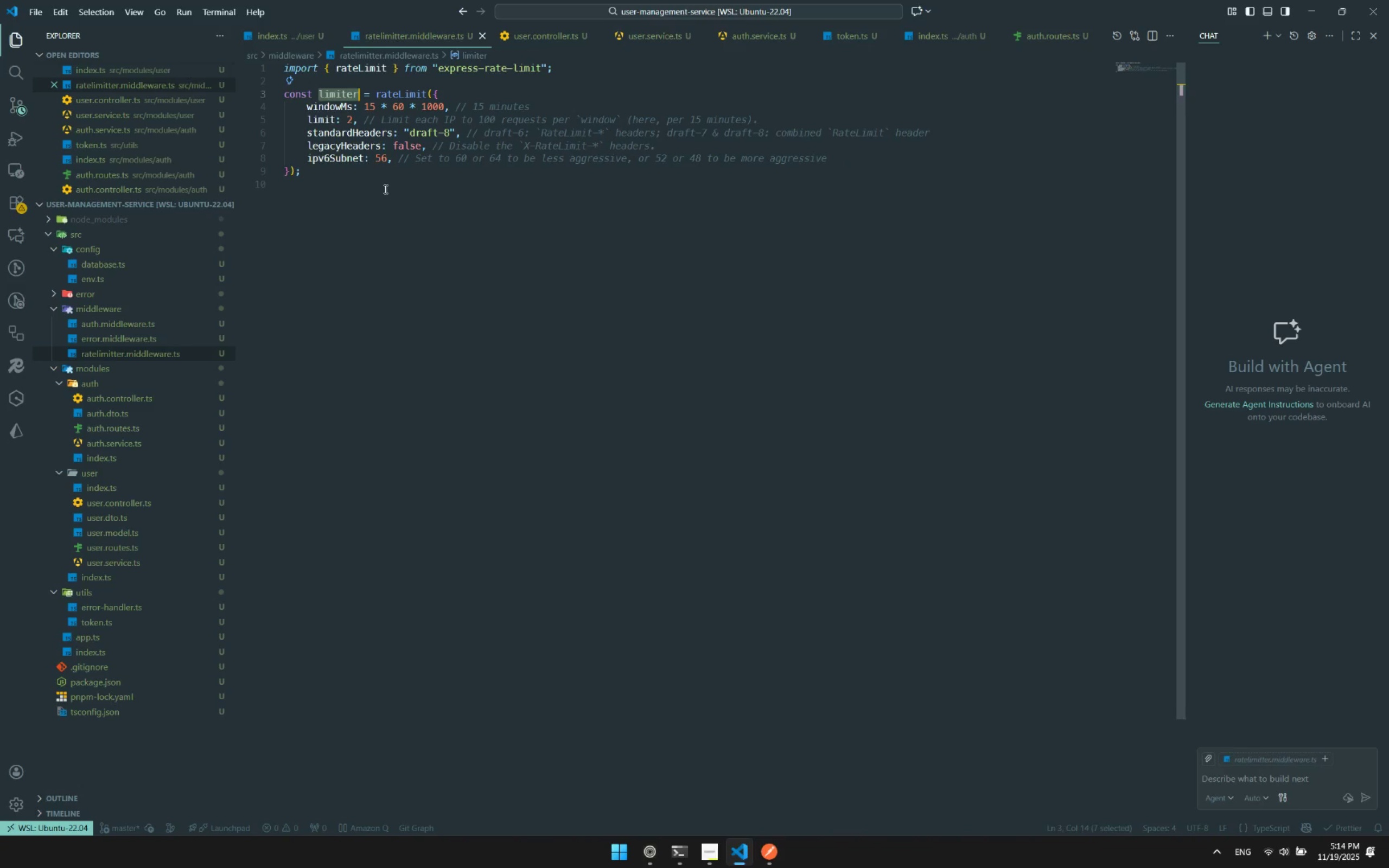 
triple_click([385, 190])
 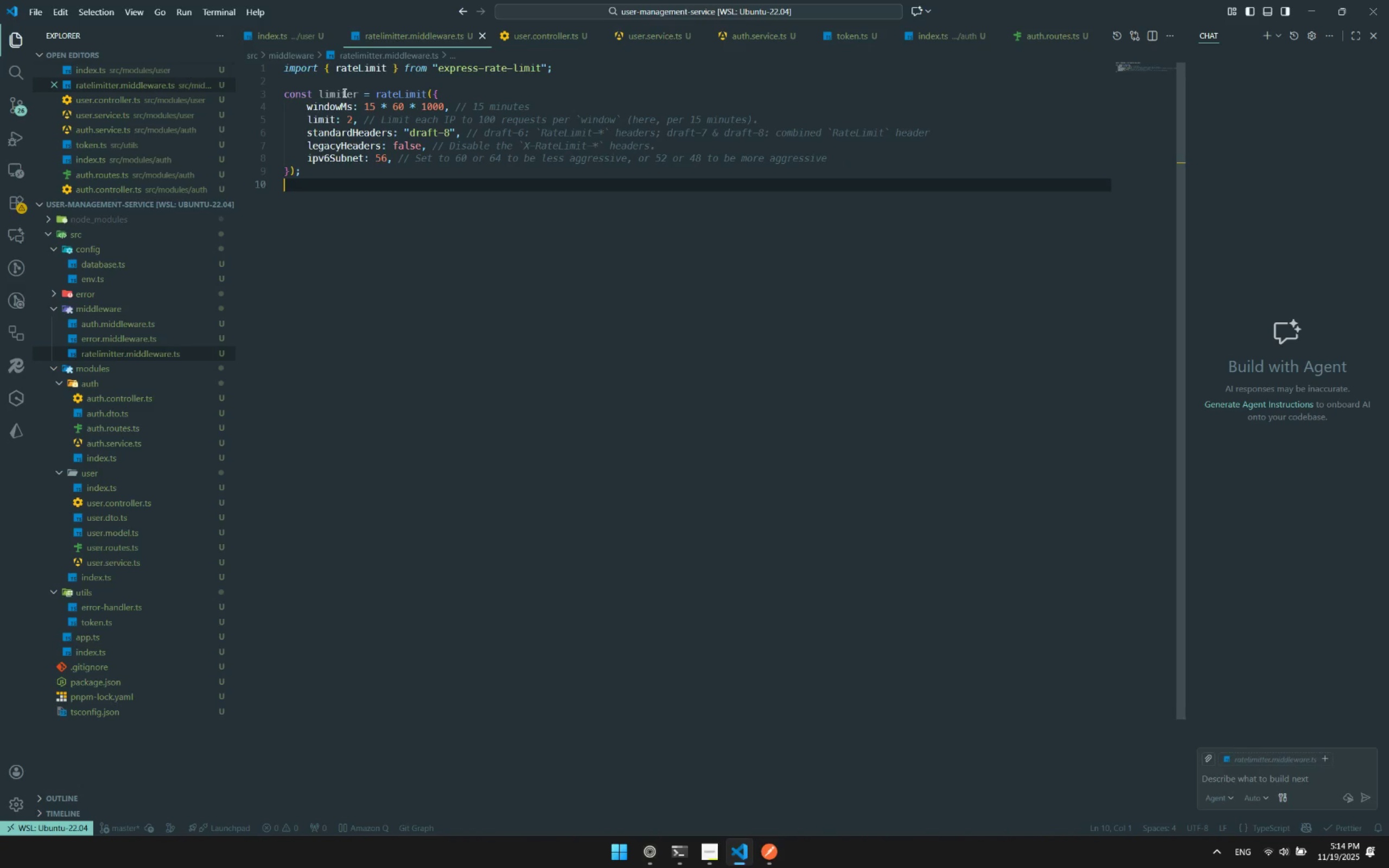 
double_click([344, 94])
 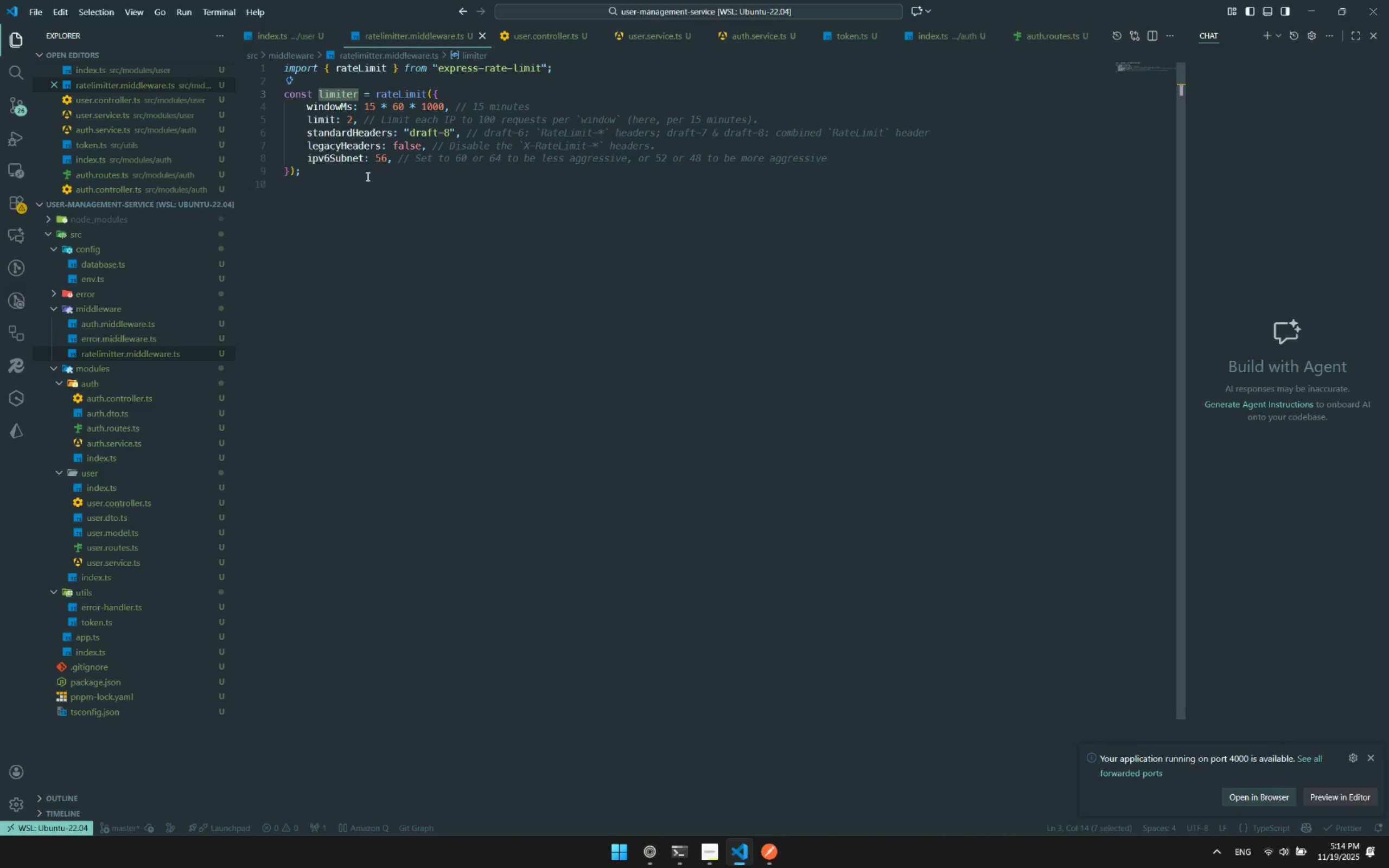 
left_click([367, 176])
 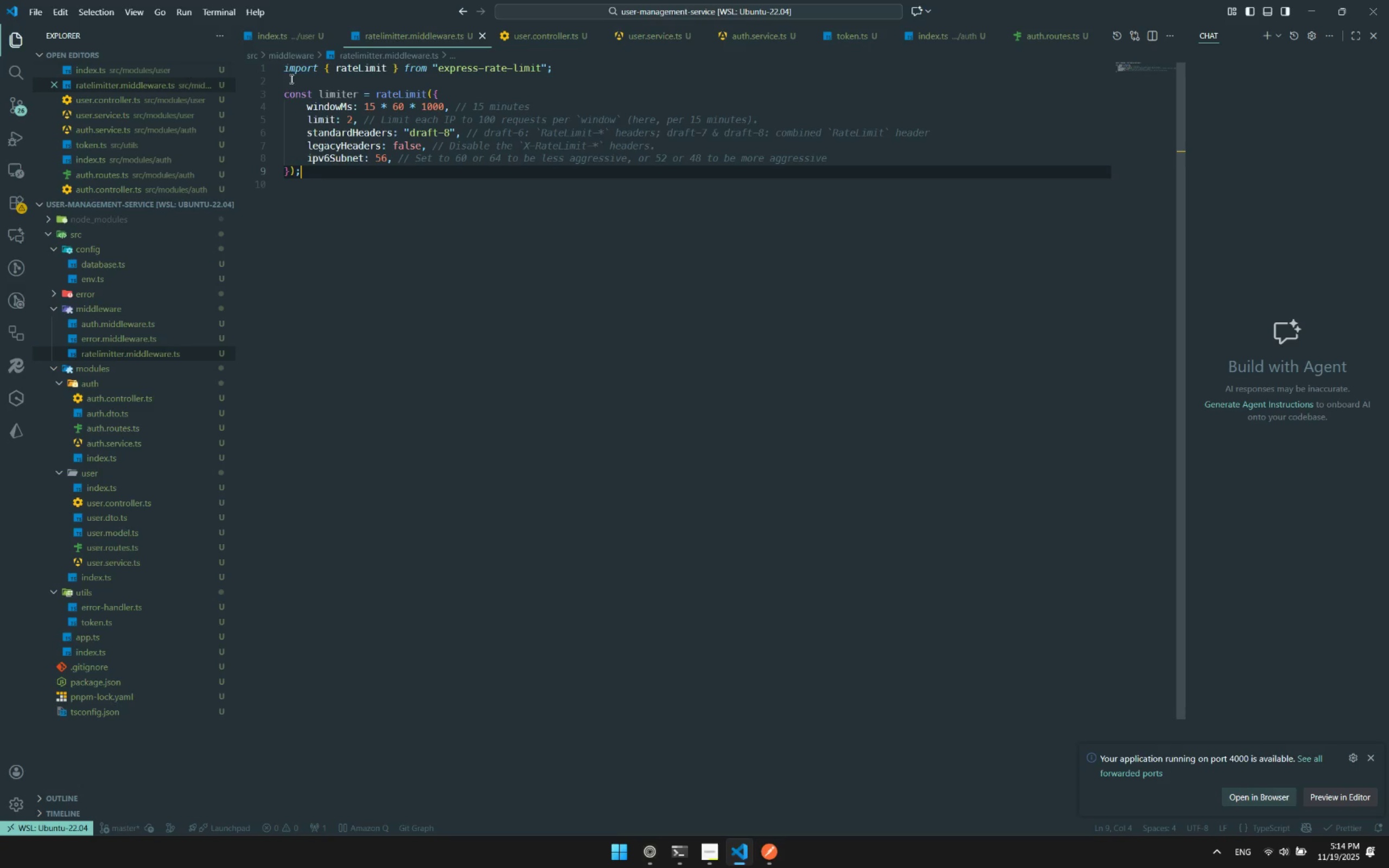 
left_click([283, 97])
 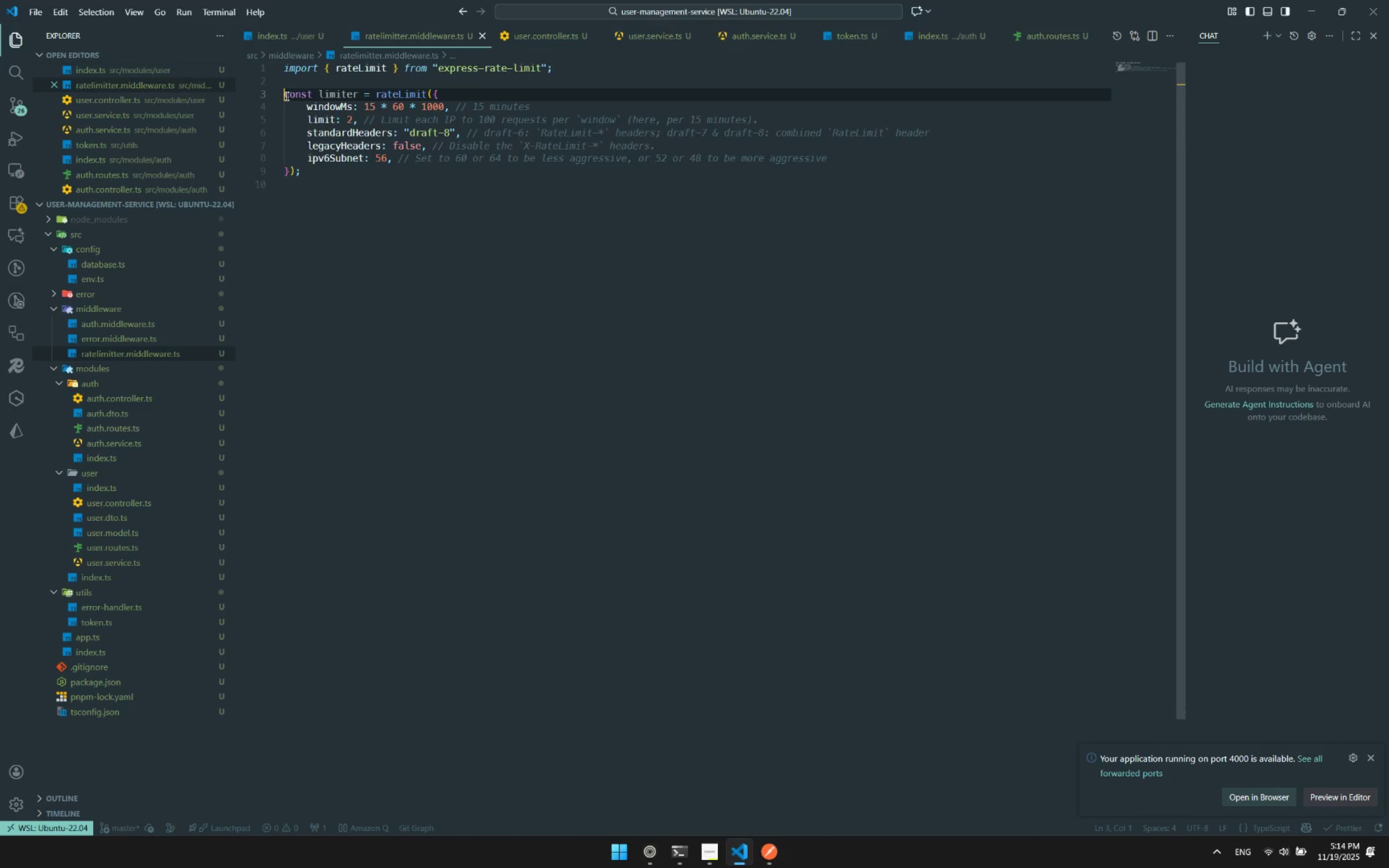 
key(Control+E)
 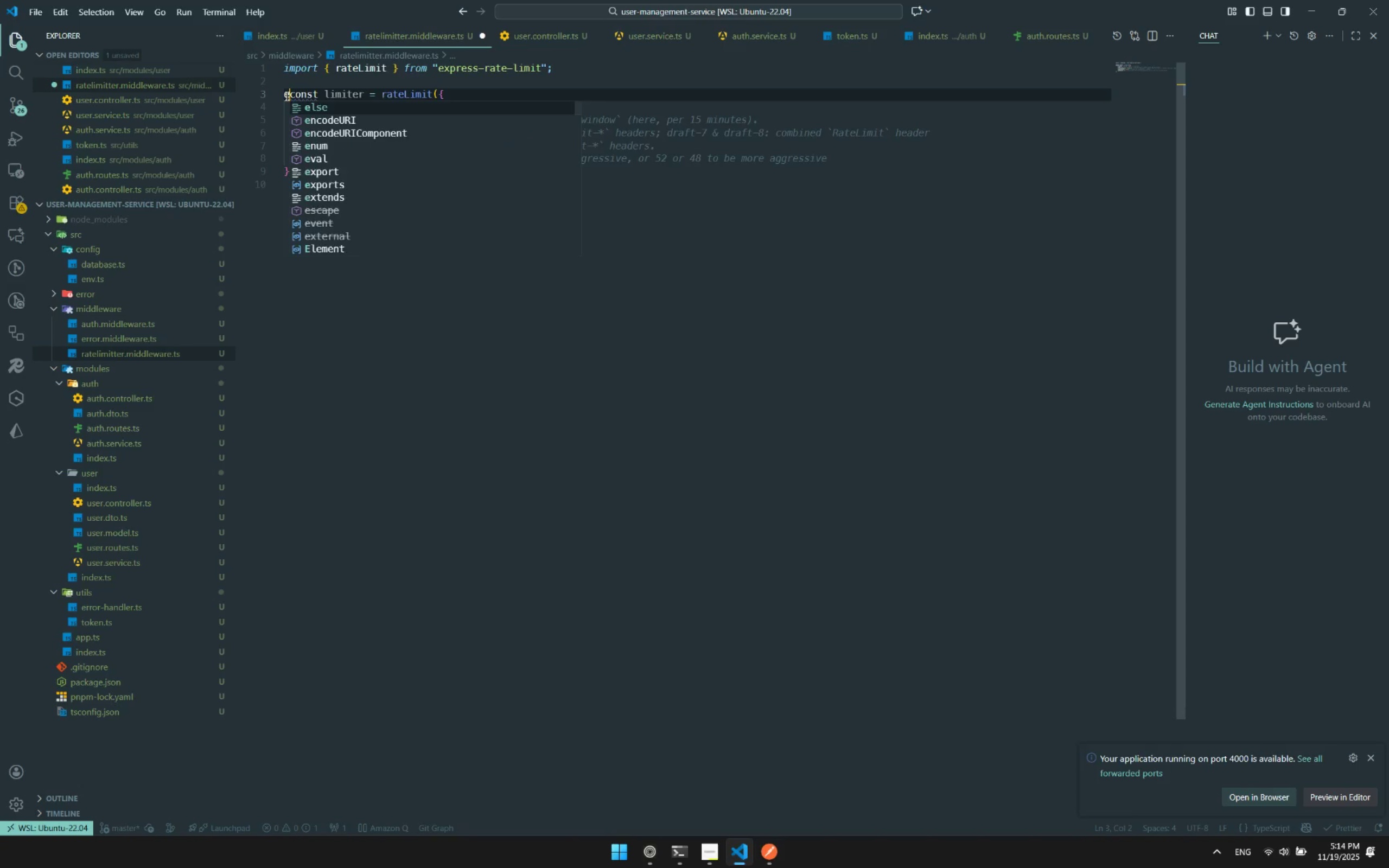 
type(xport )
 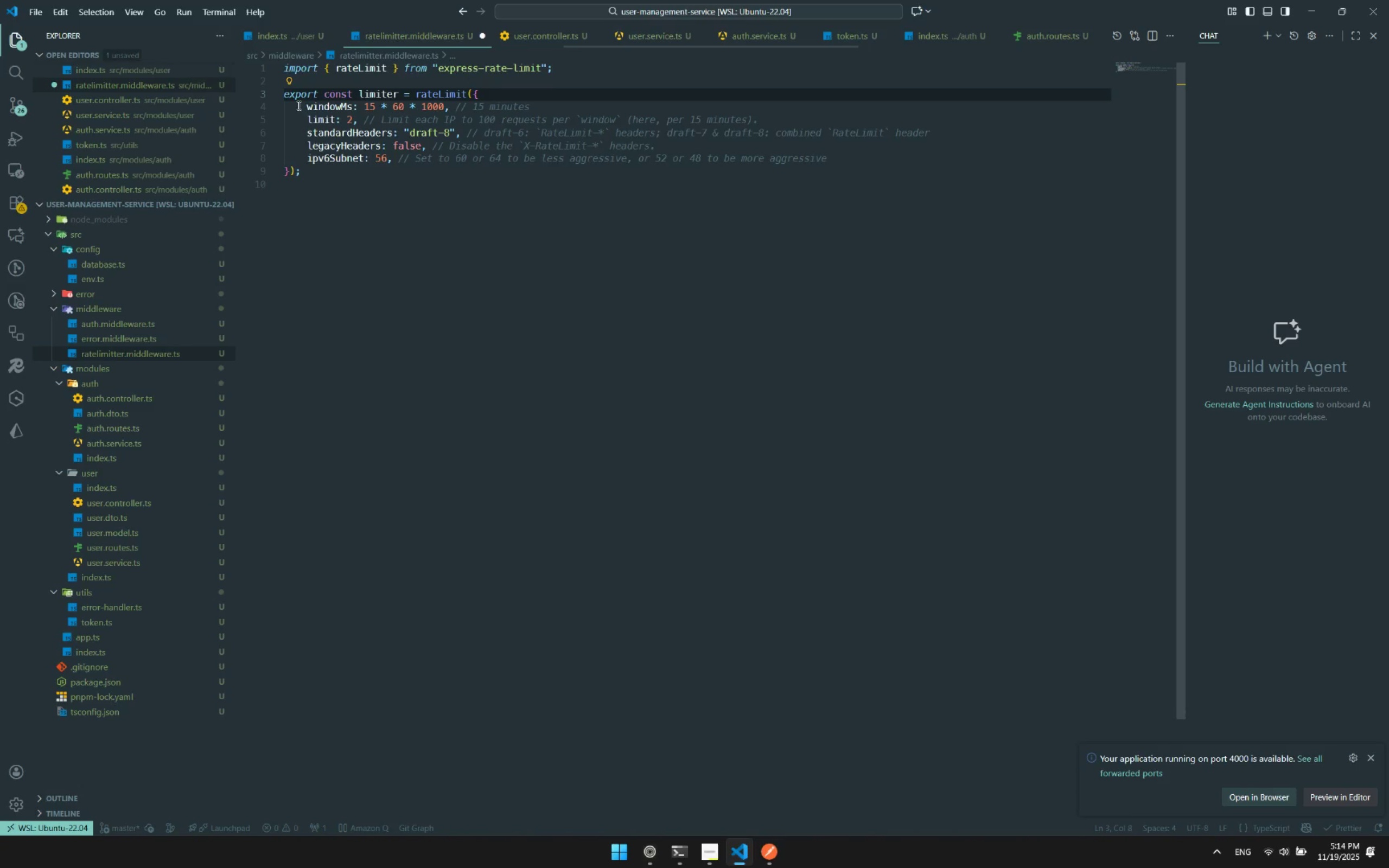 
left_click([432, 254])
 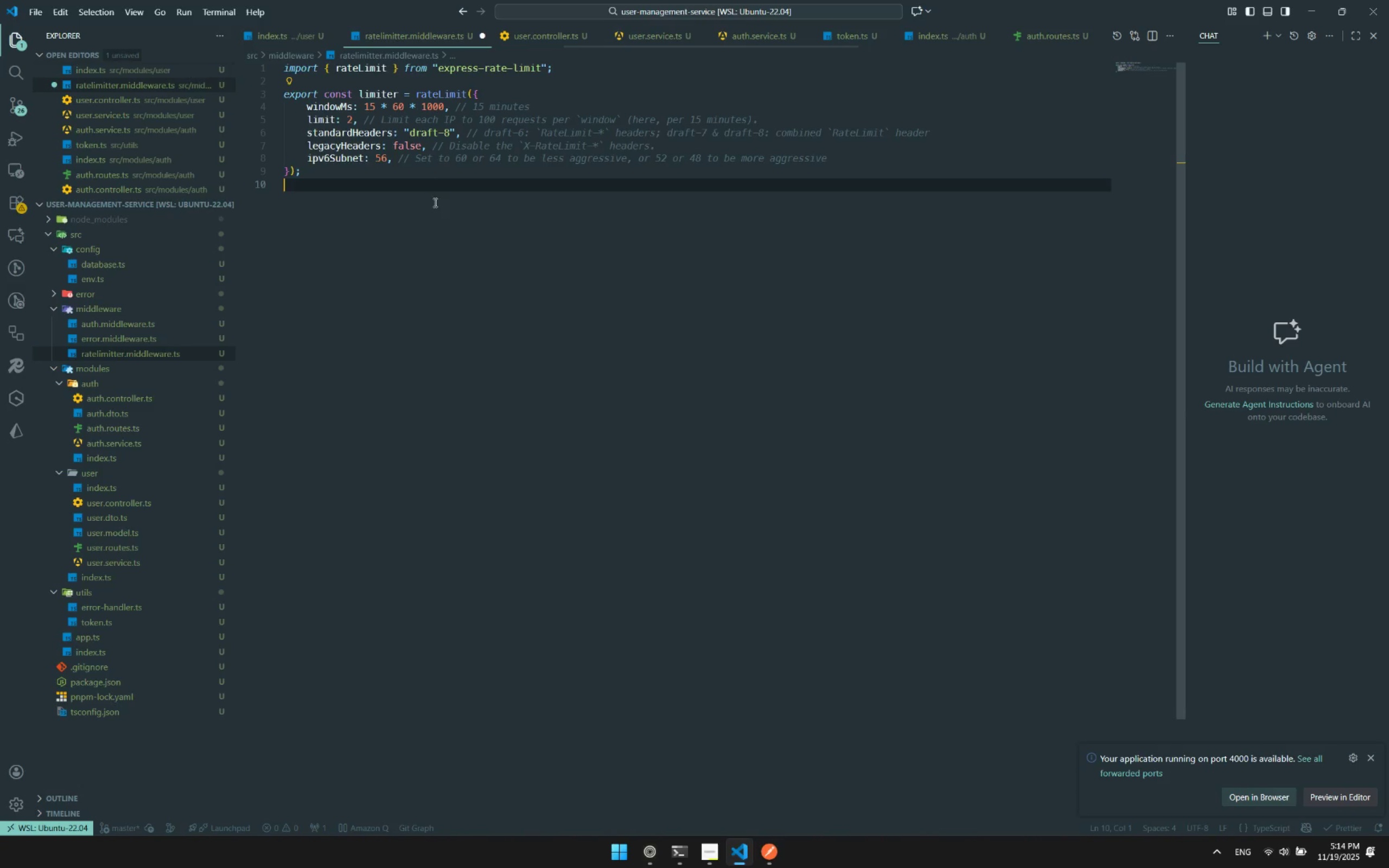 
key(Control+ControlLeft)
 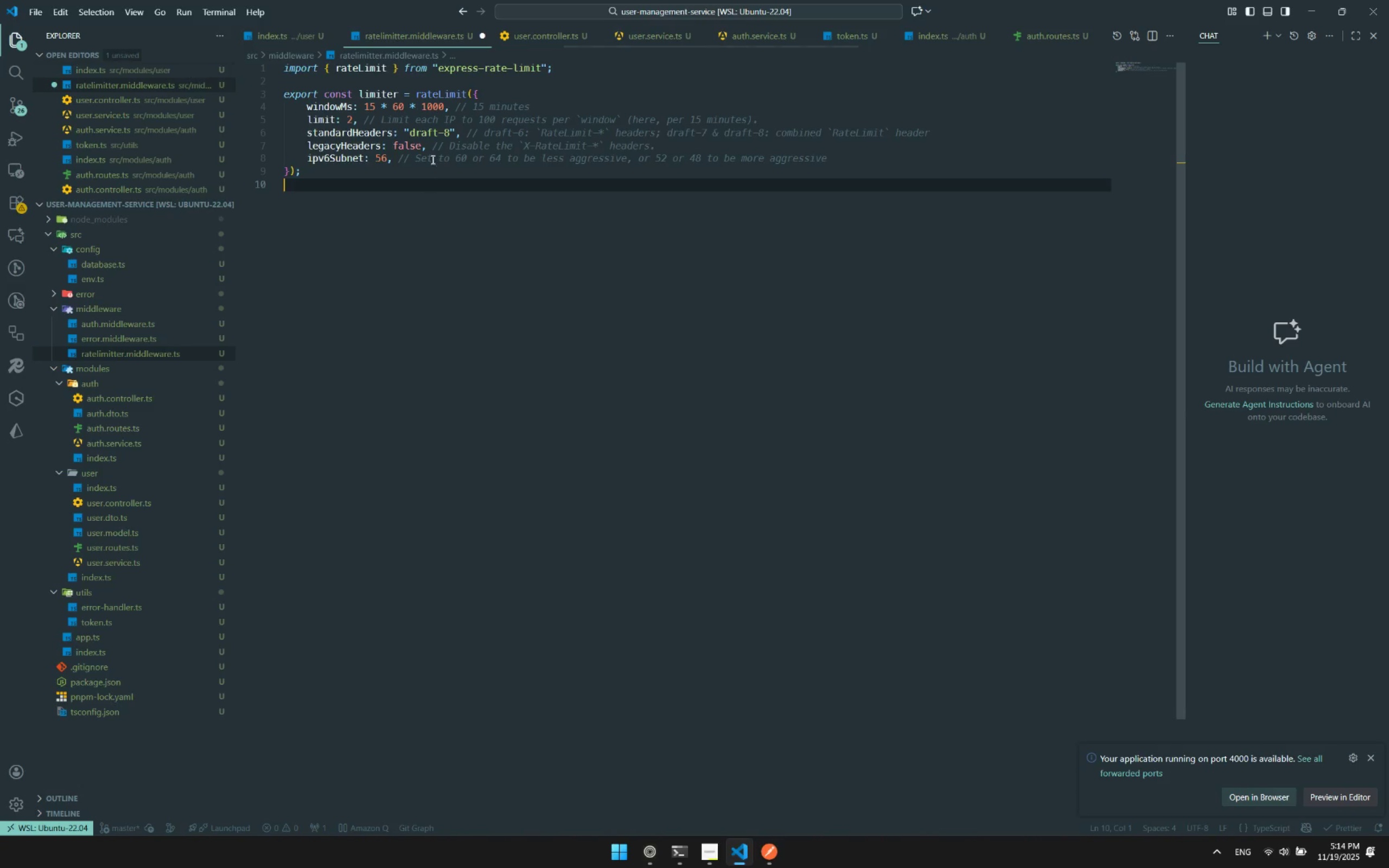 
key(Control+S)
 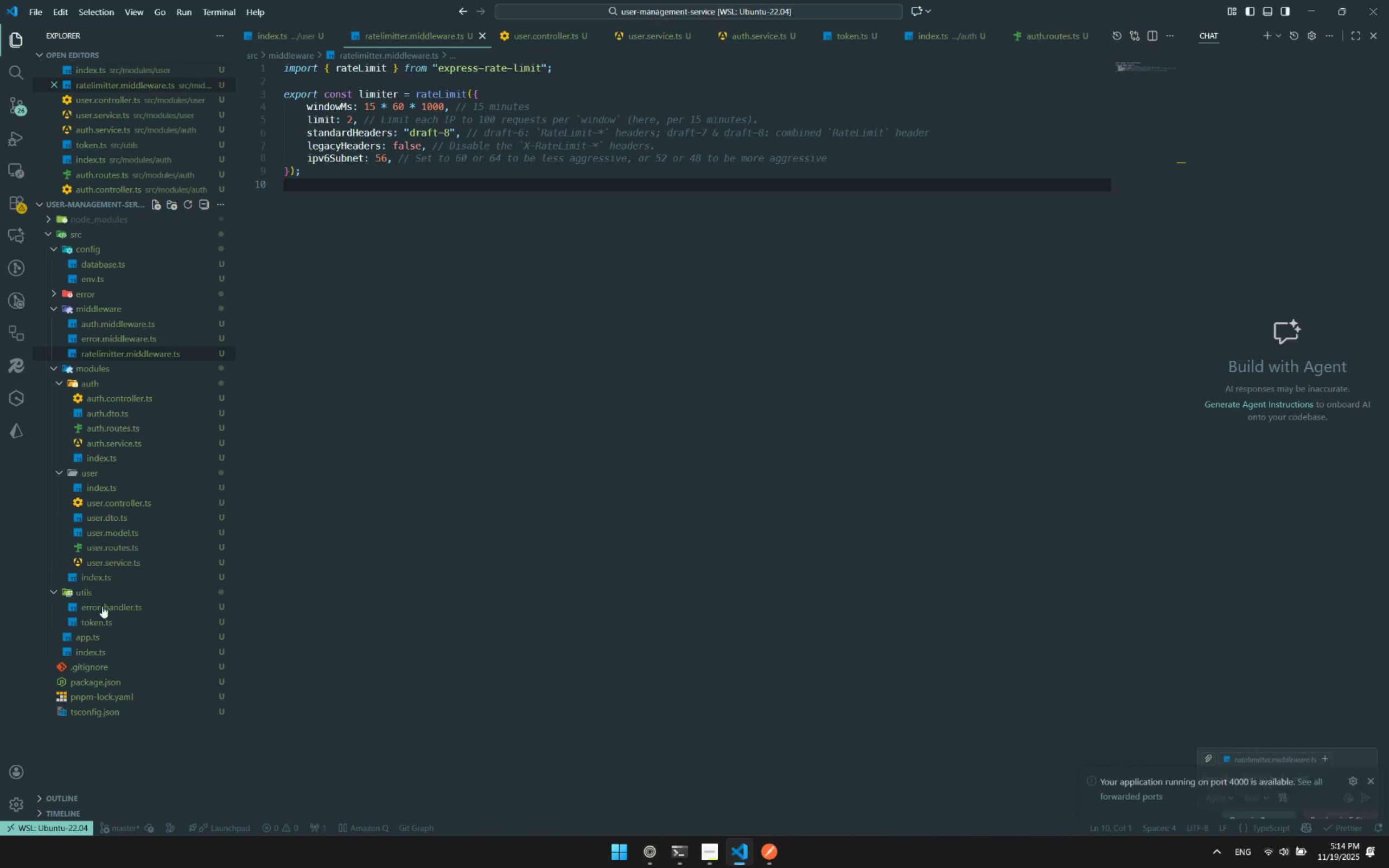 
double_click([98, 643])
 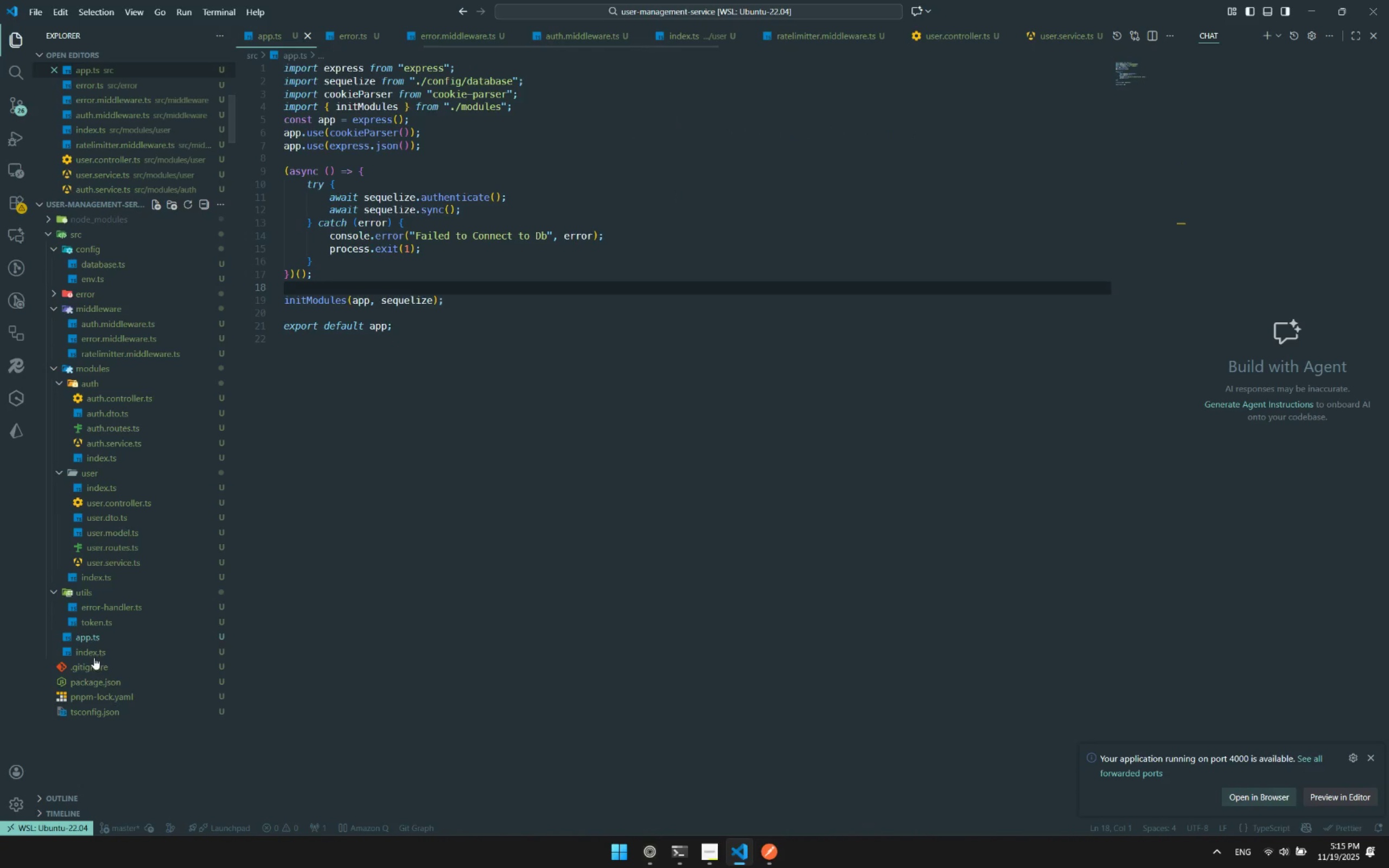 
left_click([94, 658])
 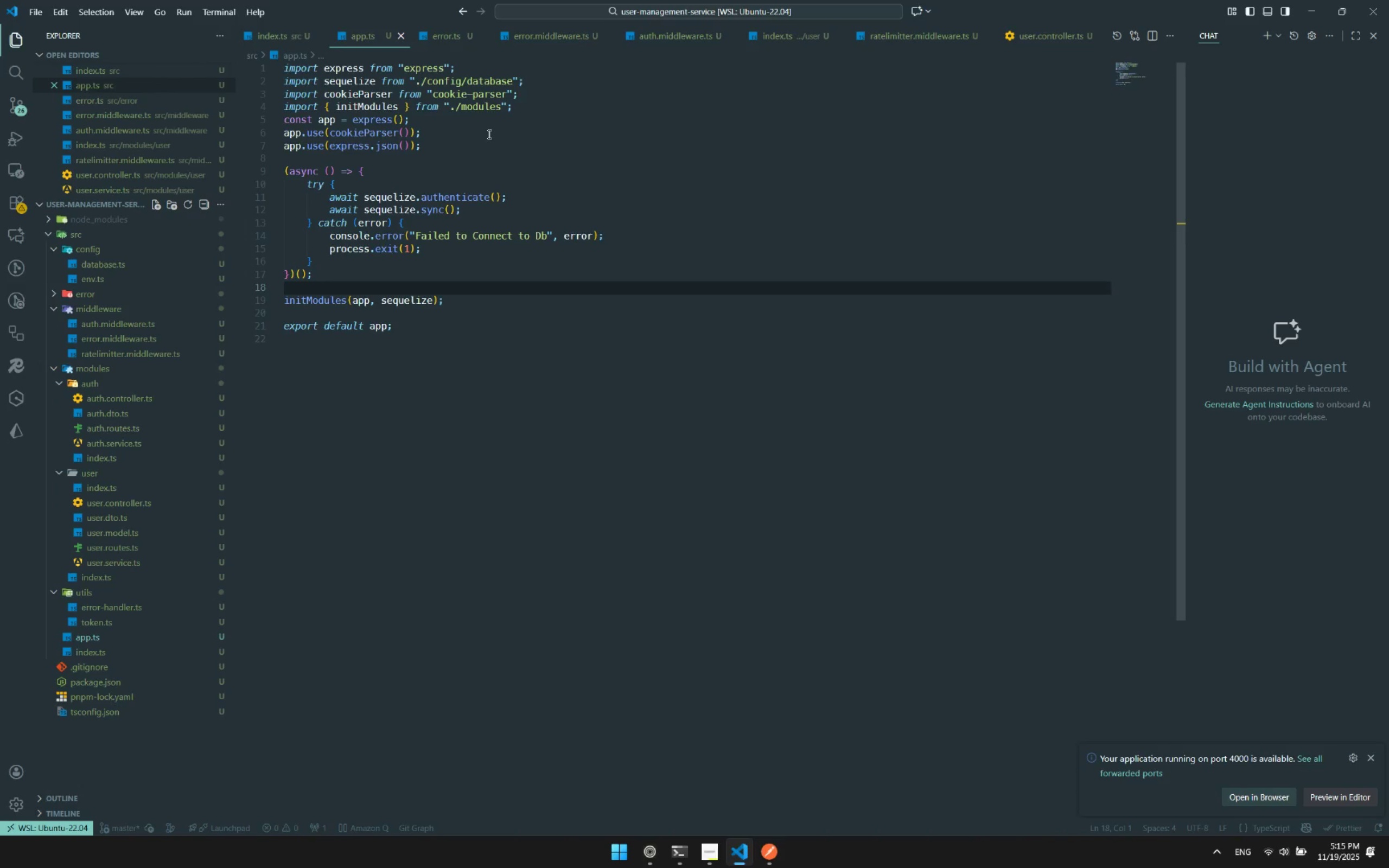 
double_click([532, 107])
 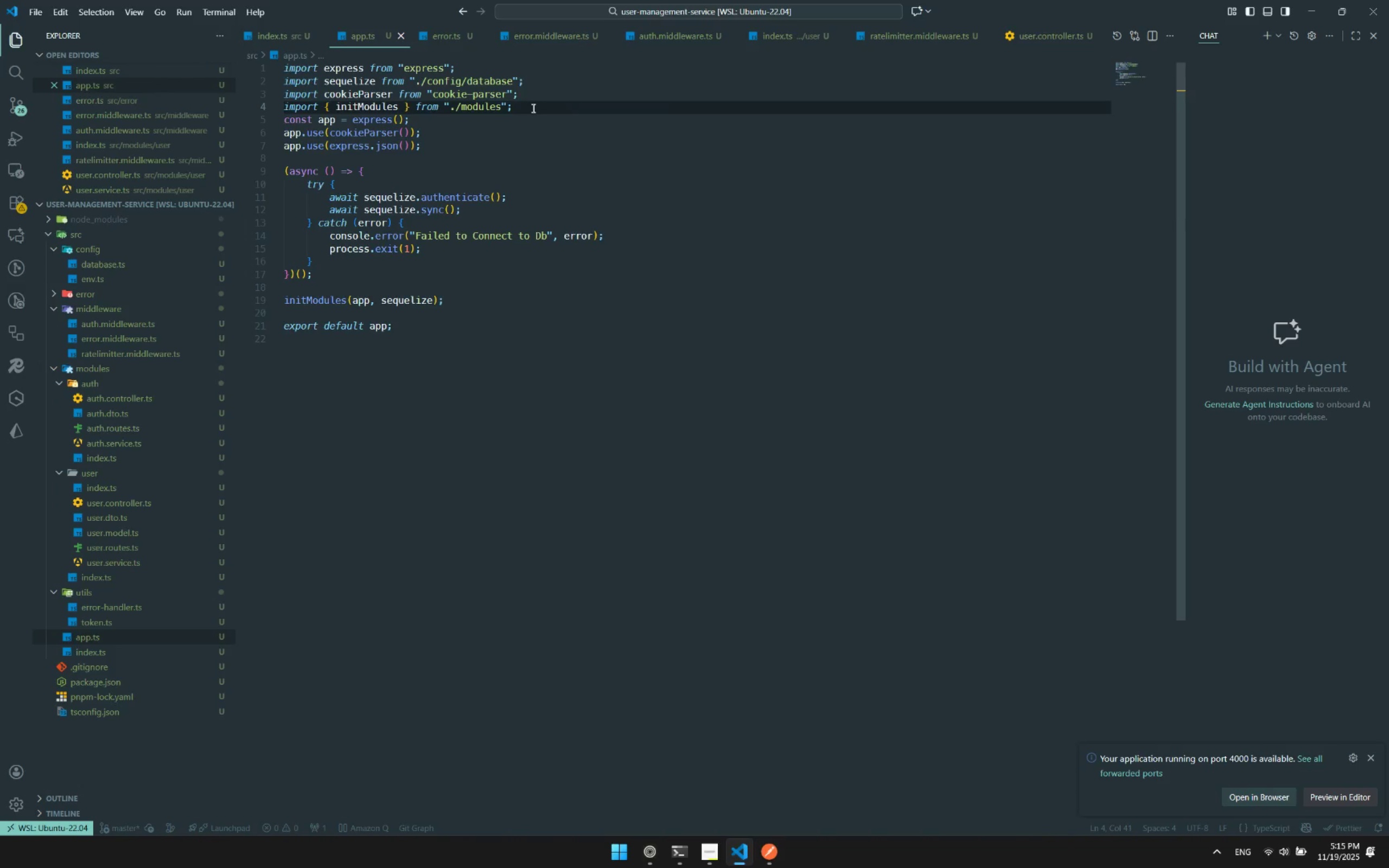 
key(Enter)
 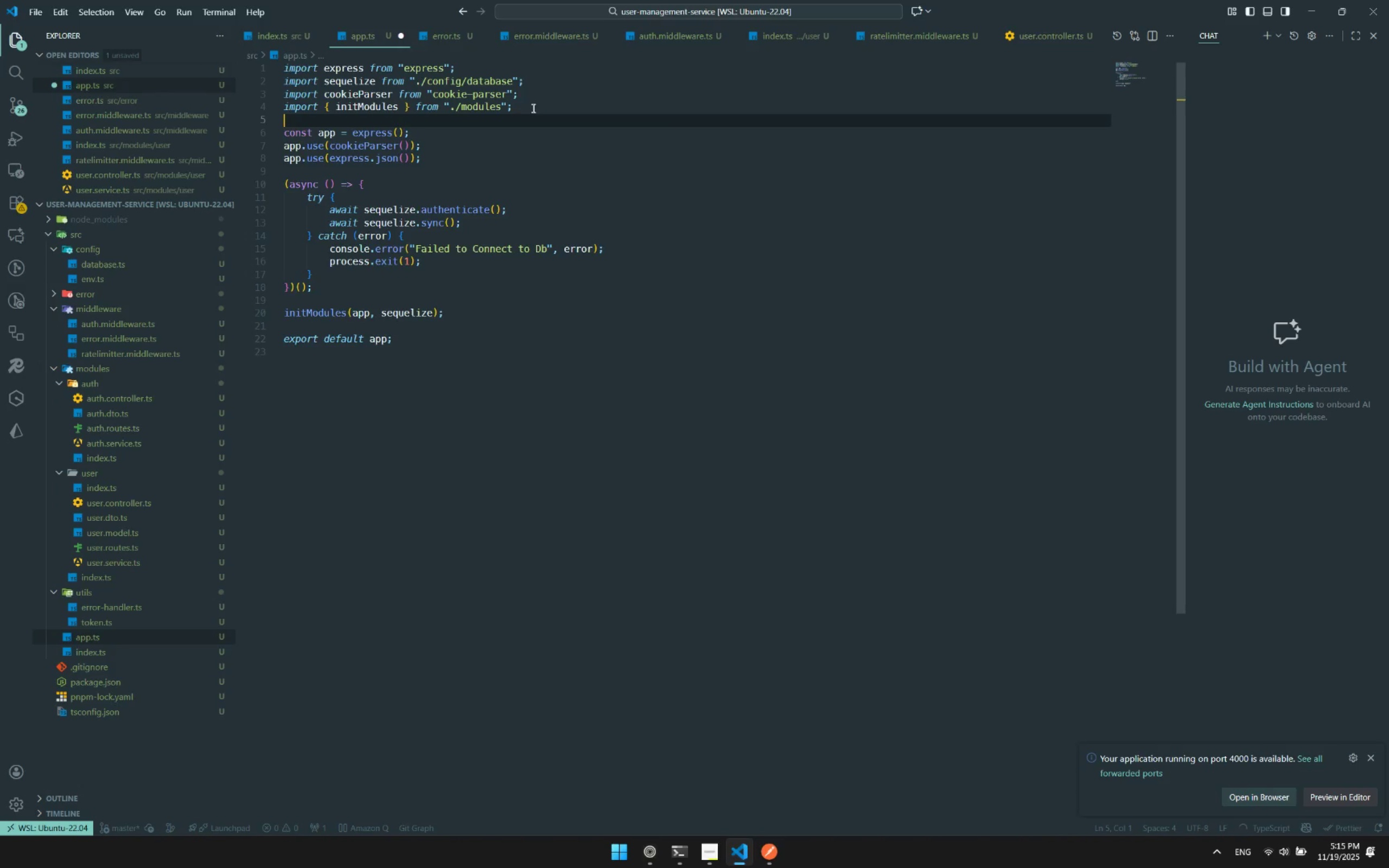 
type(import {)
 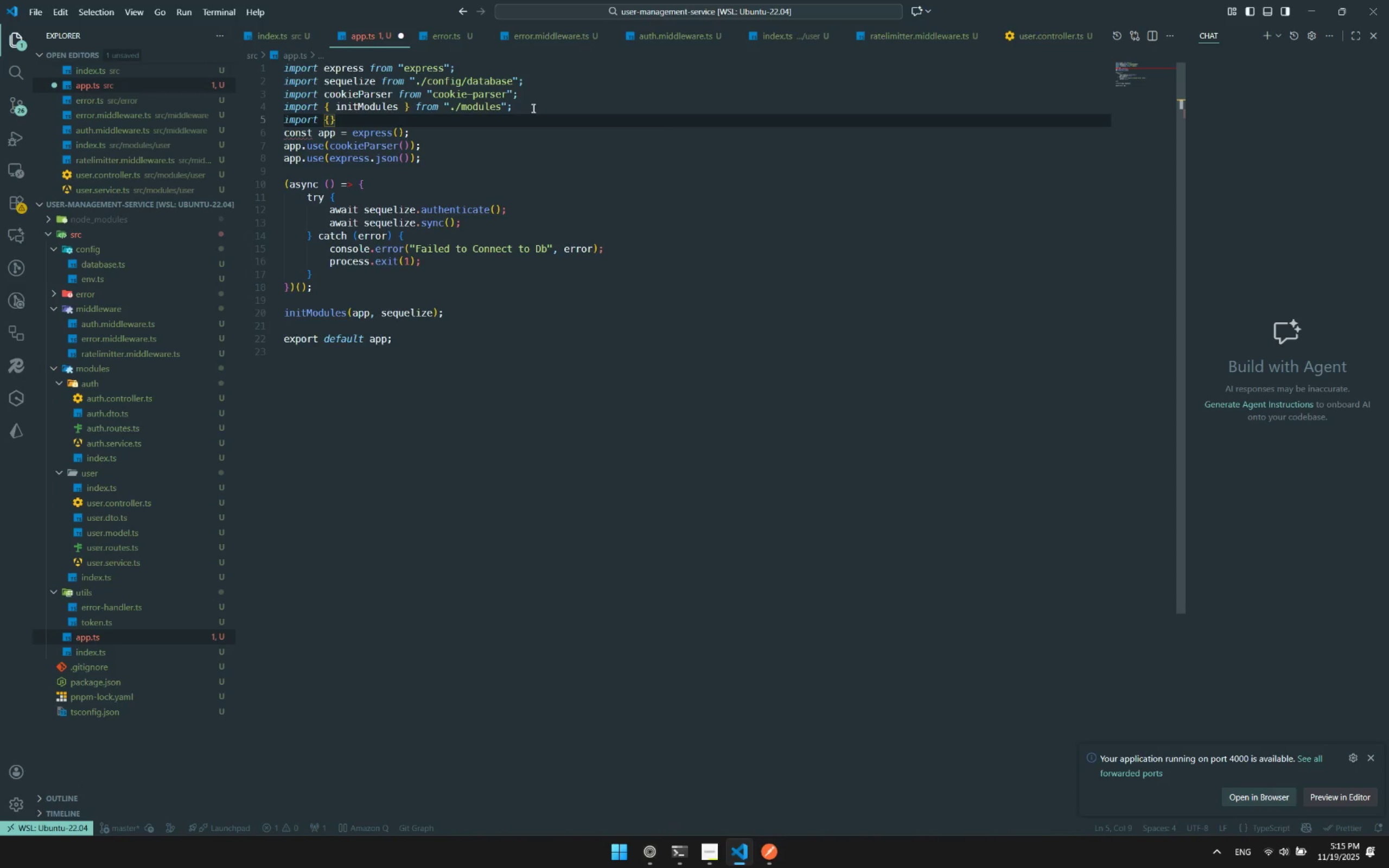 
key(Control+ControlLeft)
 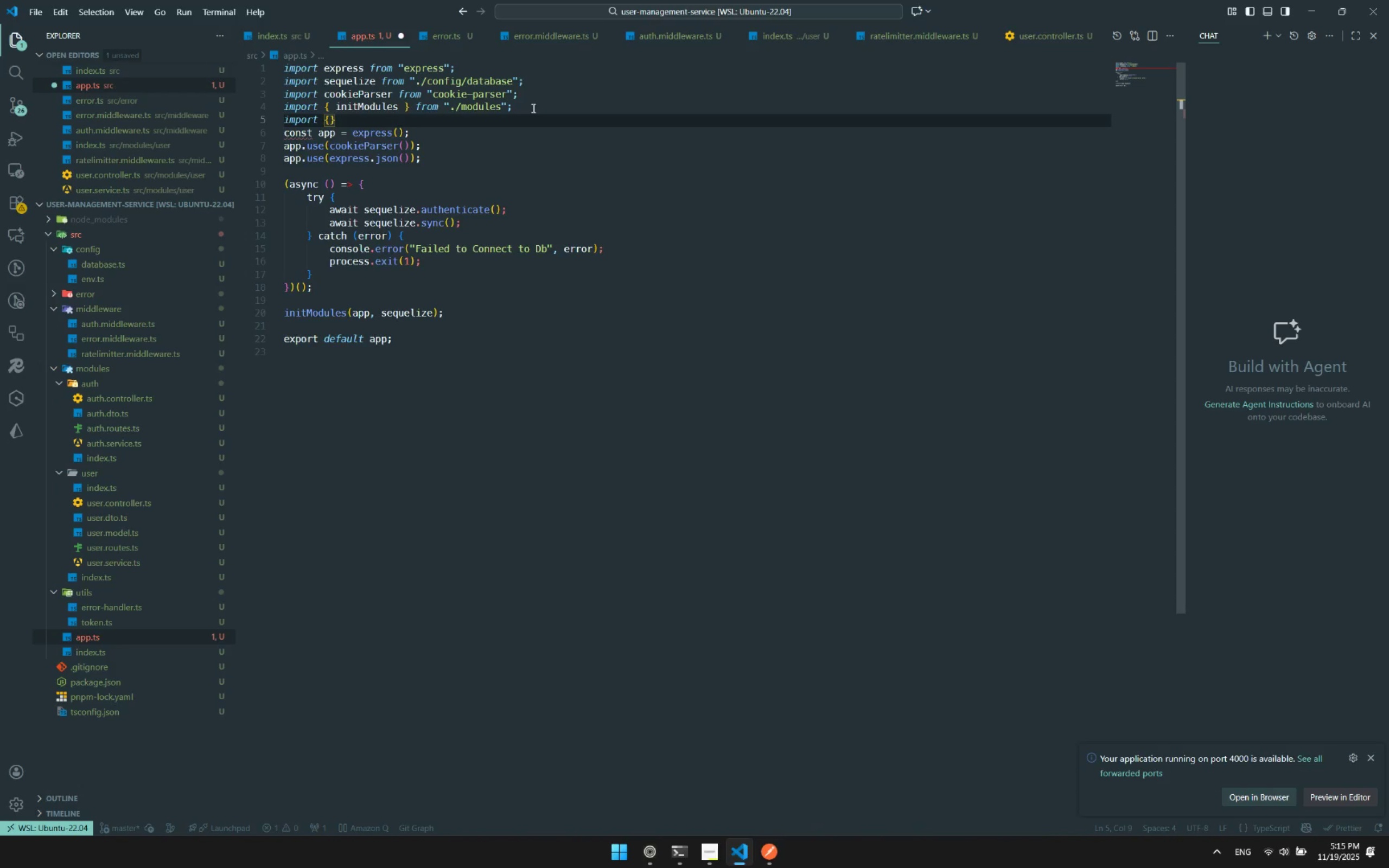 
key(Control+Space)
 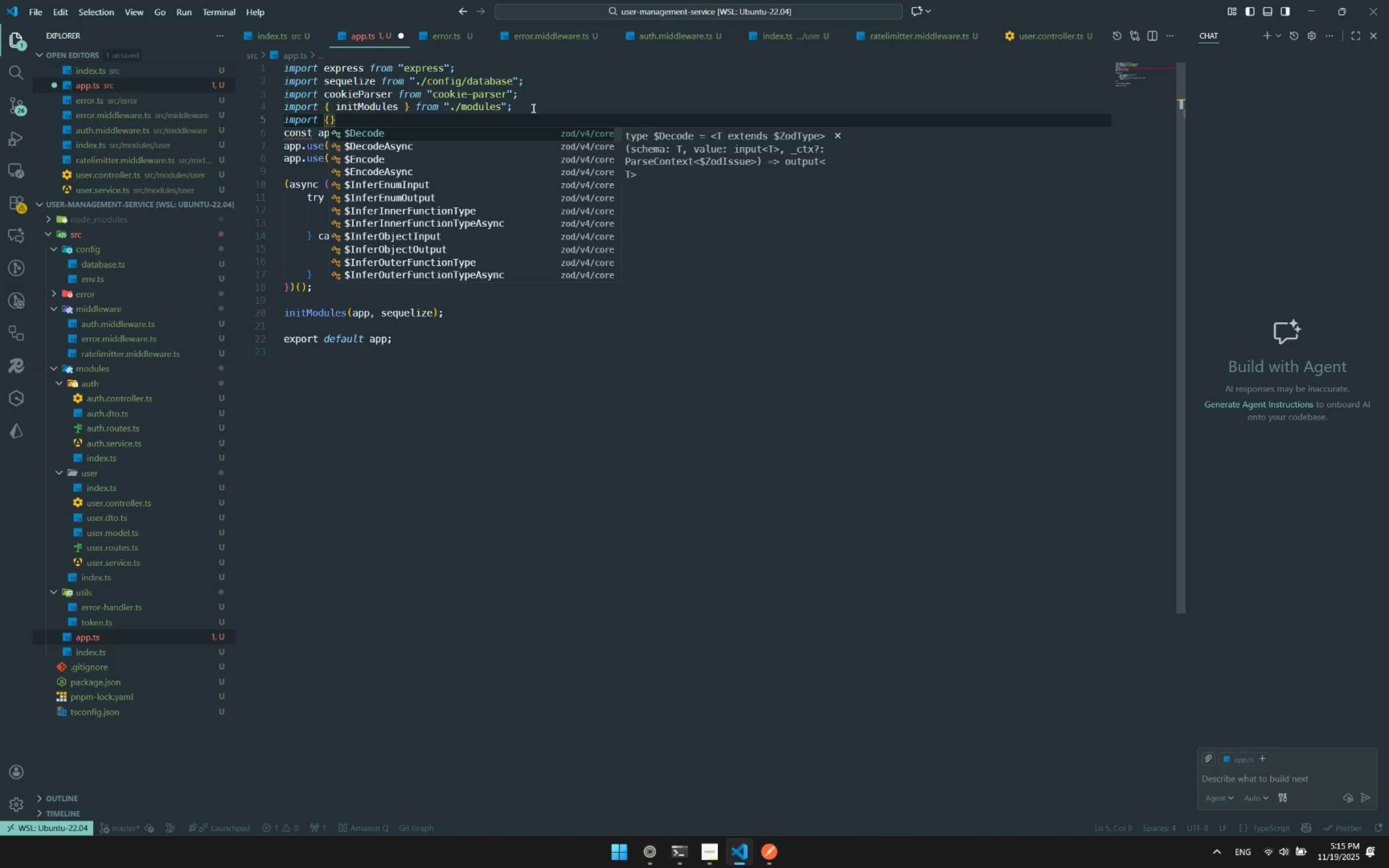 
key(ArrowRight)
 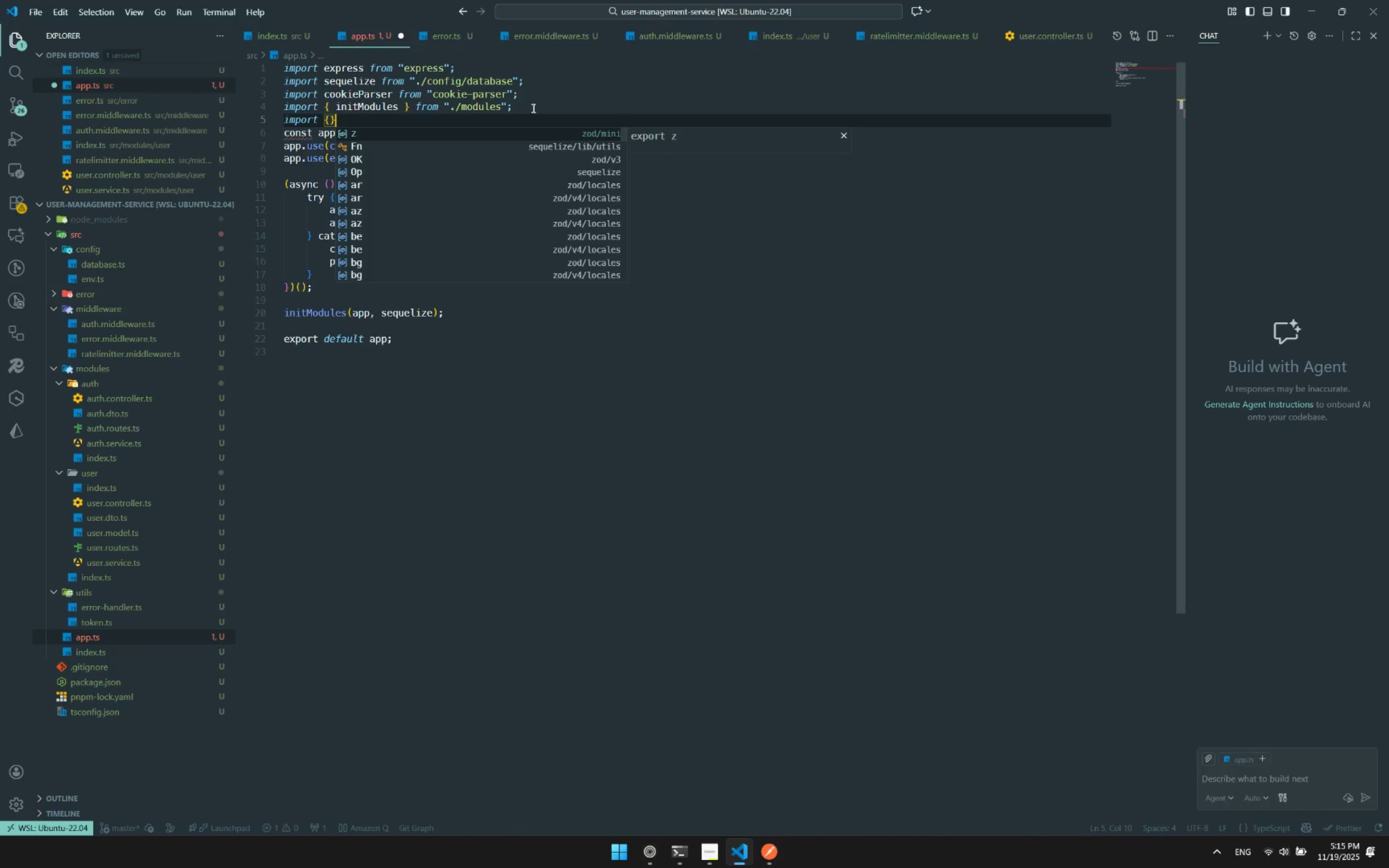 
type( r)
key(Backspace)
type(from "./)
 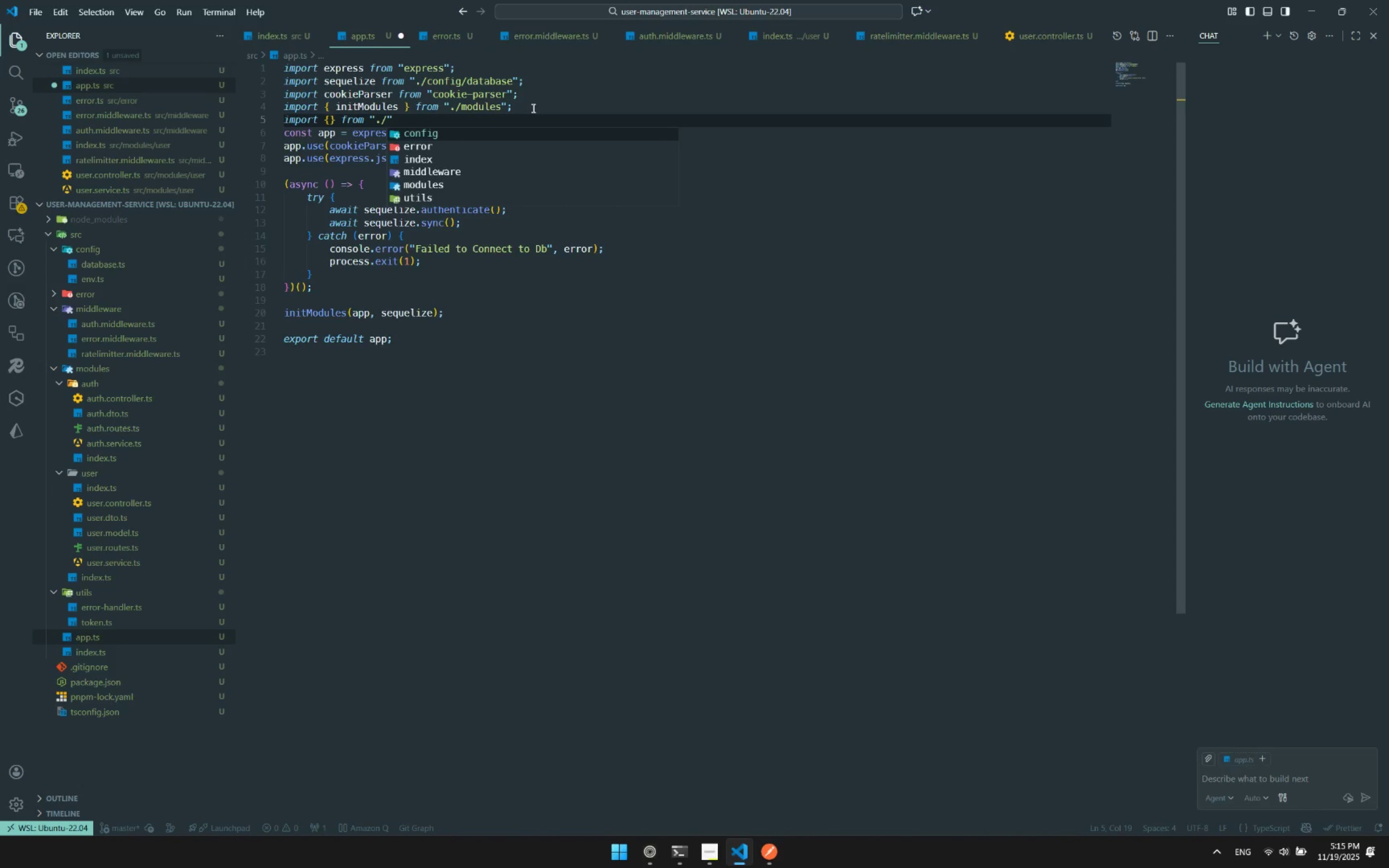 
key(ArrowDown)
 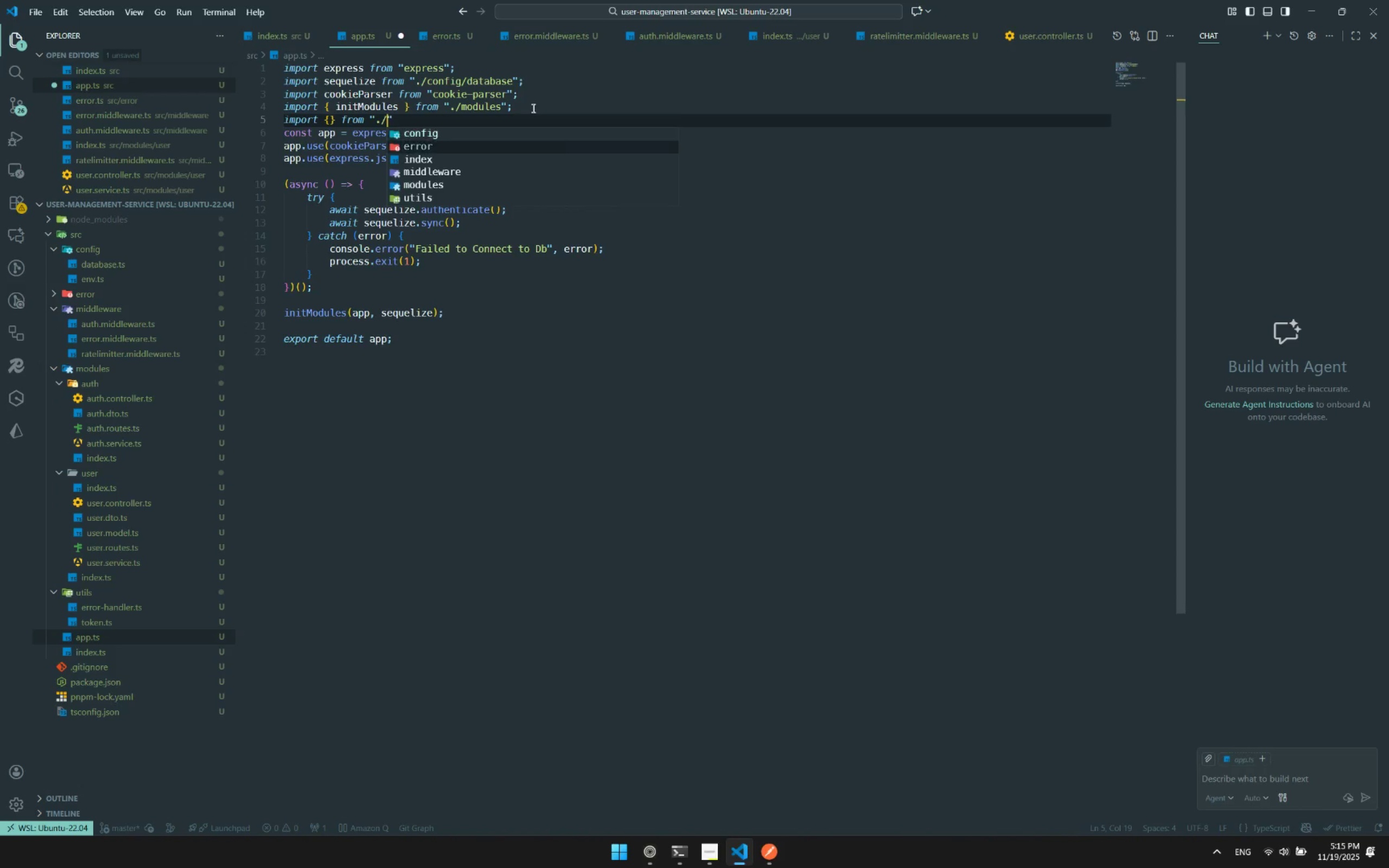 
key(ArrowDown)
 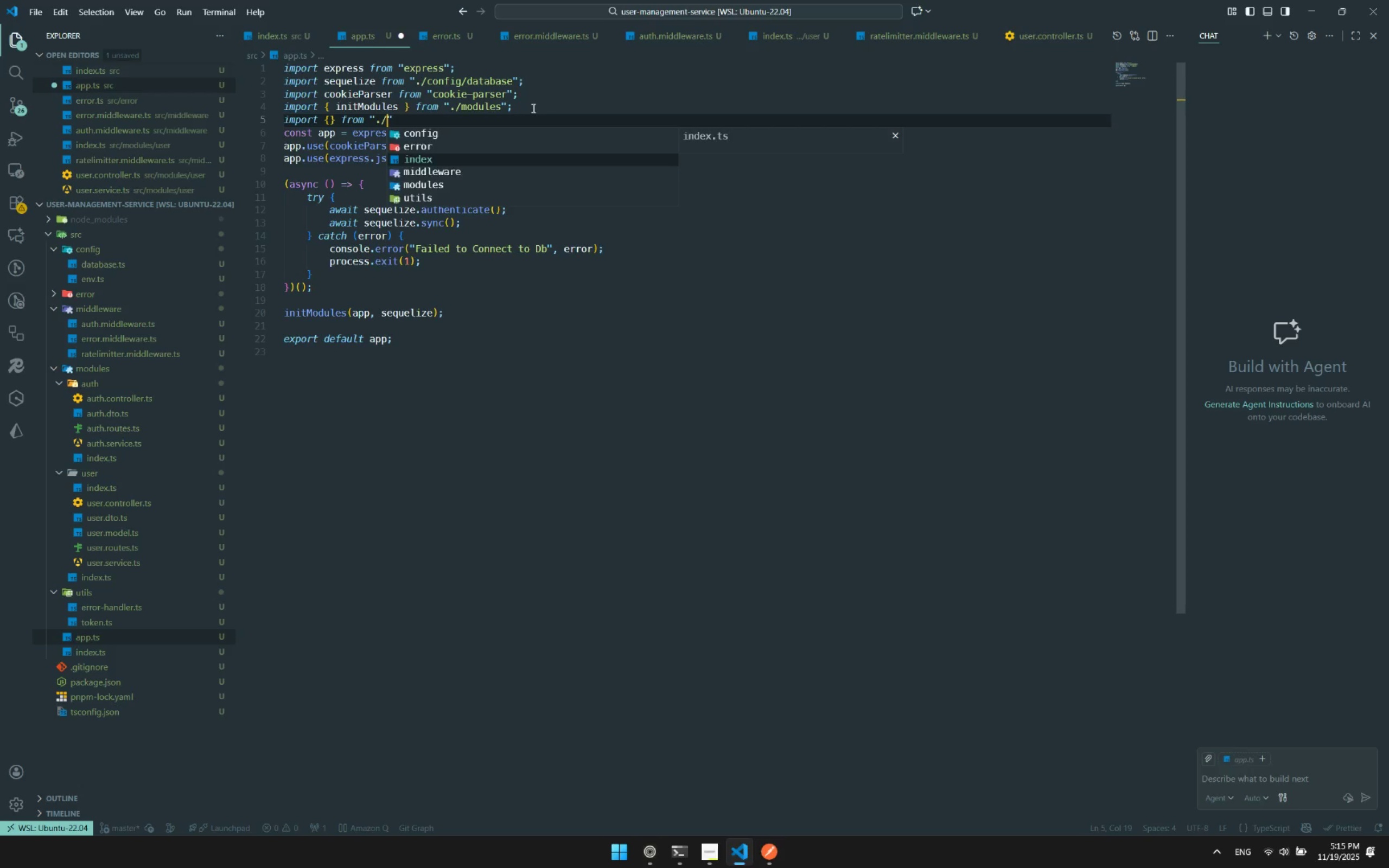 
key(ArrowDown)
 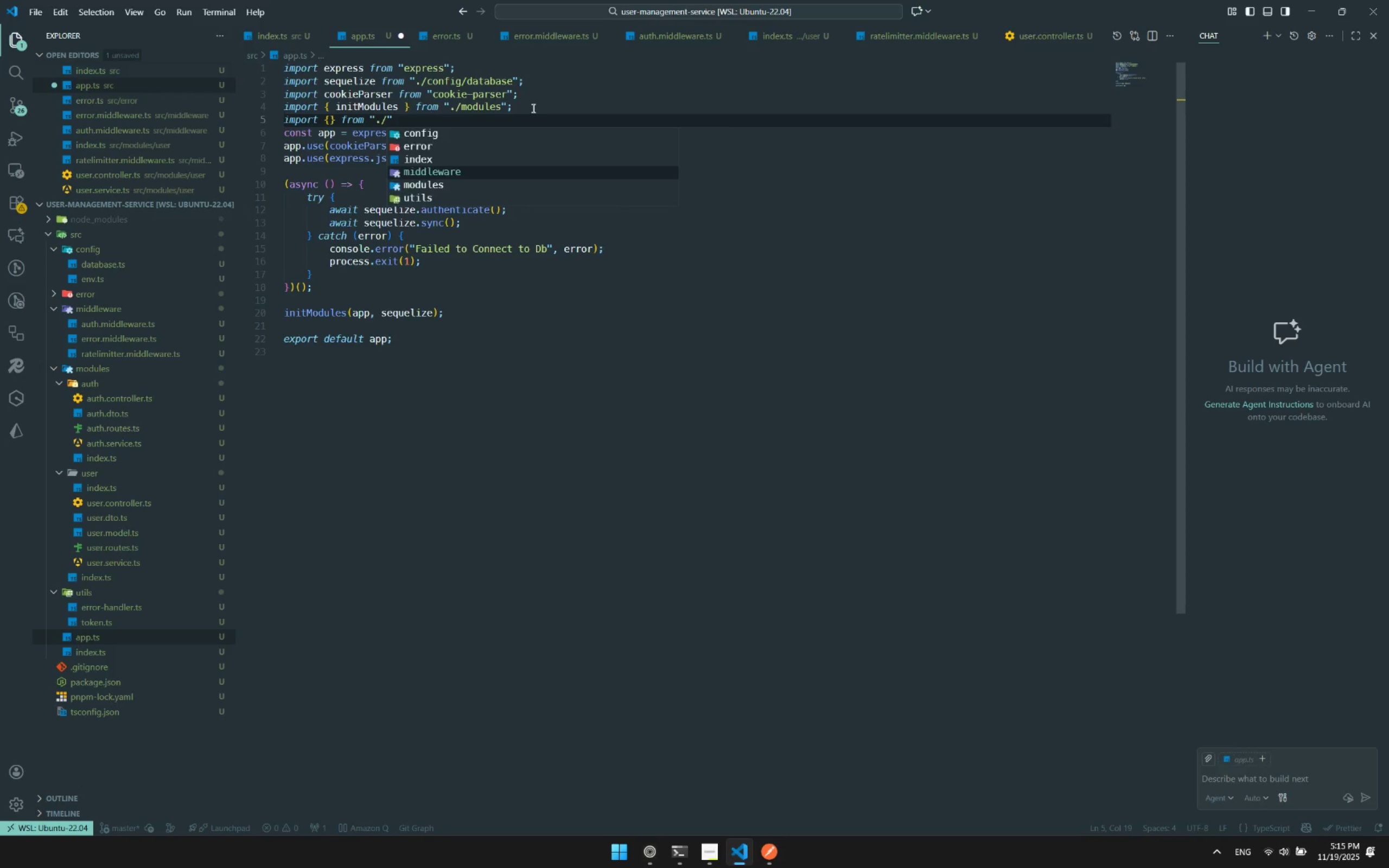 
key(Enter)
 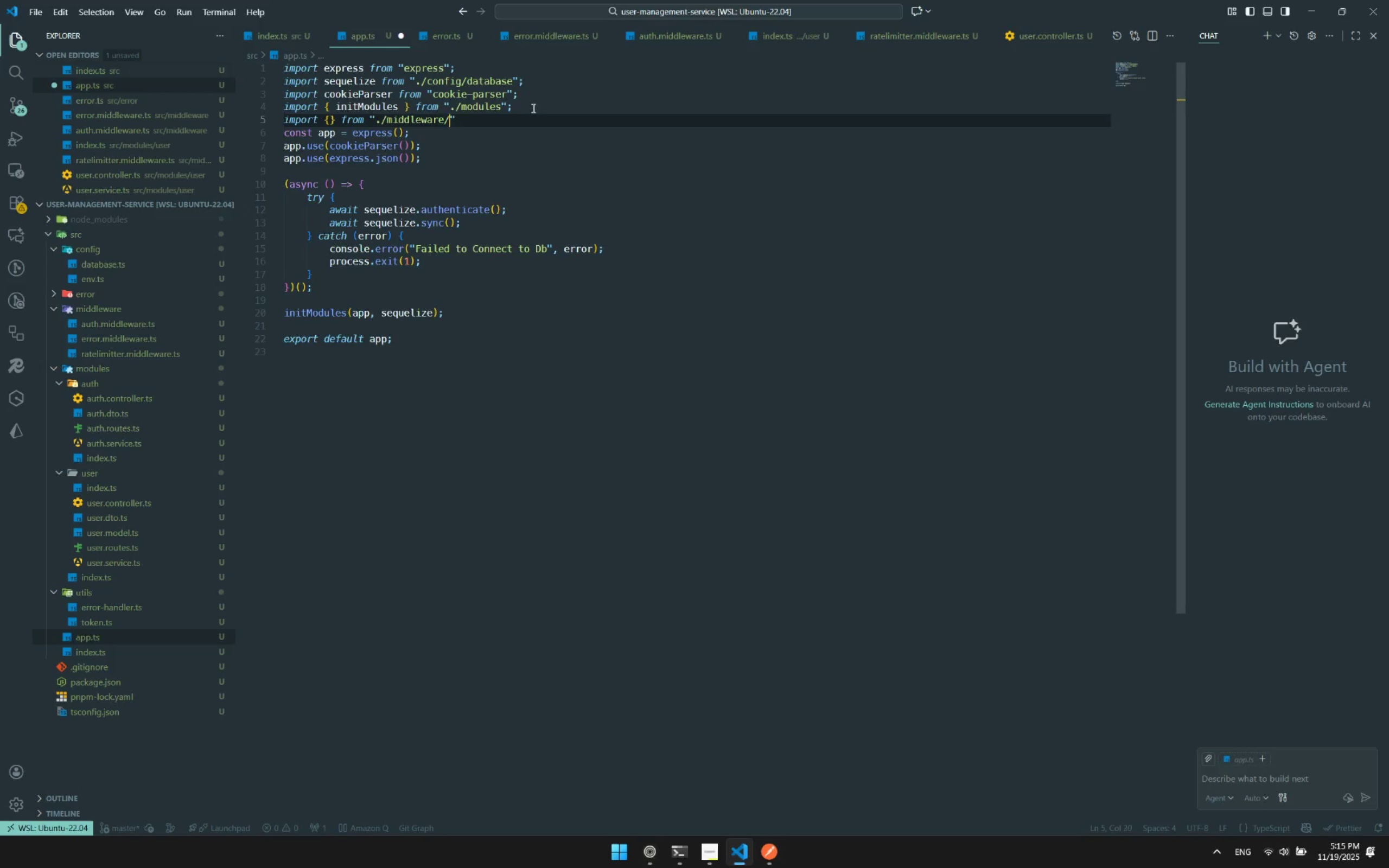 
key(Slash)
 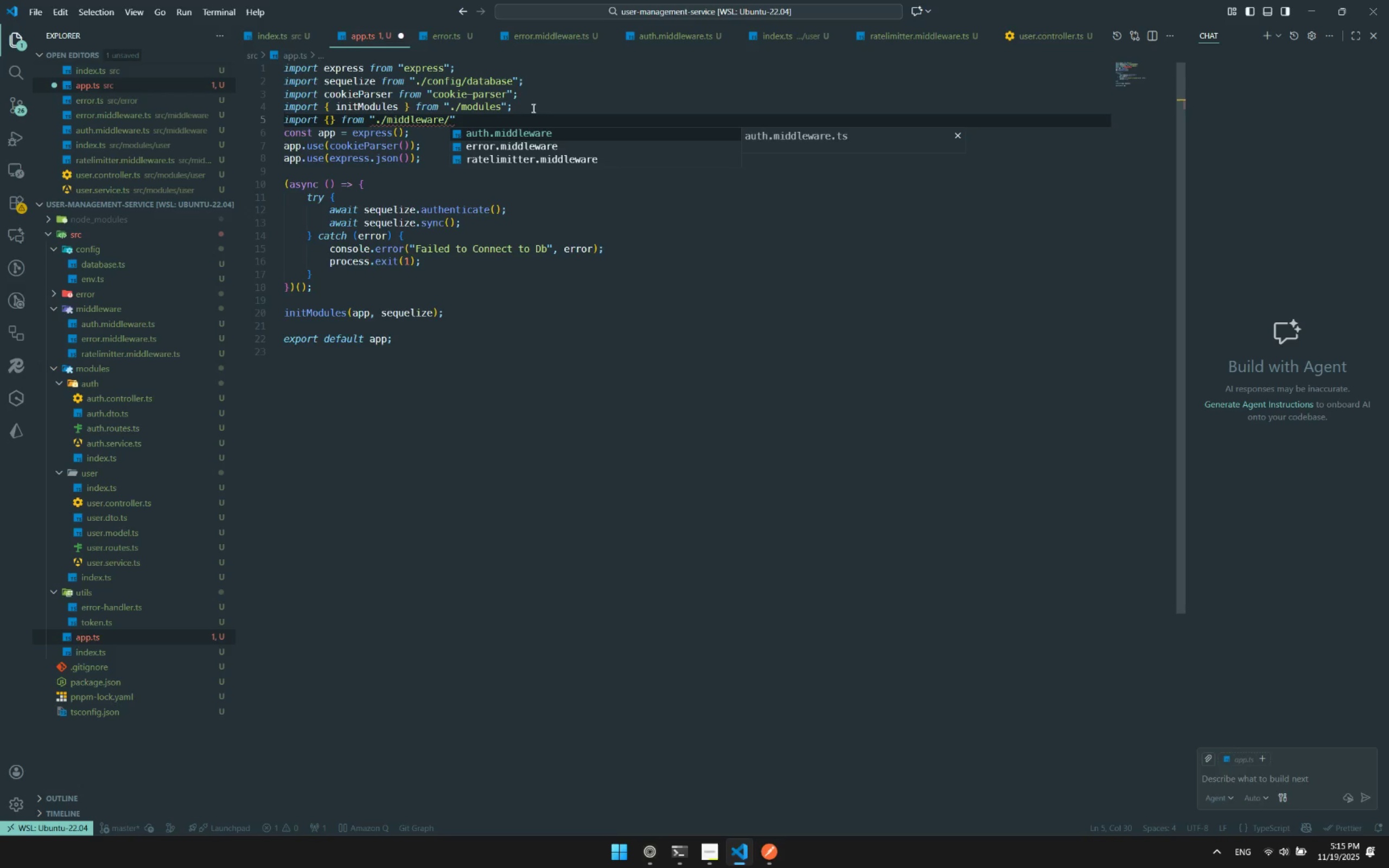 
key(ArrowDown)
 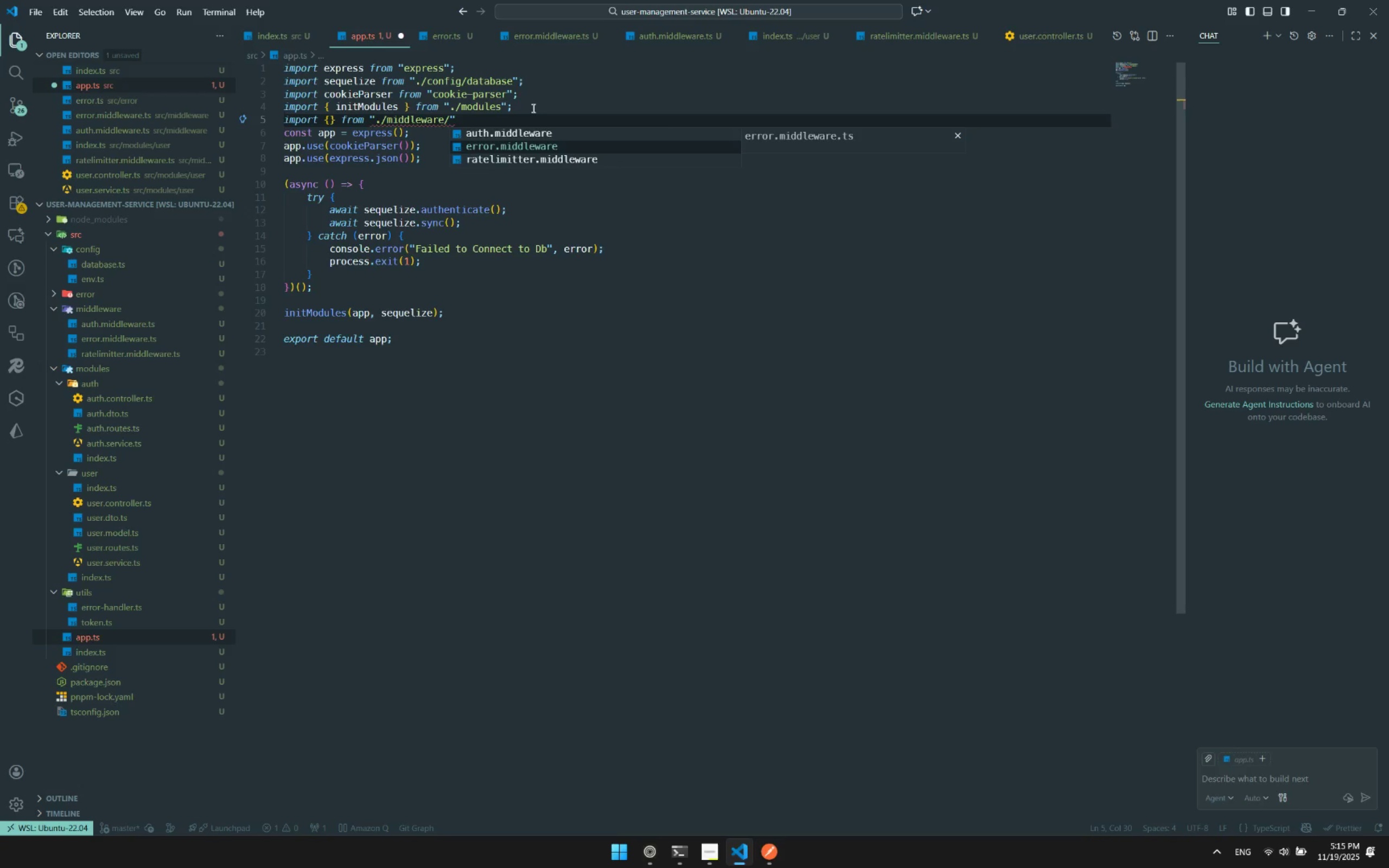 
key(ArrowDown)
 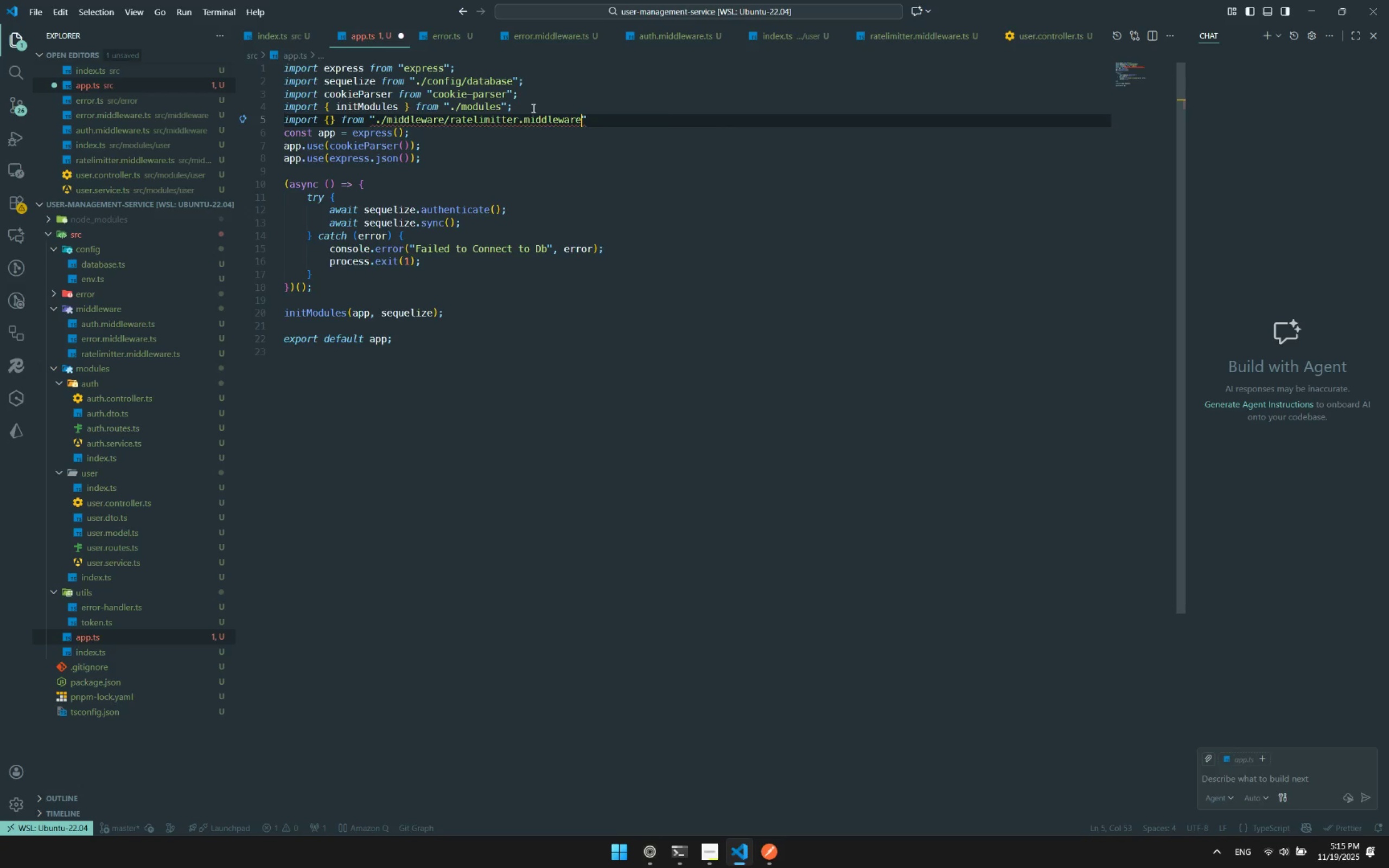 
key(Enter)
 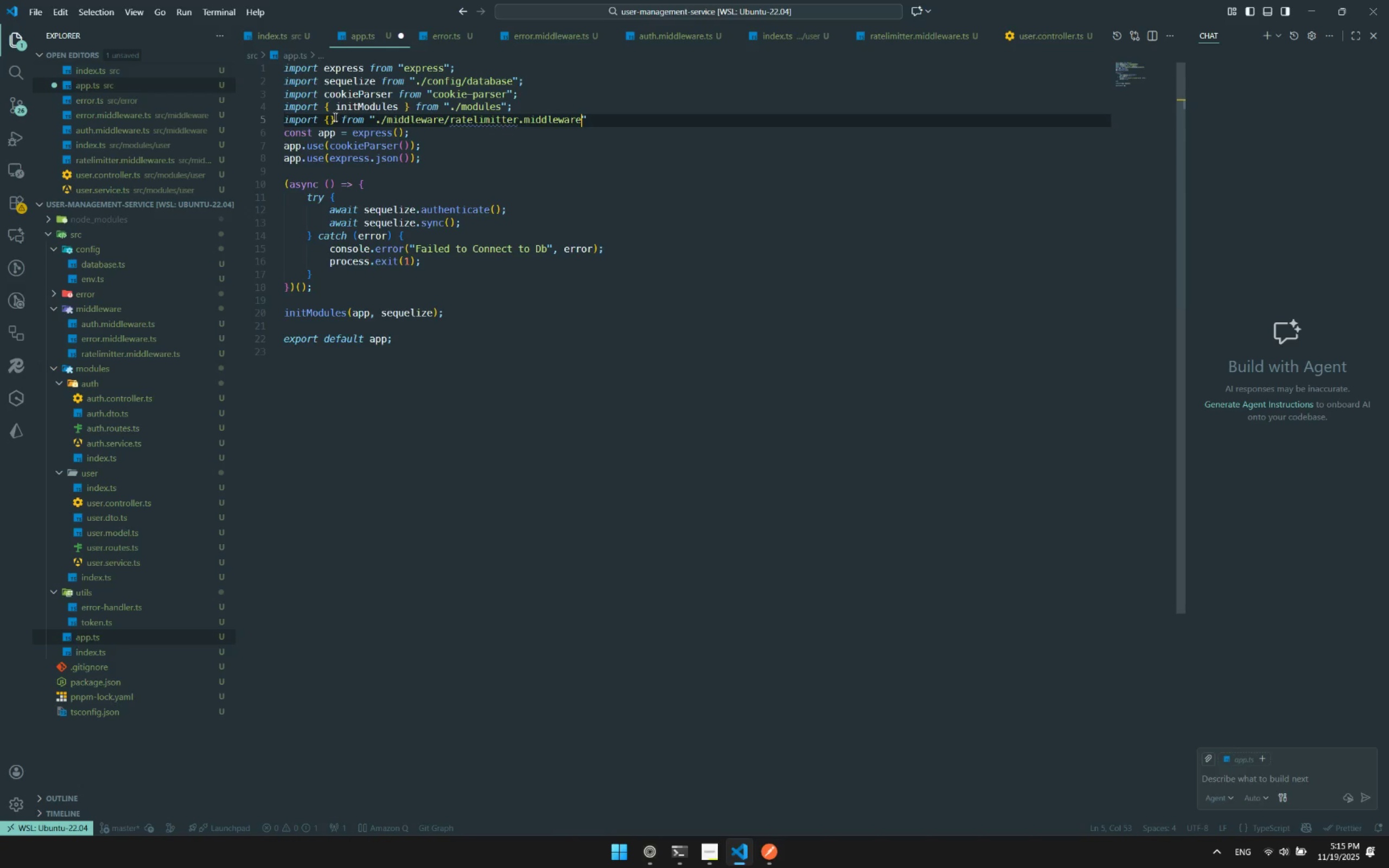 
left_click([333, 119])
 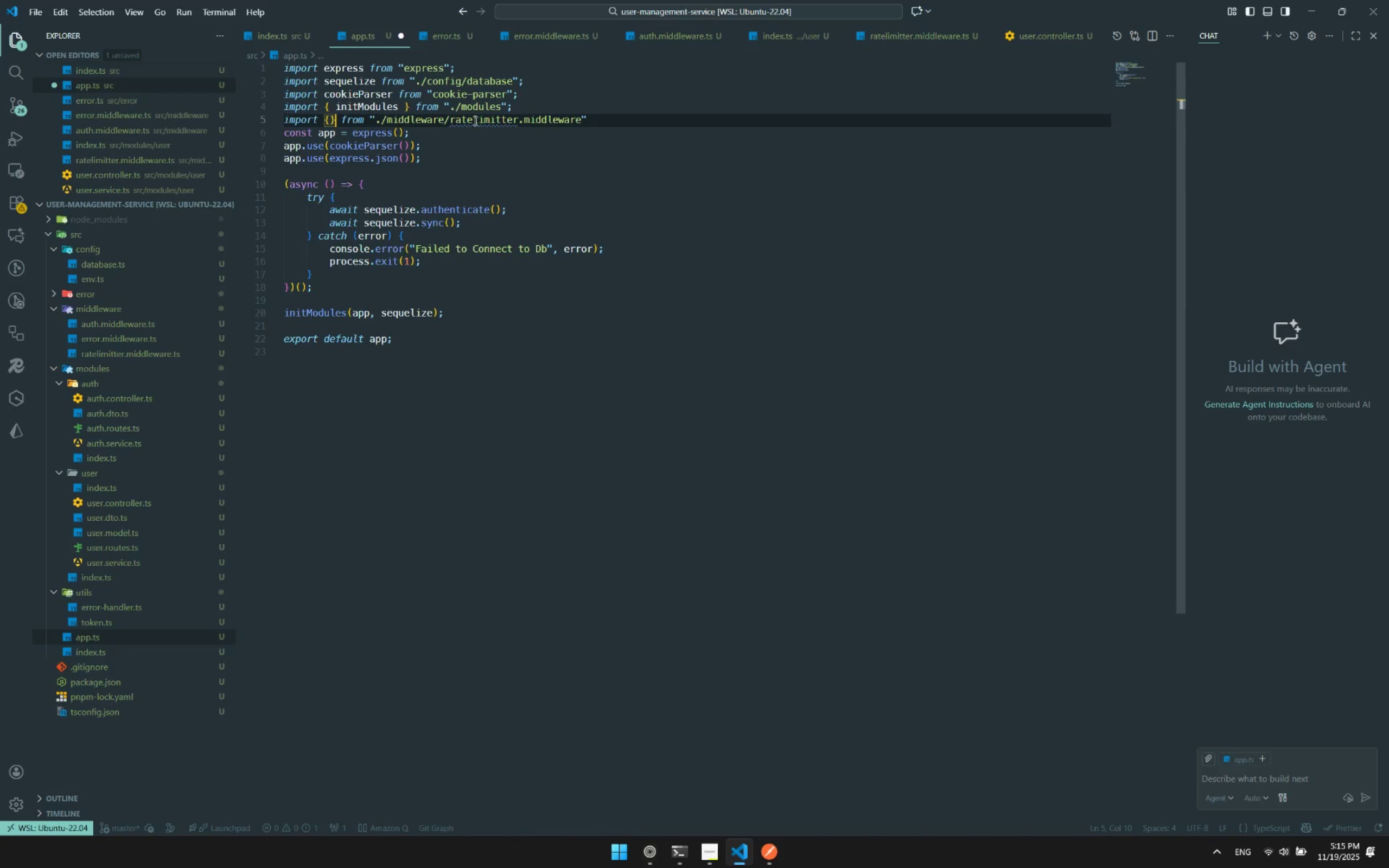 
double_click([486, 121])
 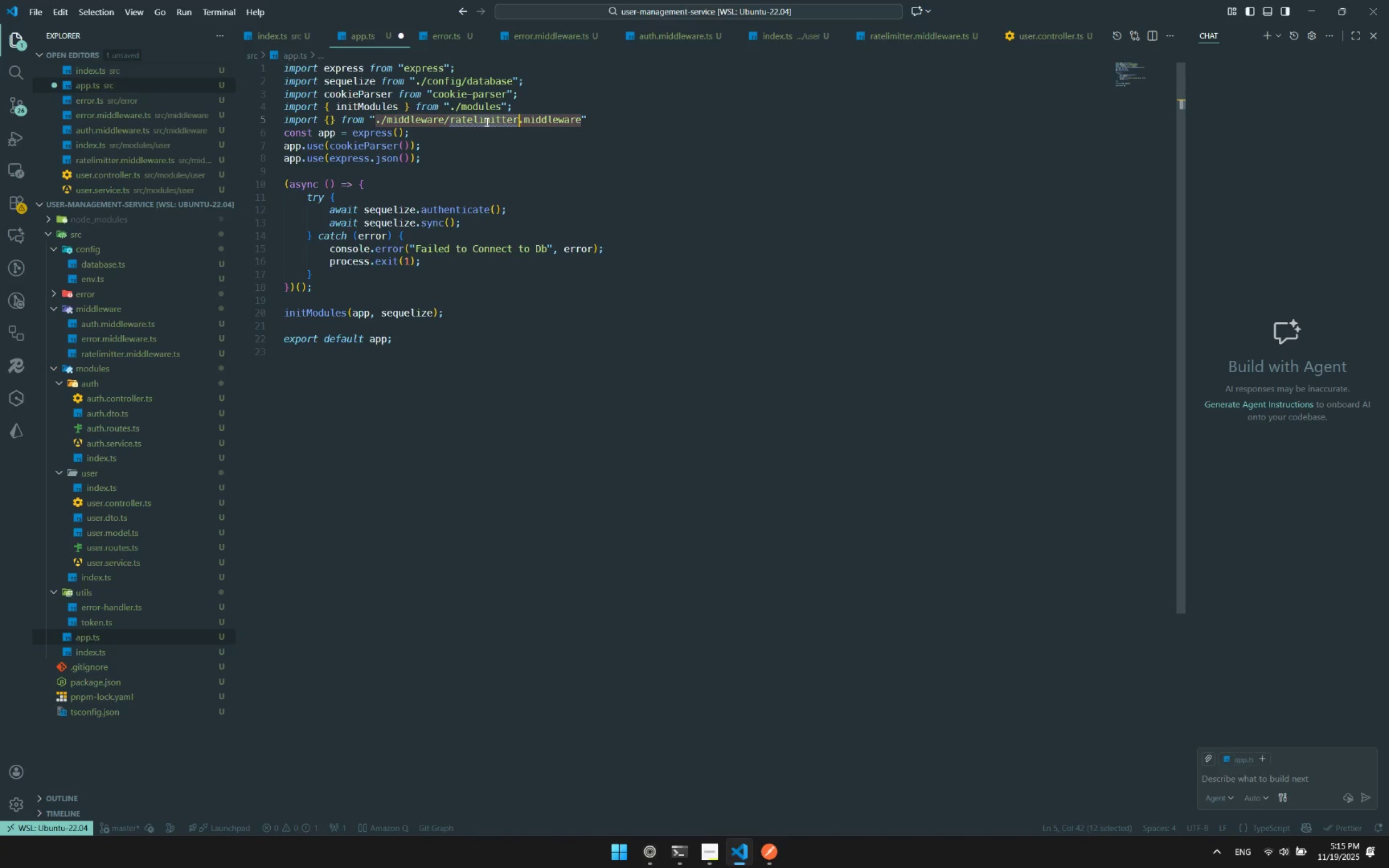 
key(Control+Period)
 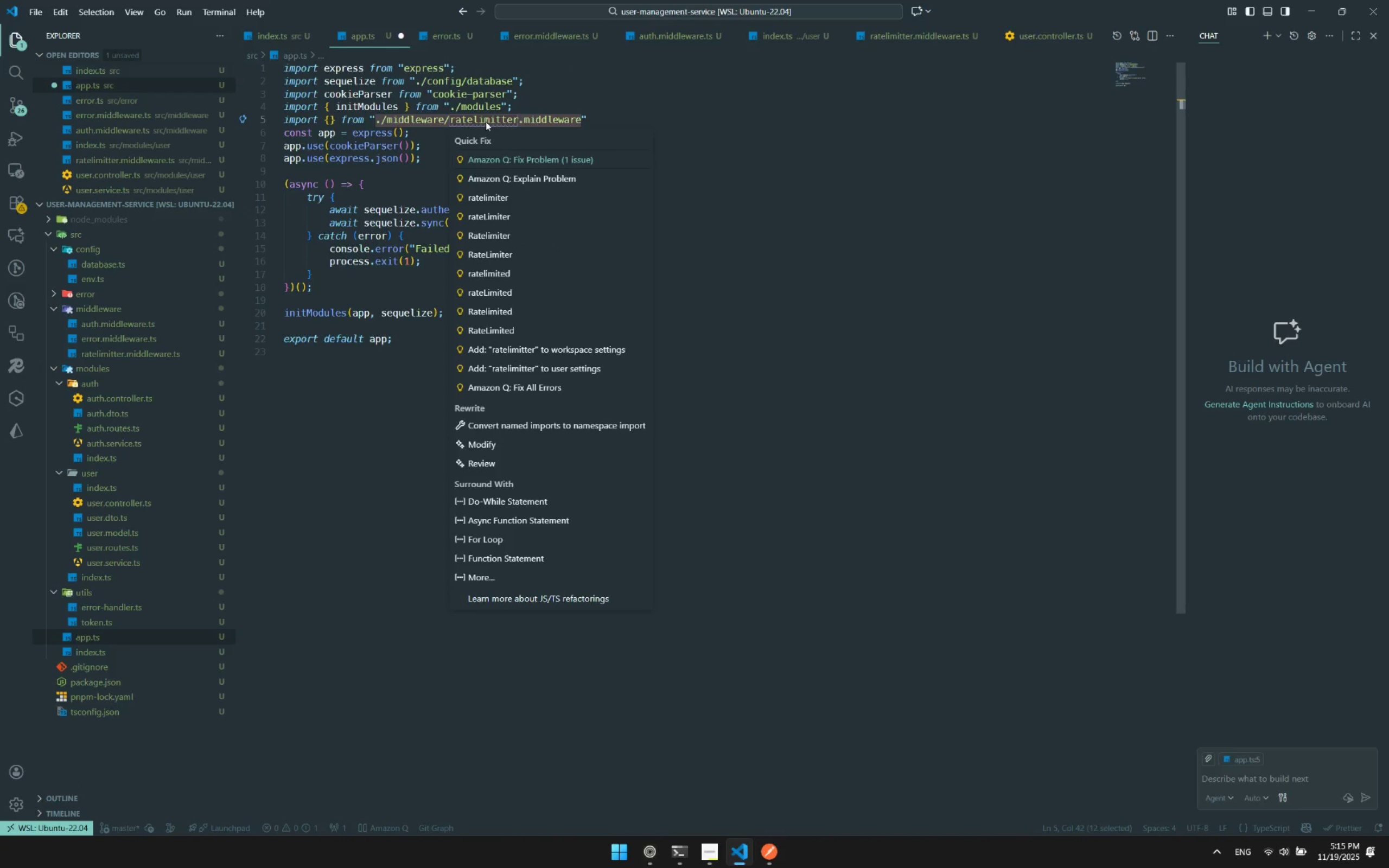 
key(ArrowDown)
 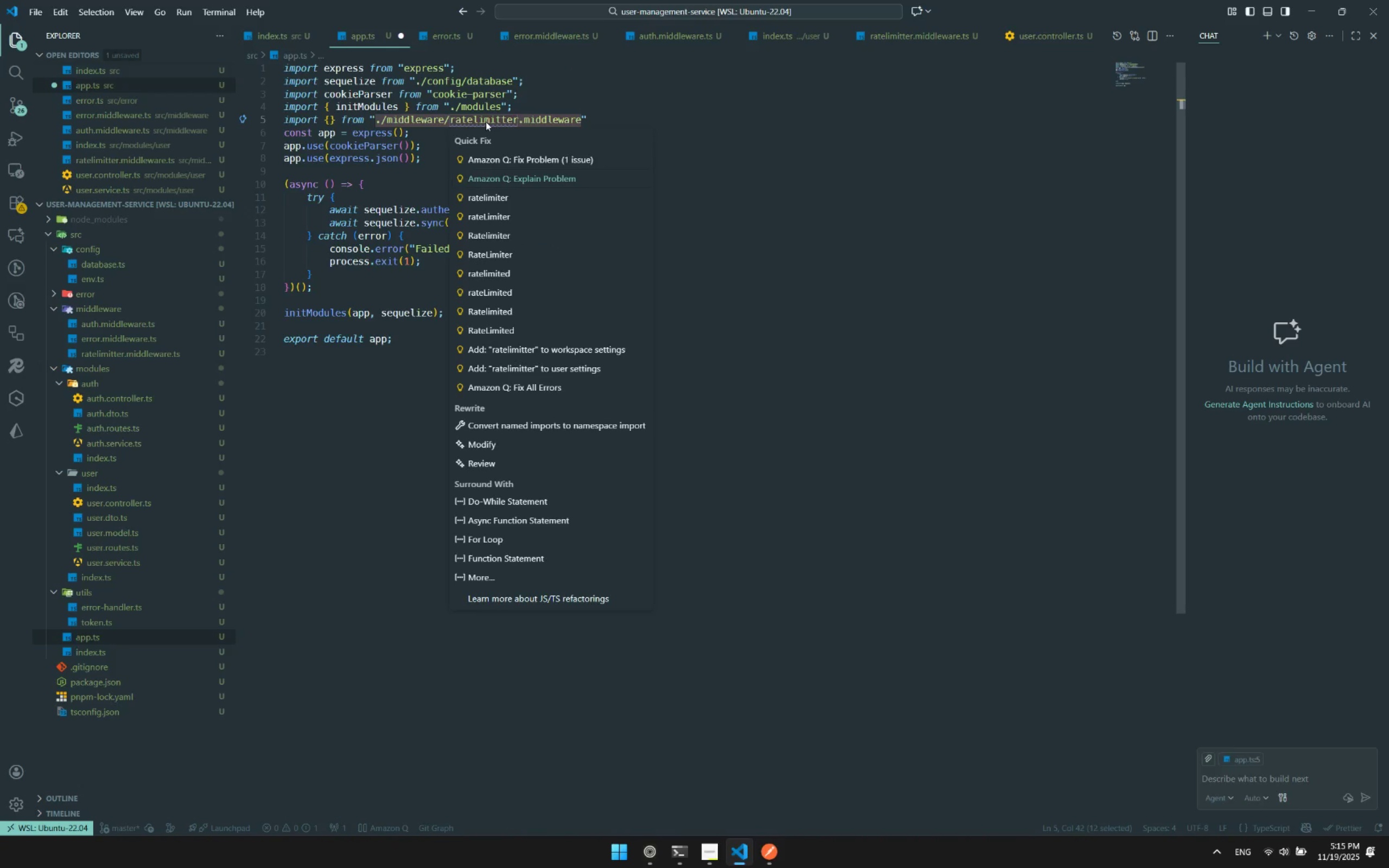 
key(ArrowDown)
 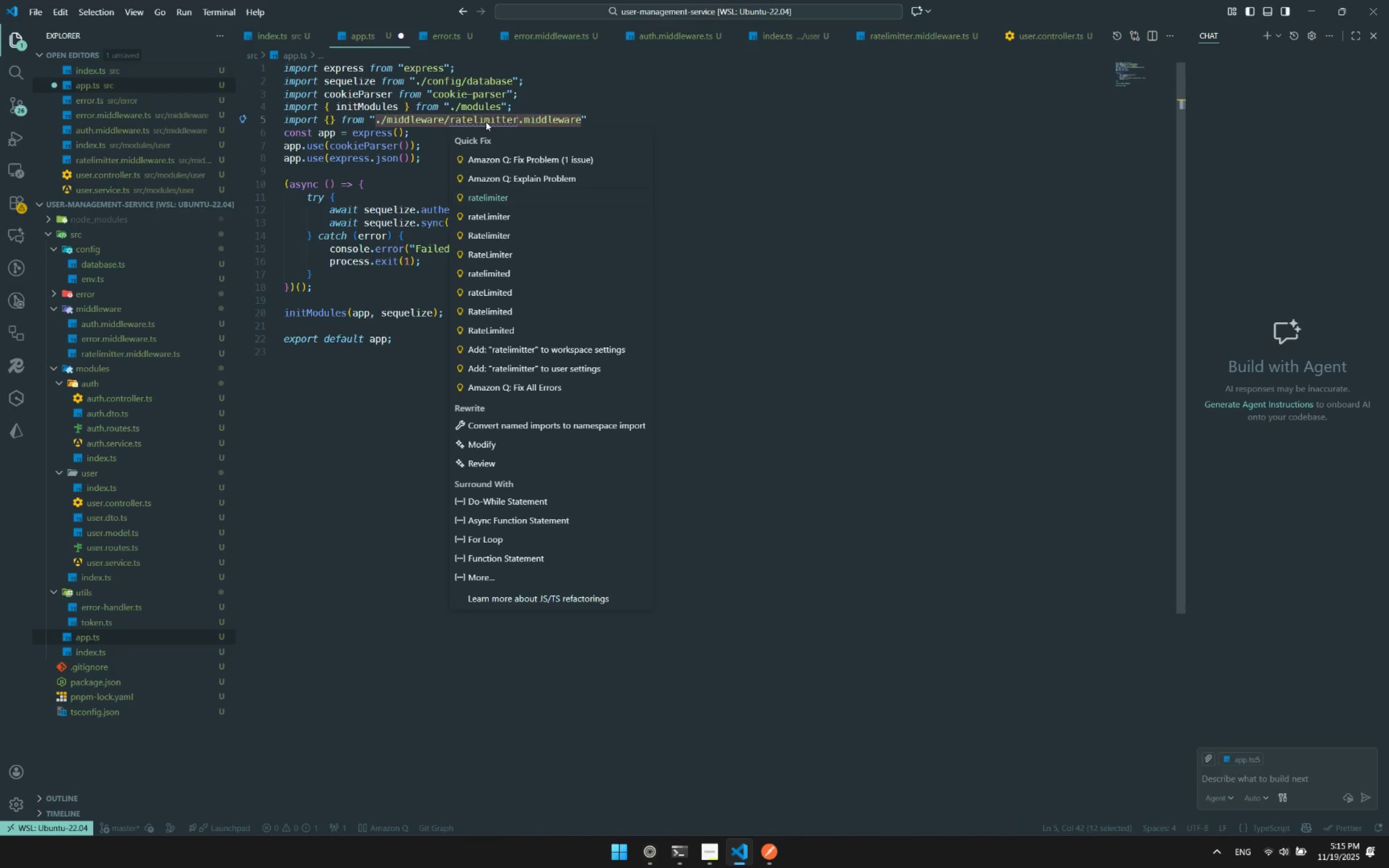 
key(Enter)
 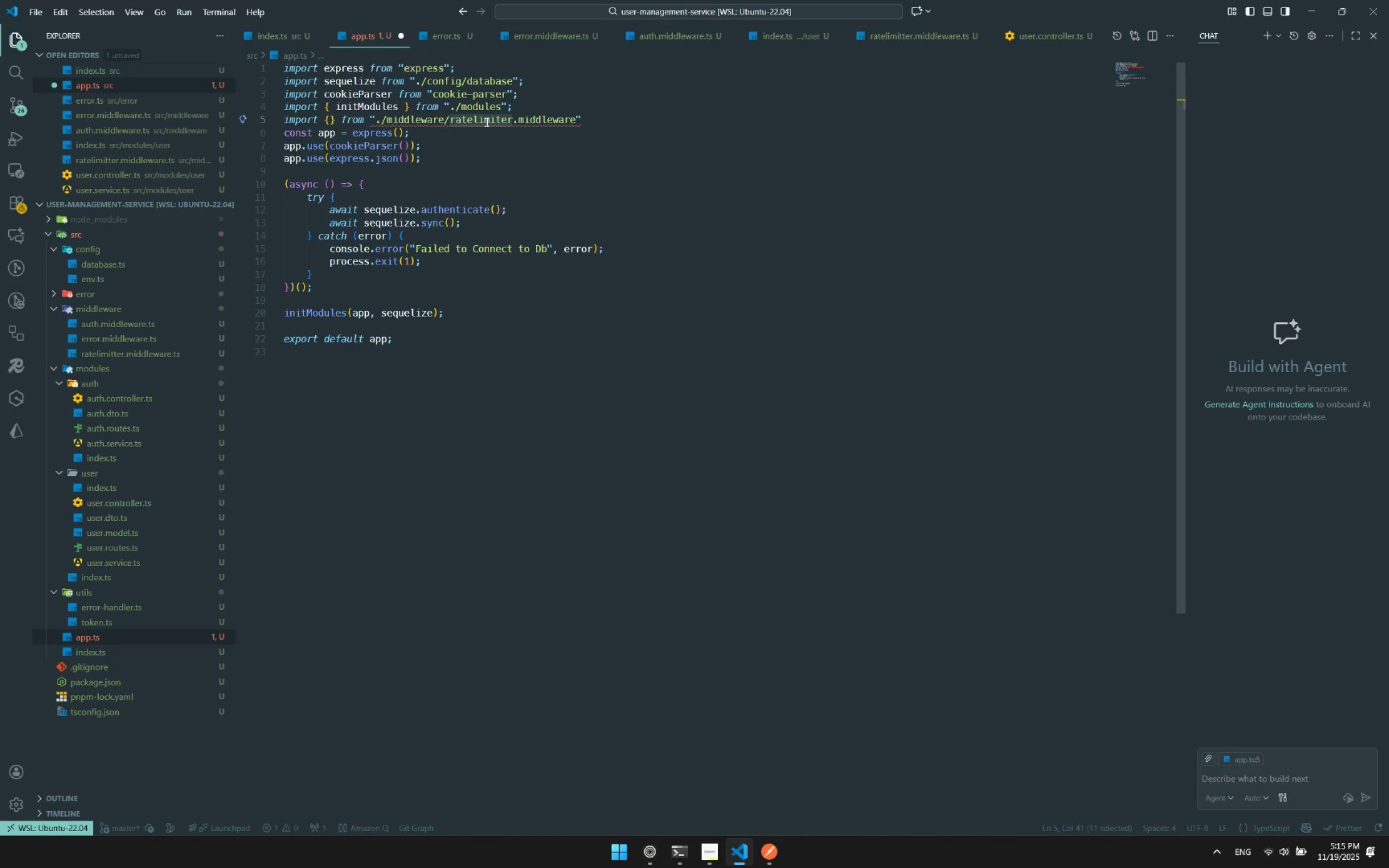 
double_click([486, 122])
 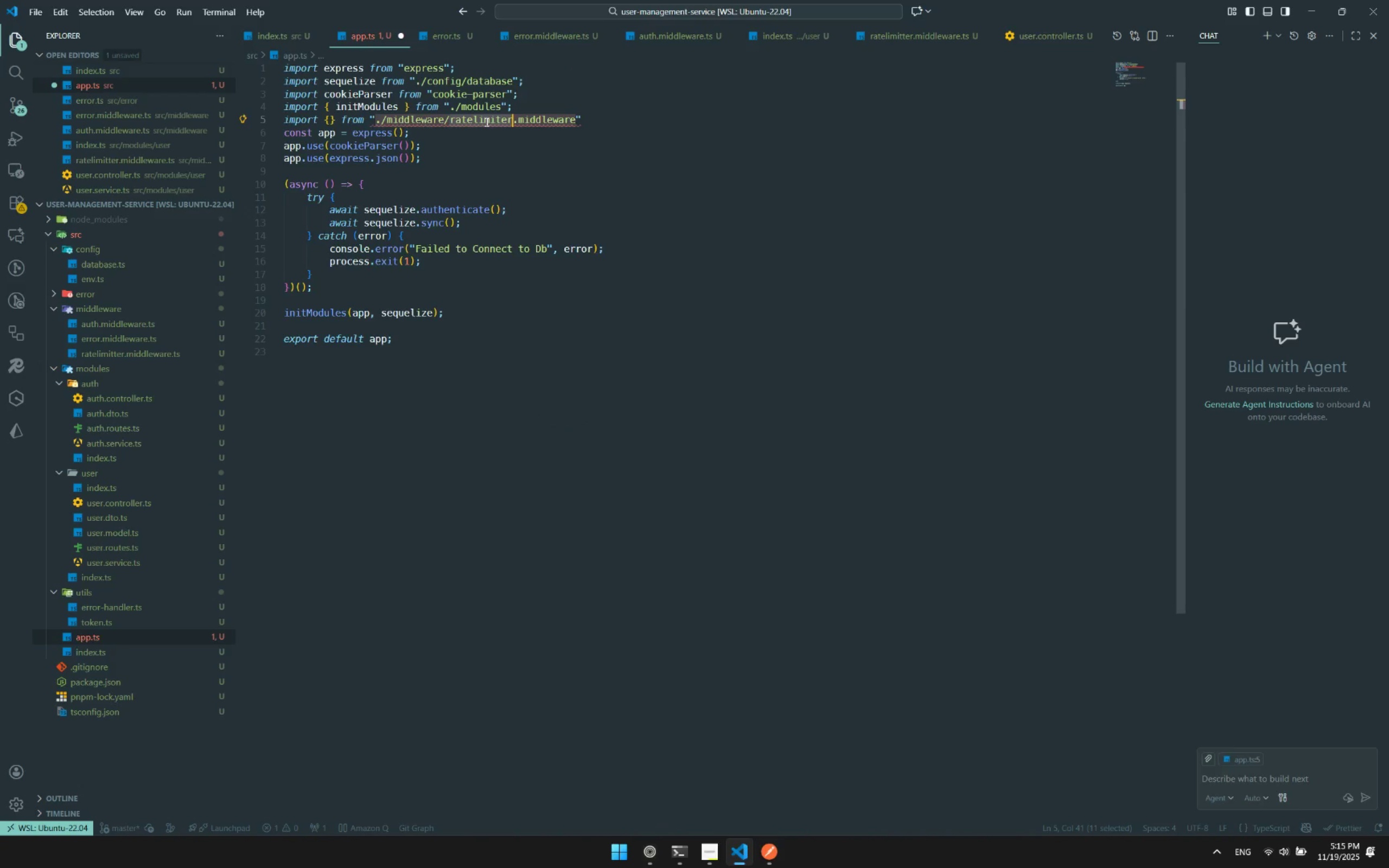 
key(Control+ControlLeft)
 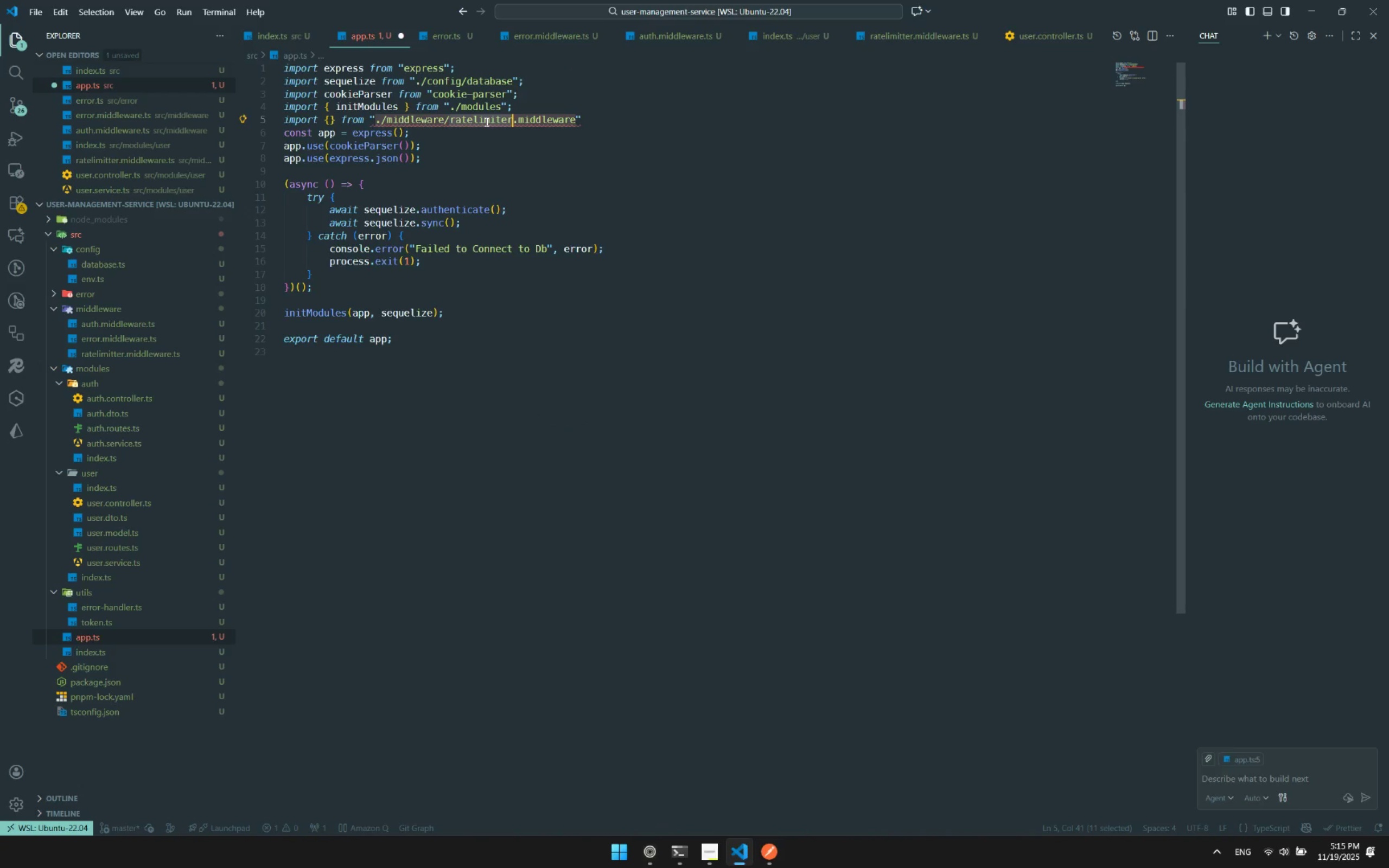 
key(Control+C)
 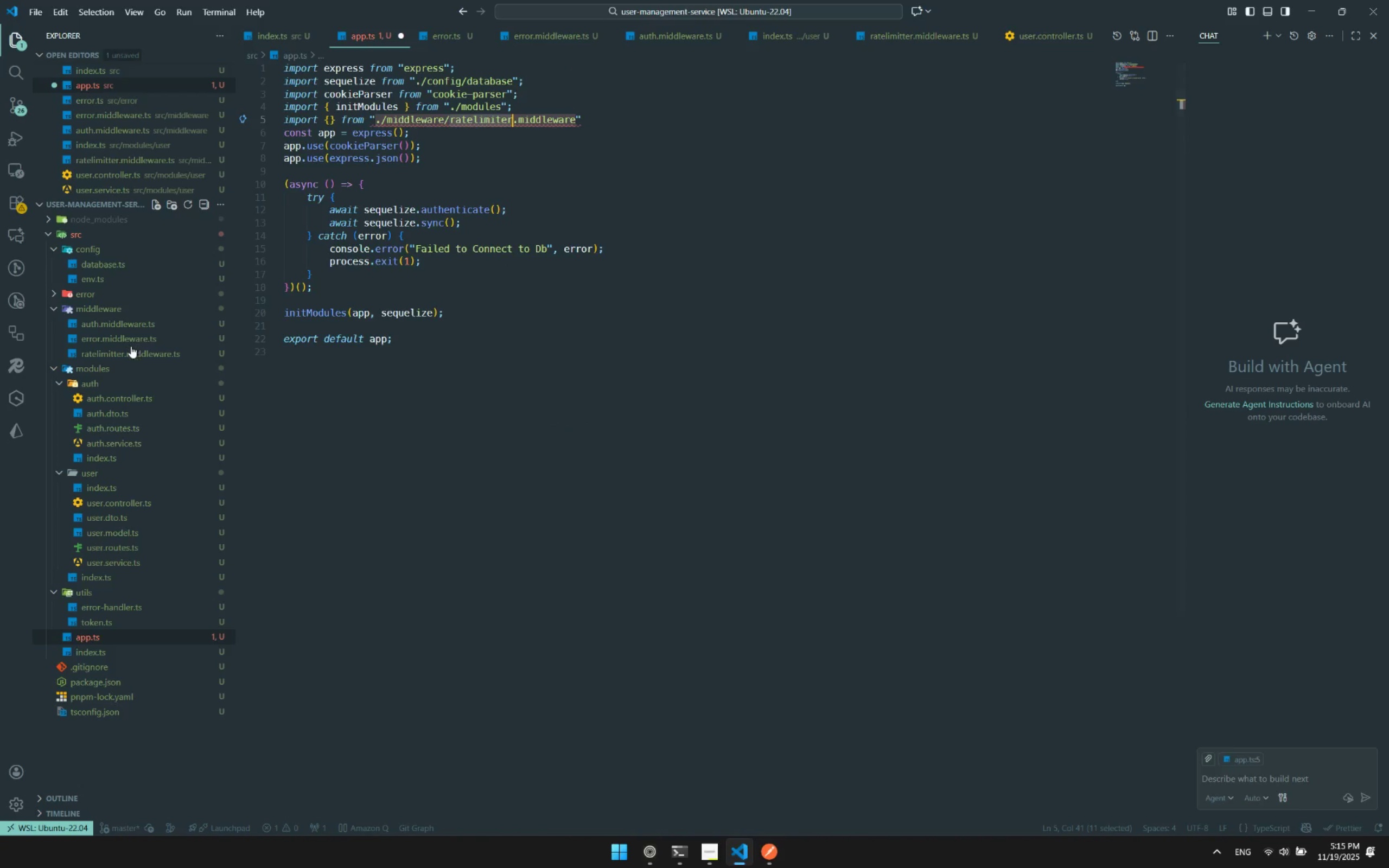 
right_click([130, 350])
 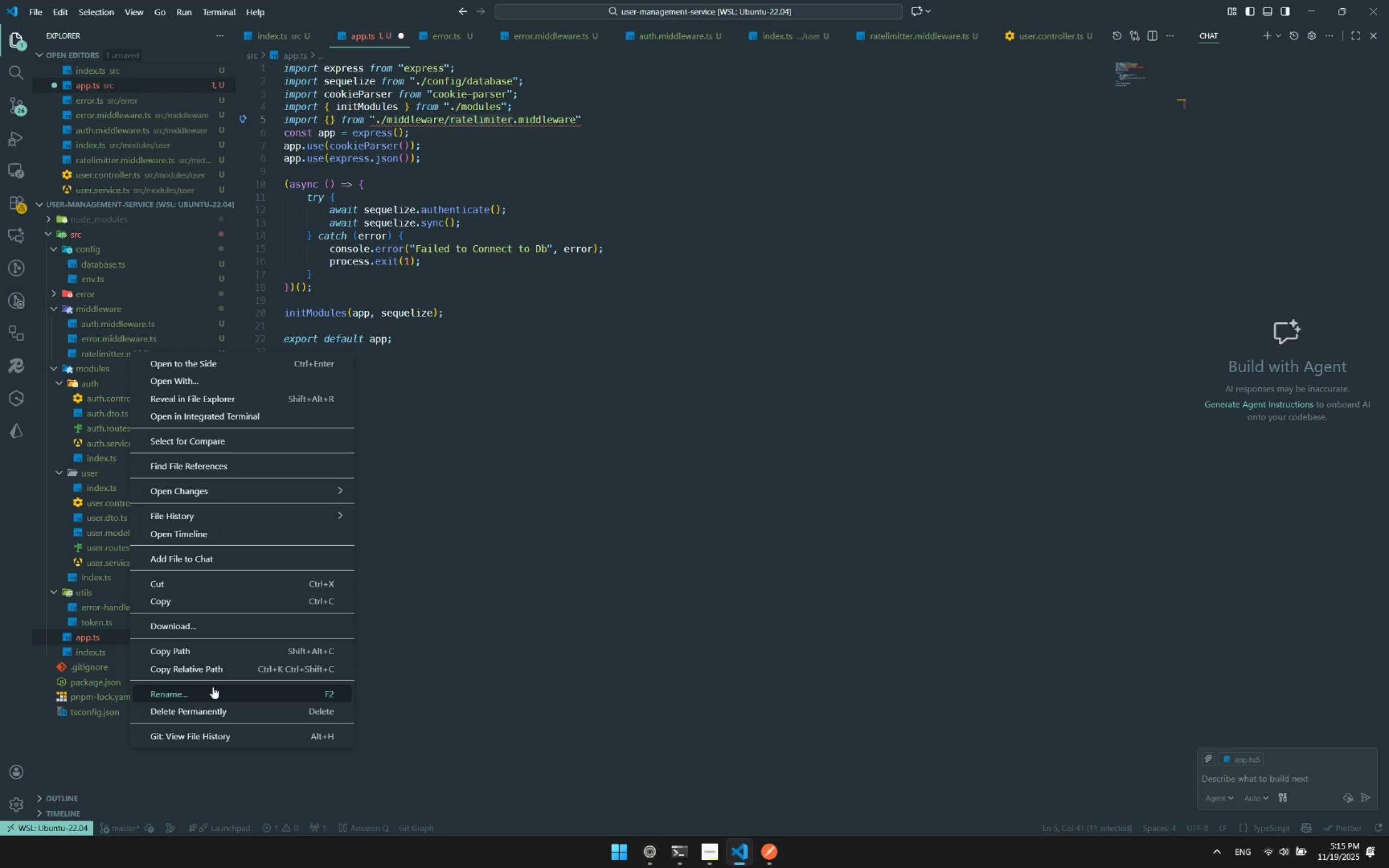 
left_click([211, 692])
 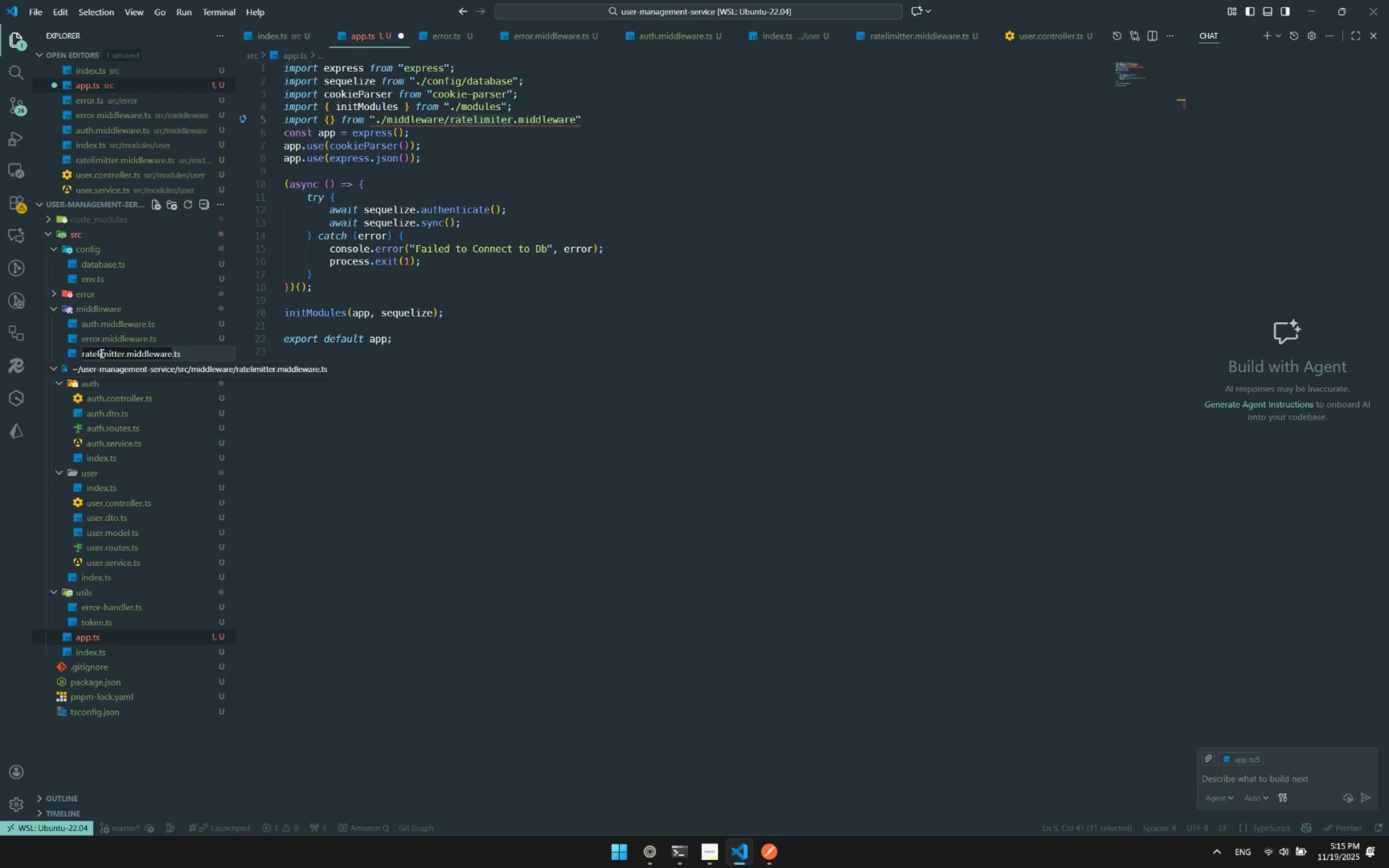 
double_click([101, 353])
 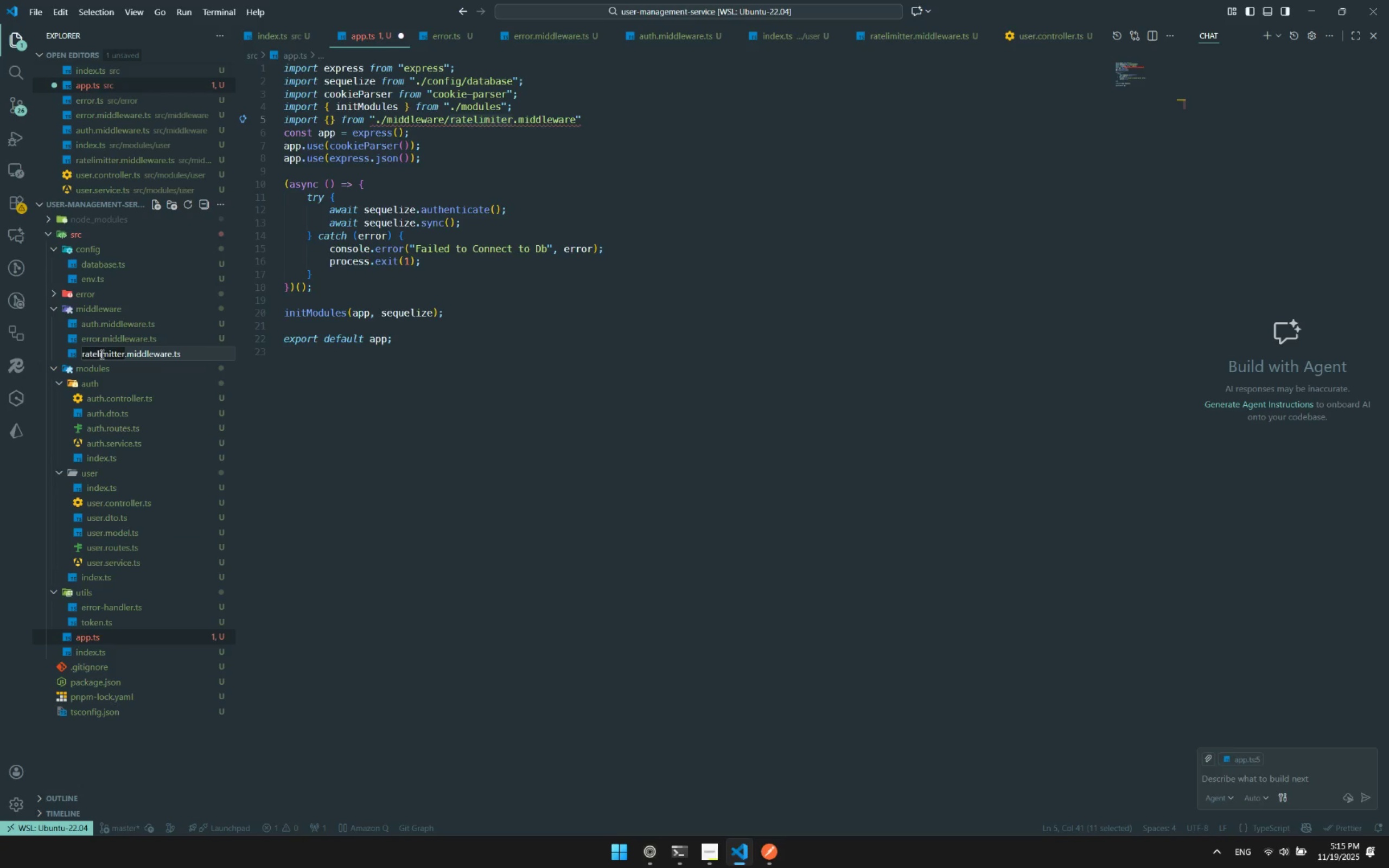 
key(Control+ControlLeft)
 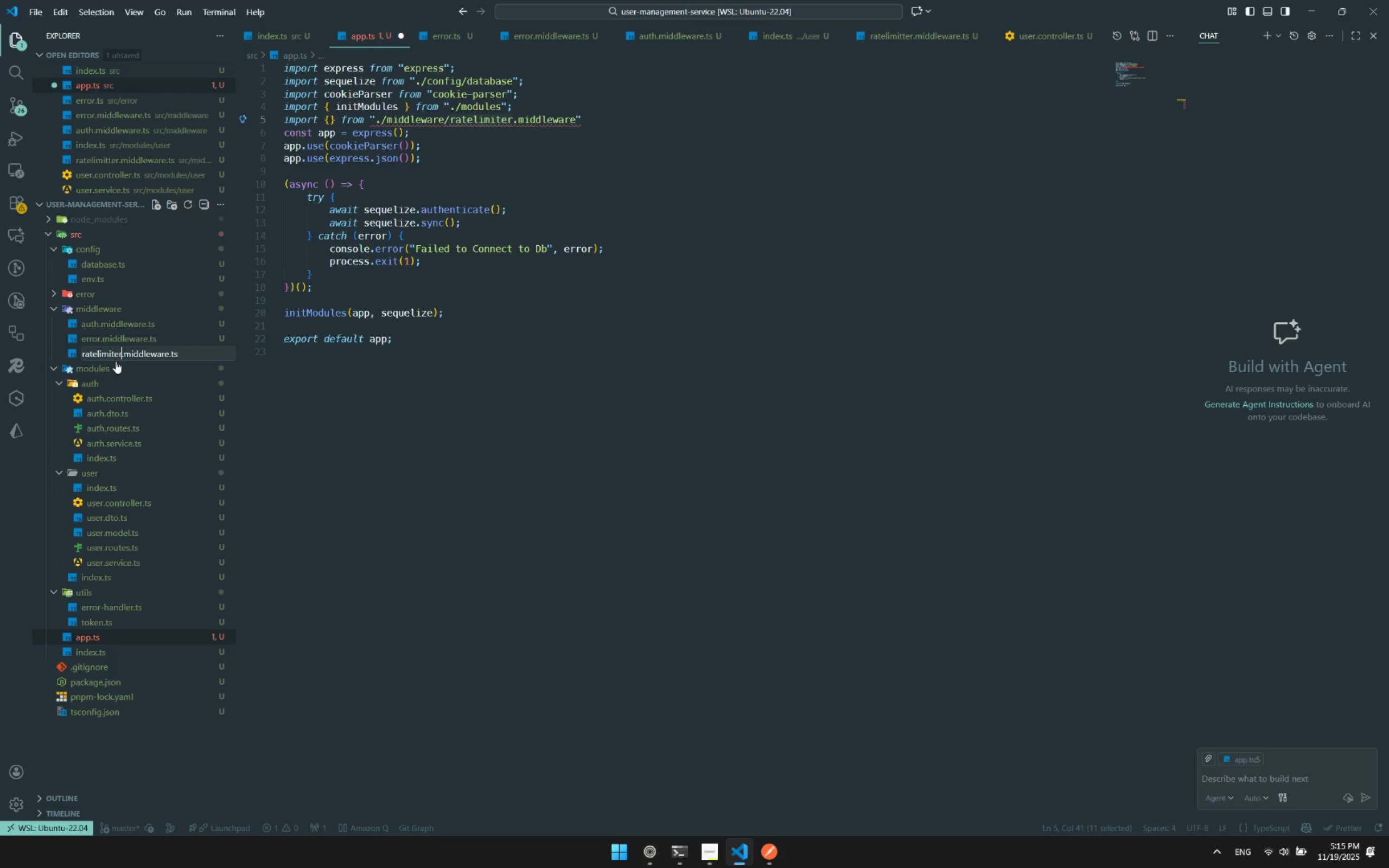 
key(Control+V)
 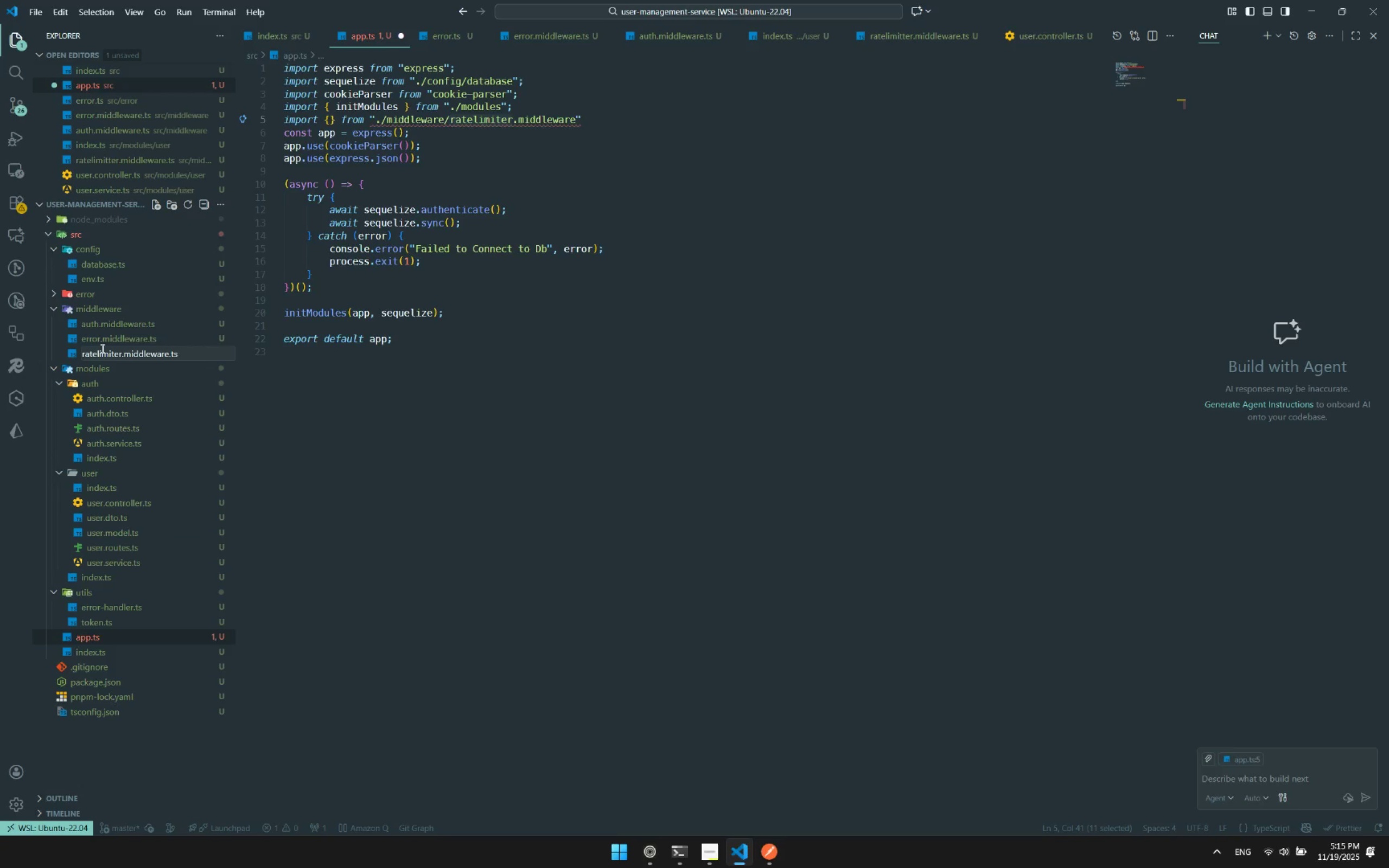 
left_click([101, 348])
 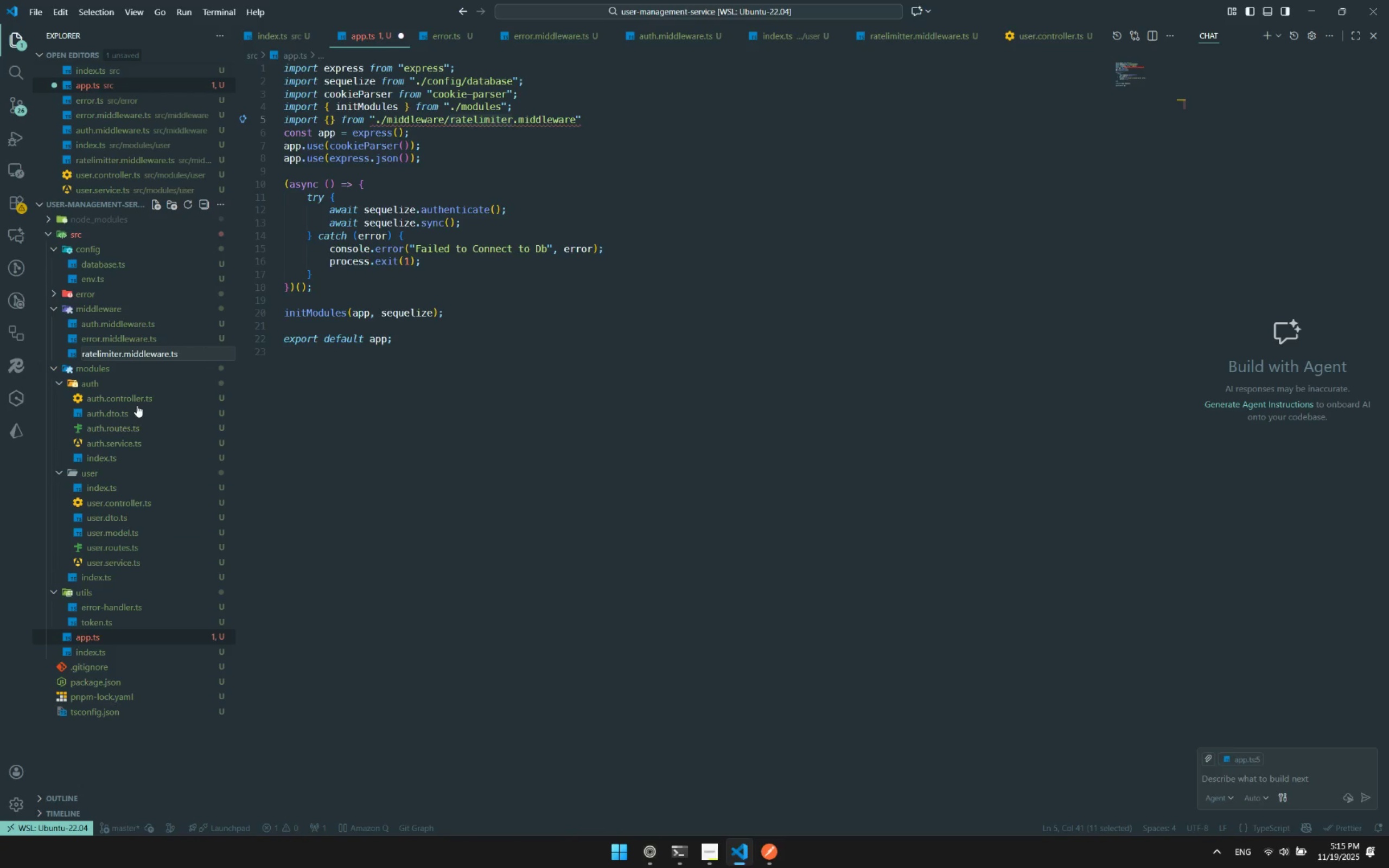 
key(ArrowLeft)
 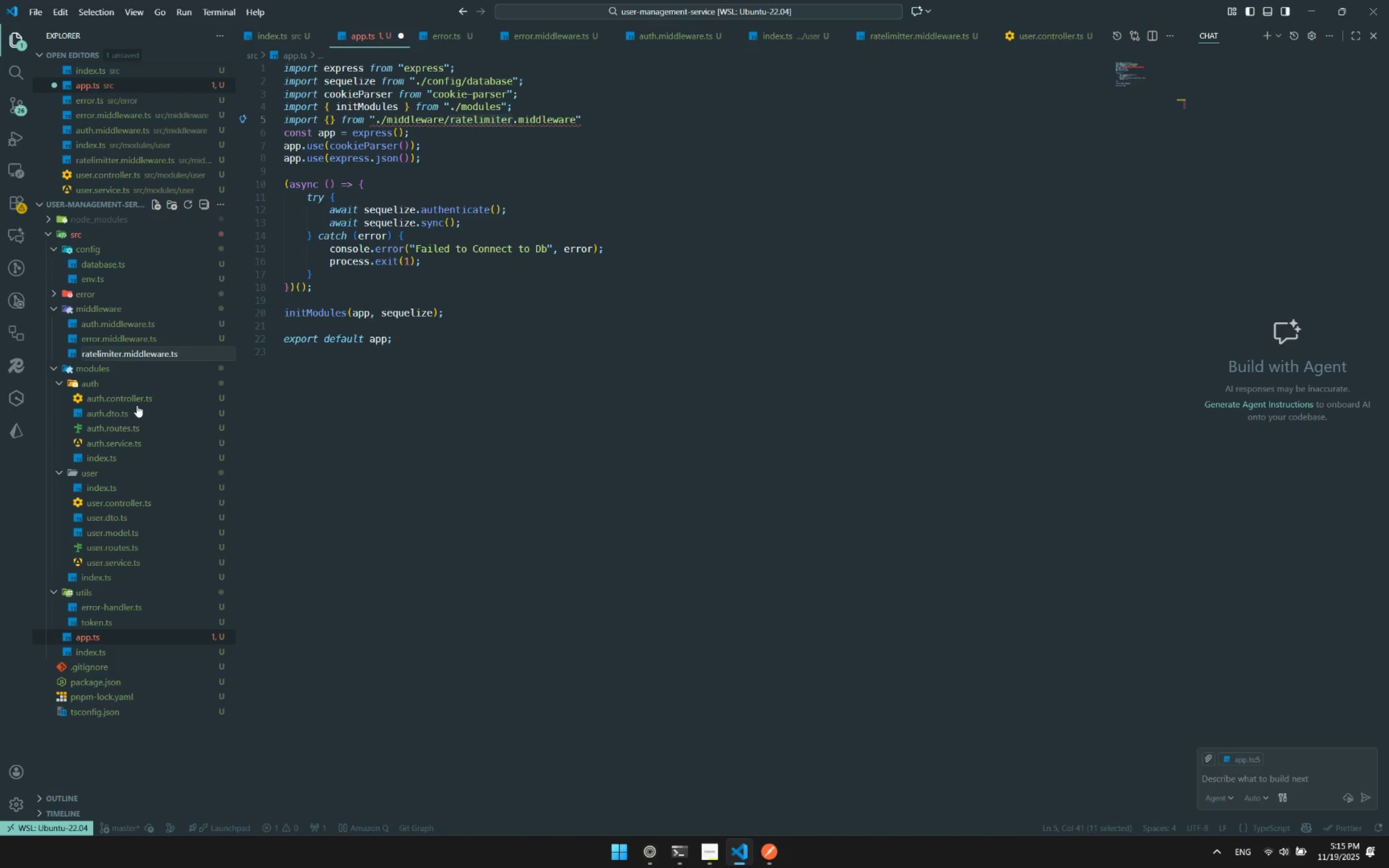 
key(Minus)
 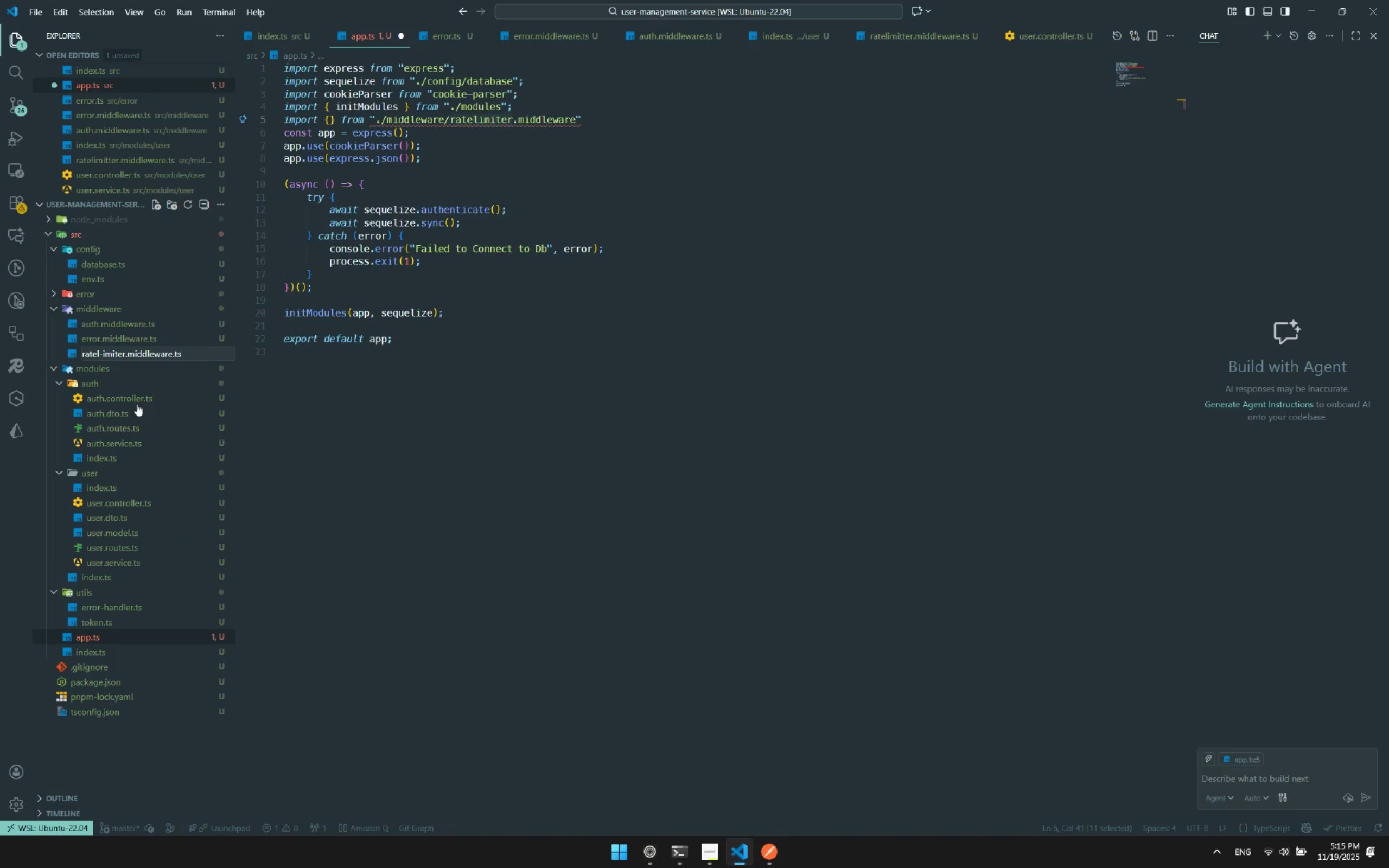 
key(Control+Z)
 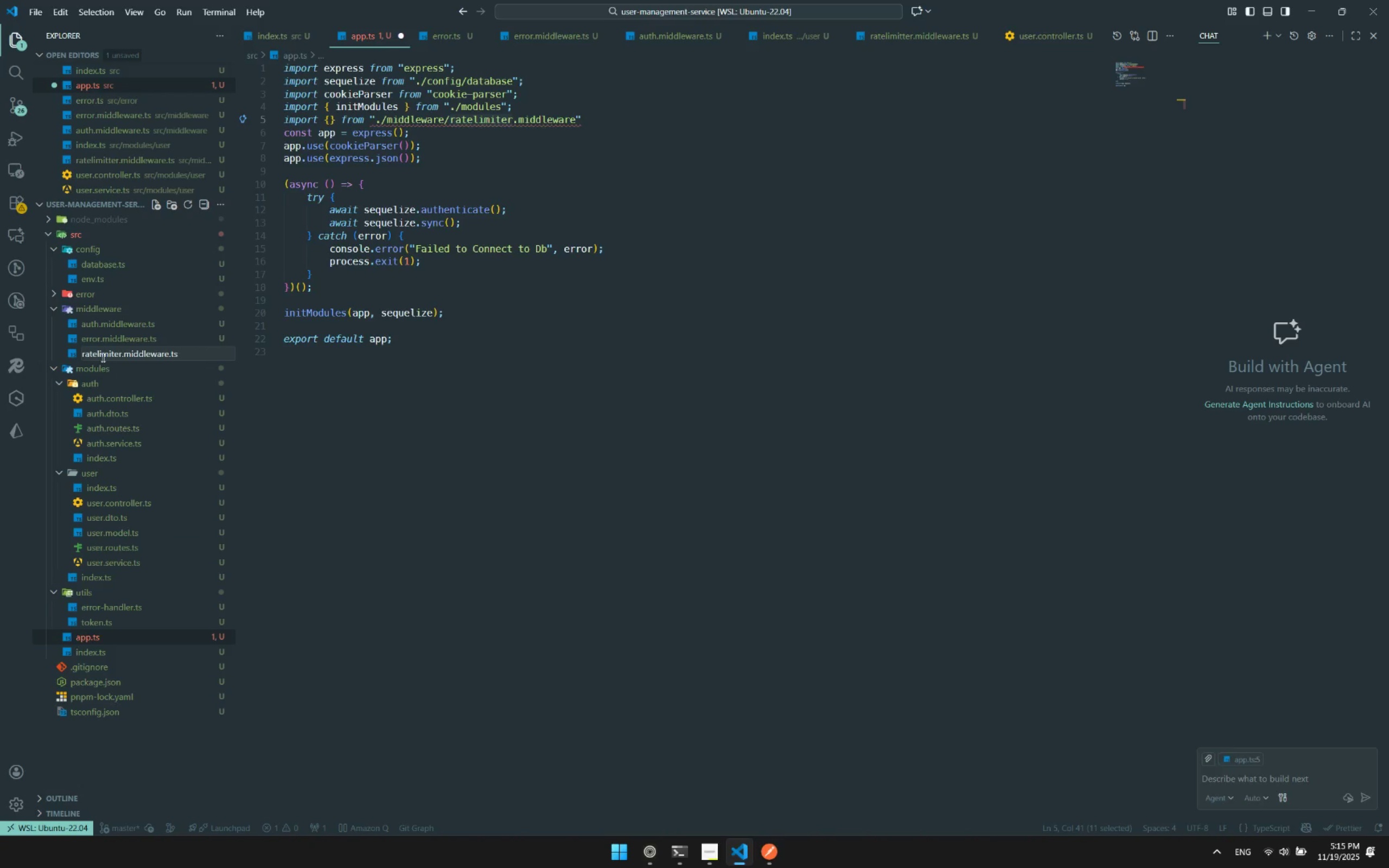 
double_click([102, 356])
 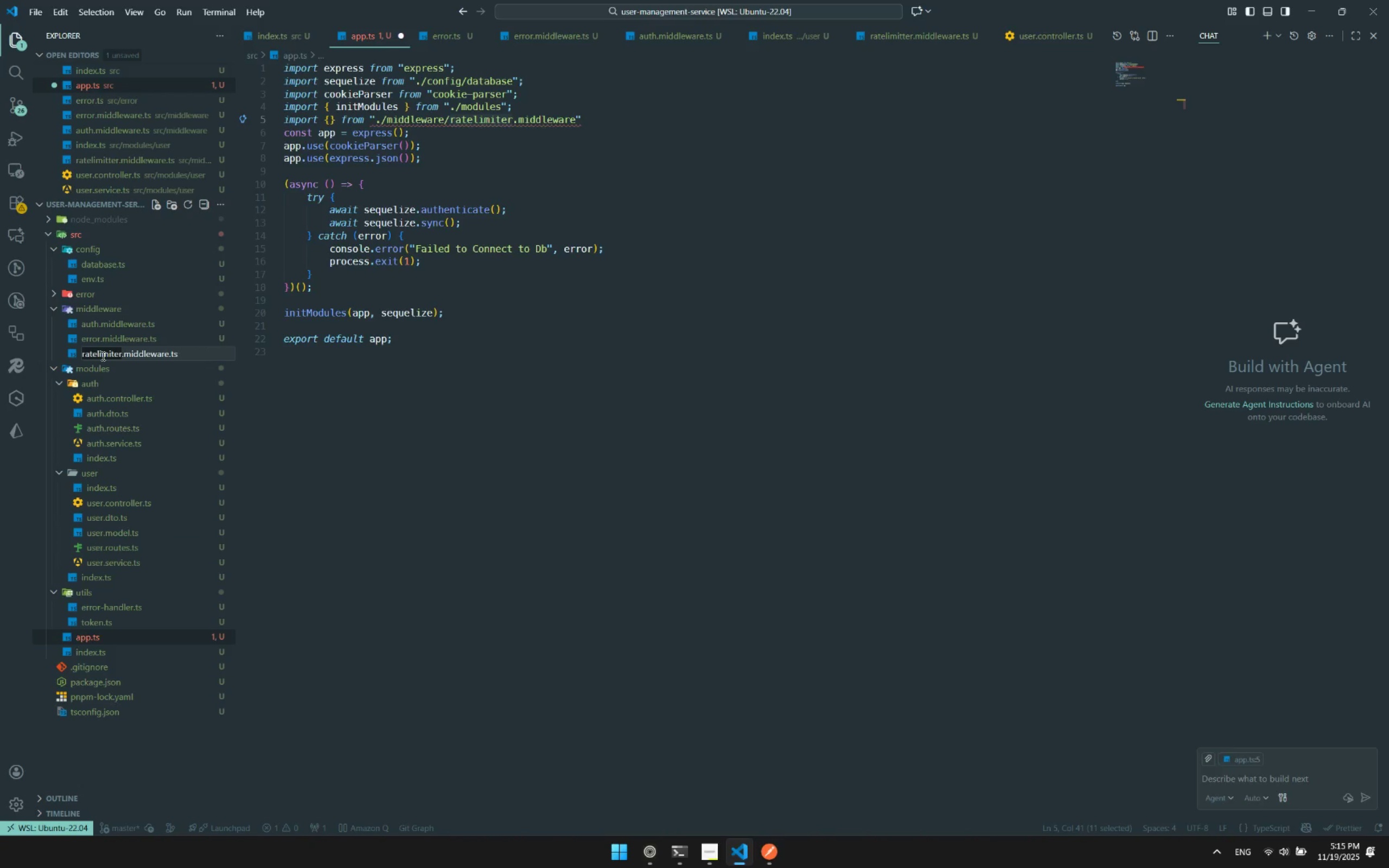 
type(rate-limiter)
 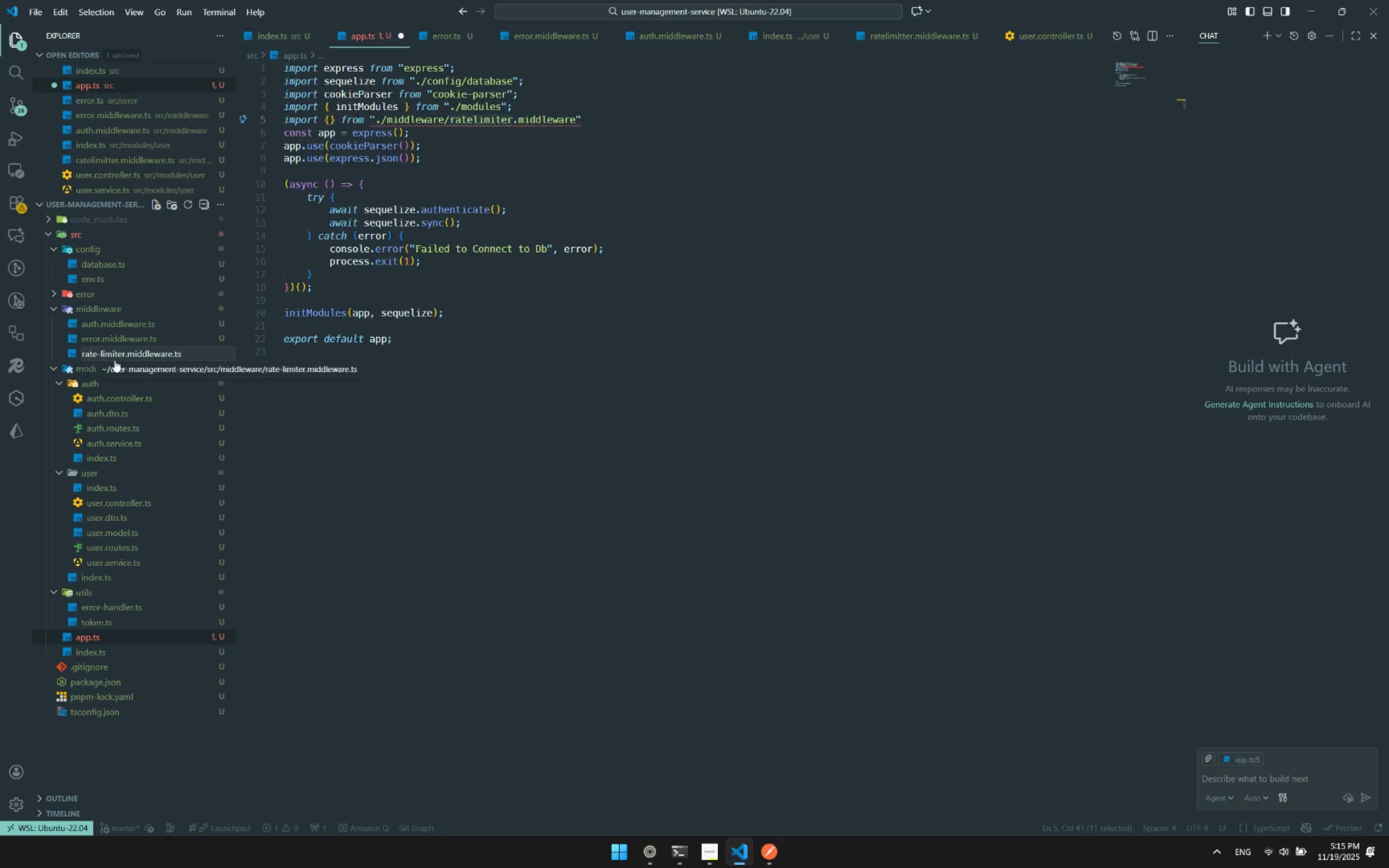 
left_click_drag(start_coordinate=[126, 357], to_coordinate=[61, 354])
 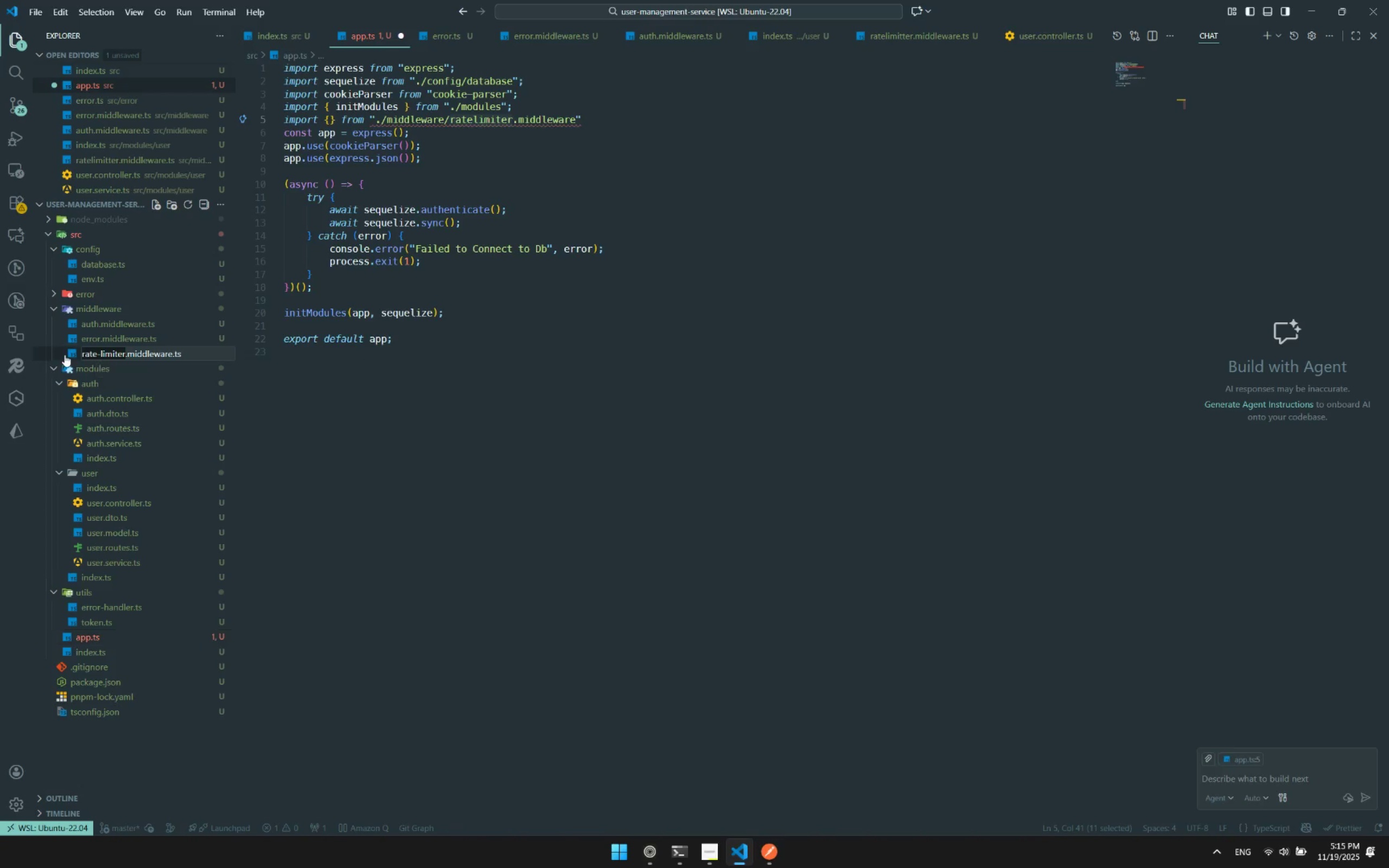 
key(Control+C)
 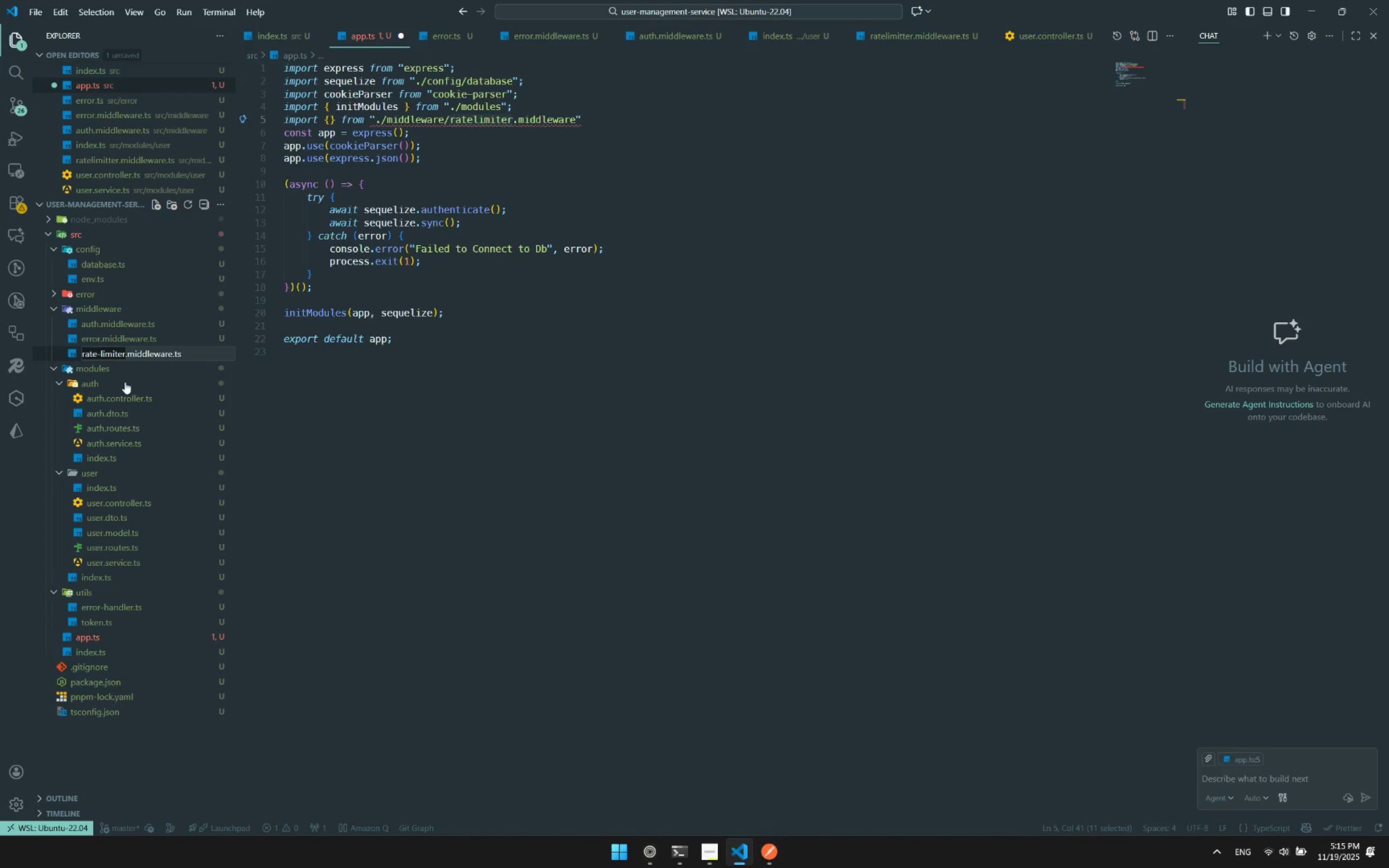 
left_click([125, 382])
 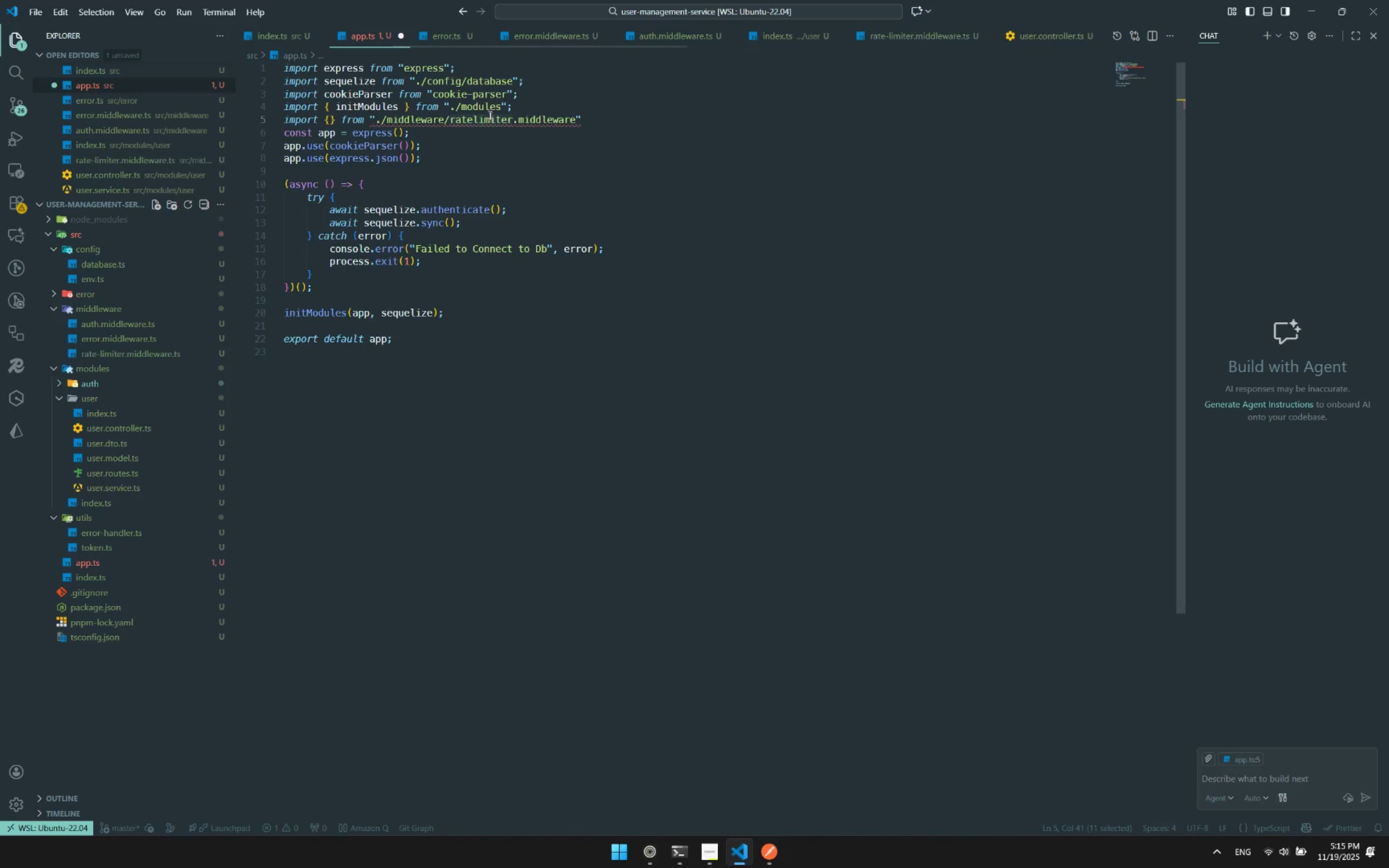 
left_click([484, 121])
 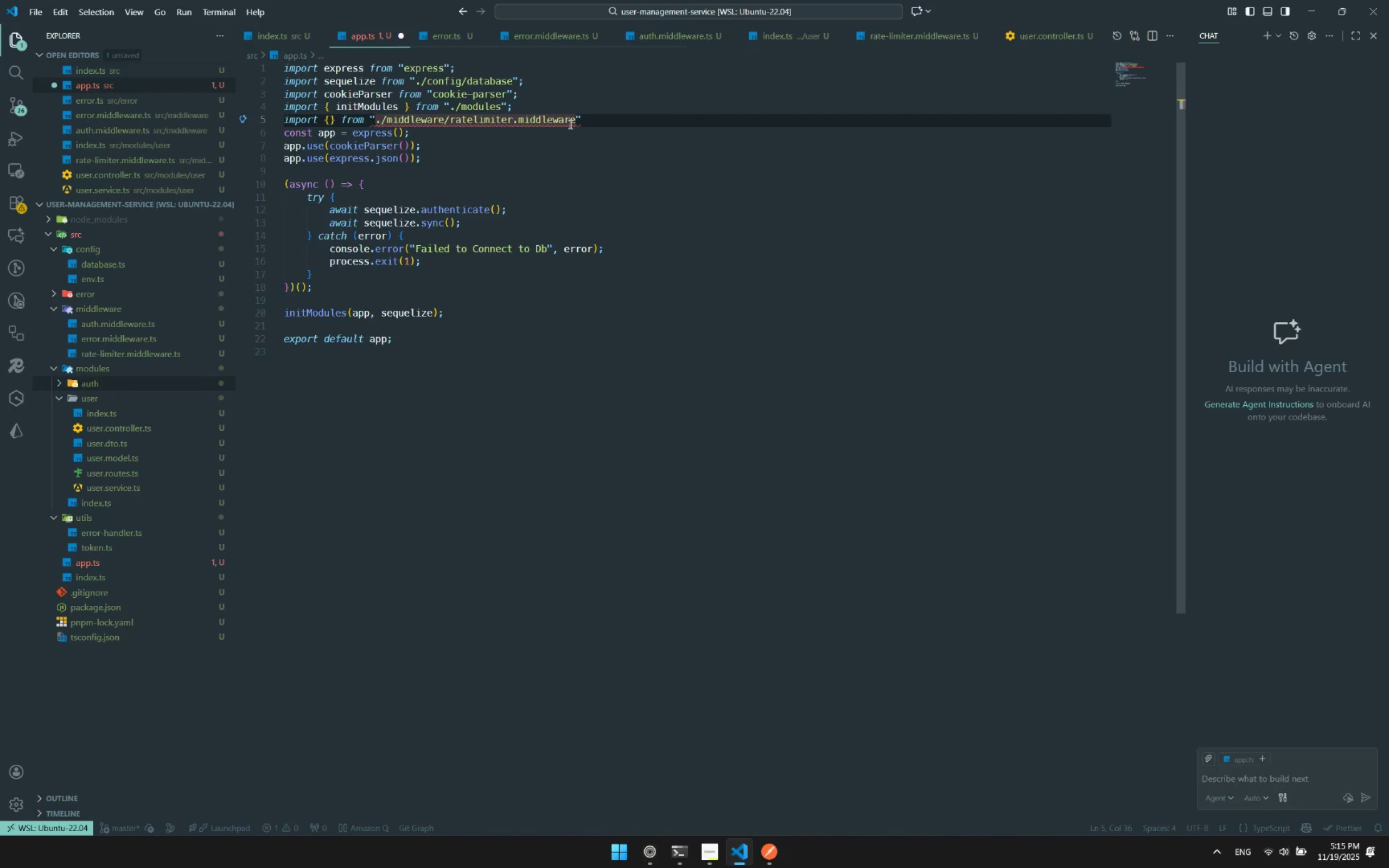 
left_click([568, 122])
 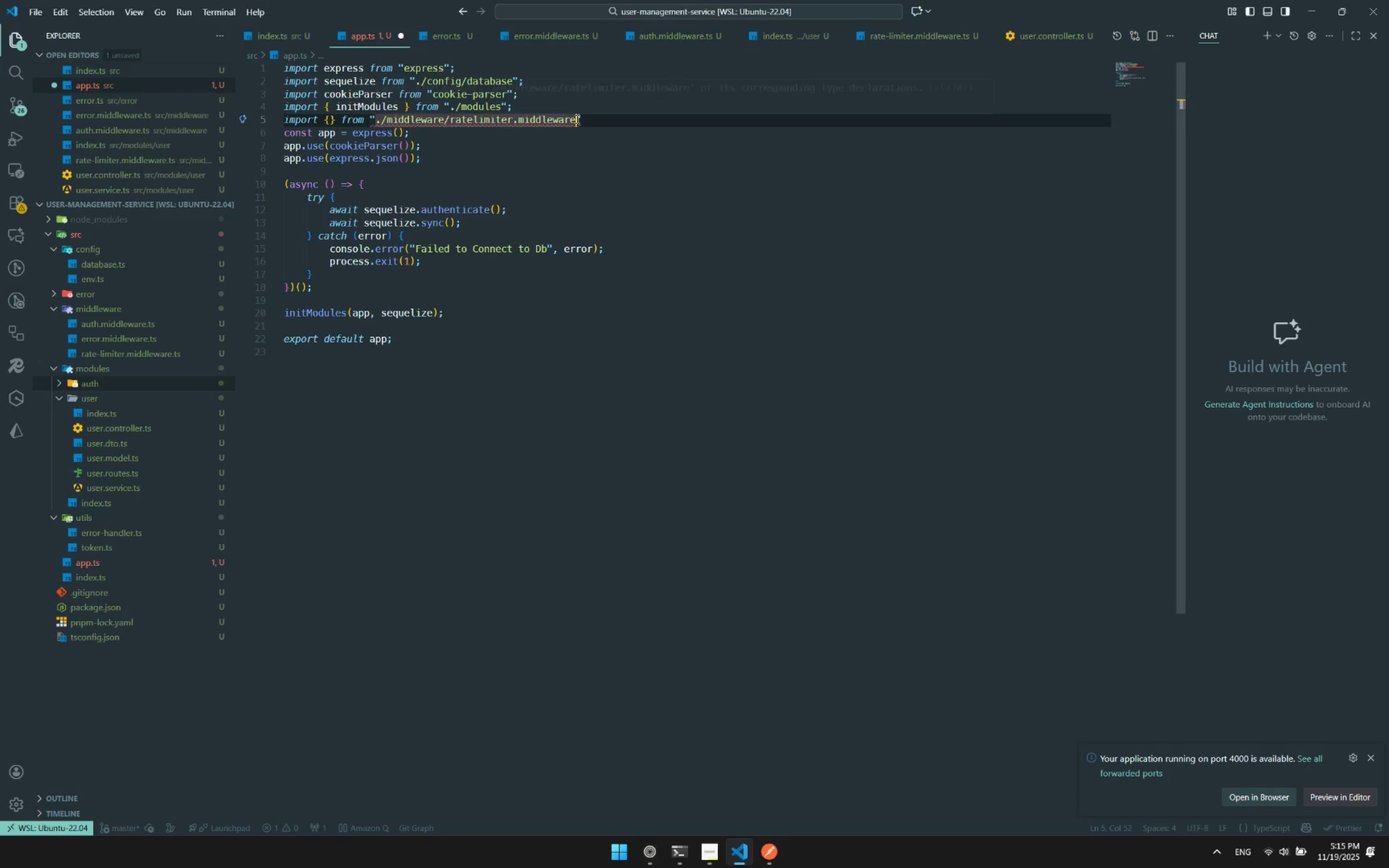 
hold_key(key=Backspace, duration=1.16)
 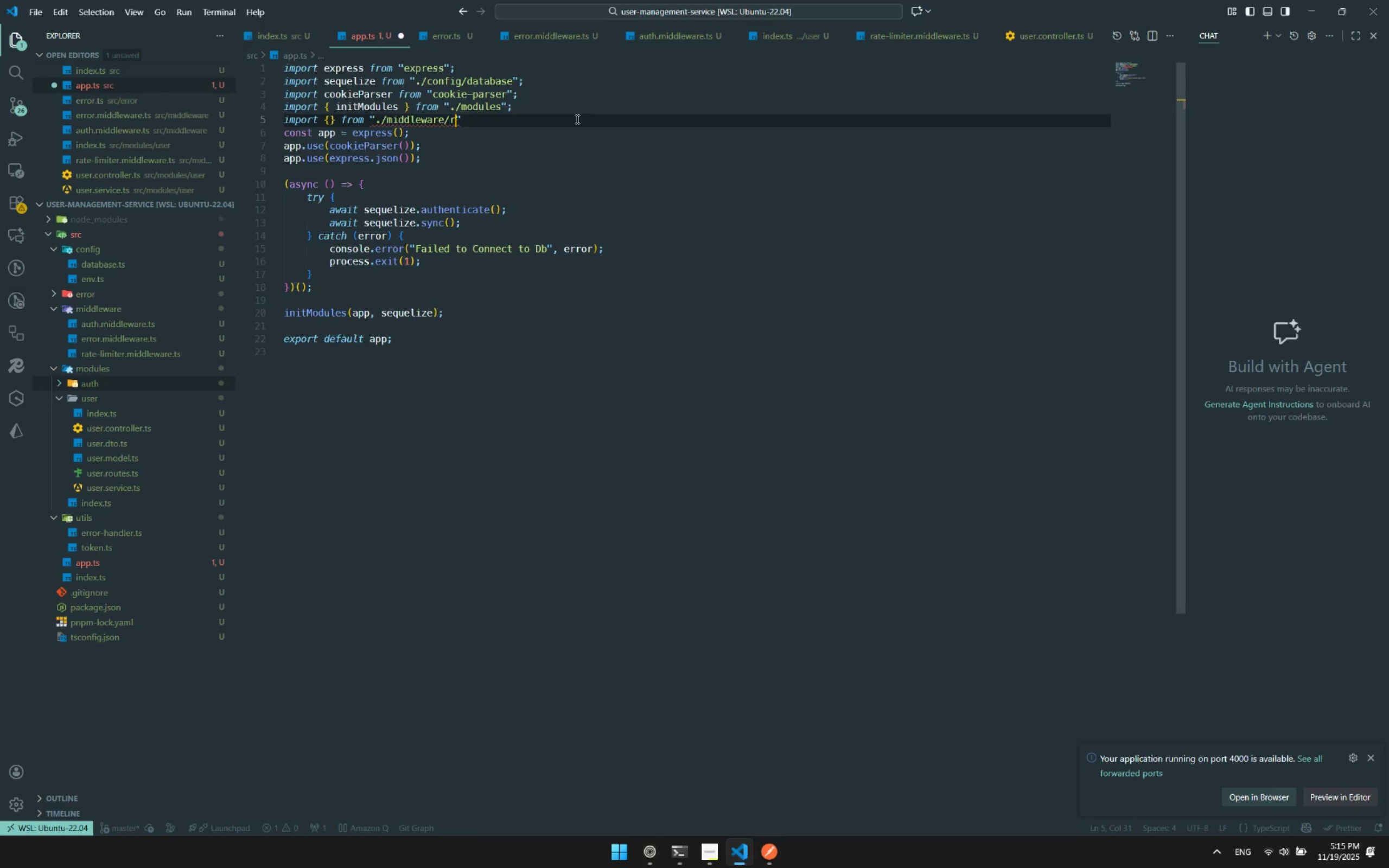 
key(Backspace)
 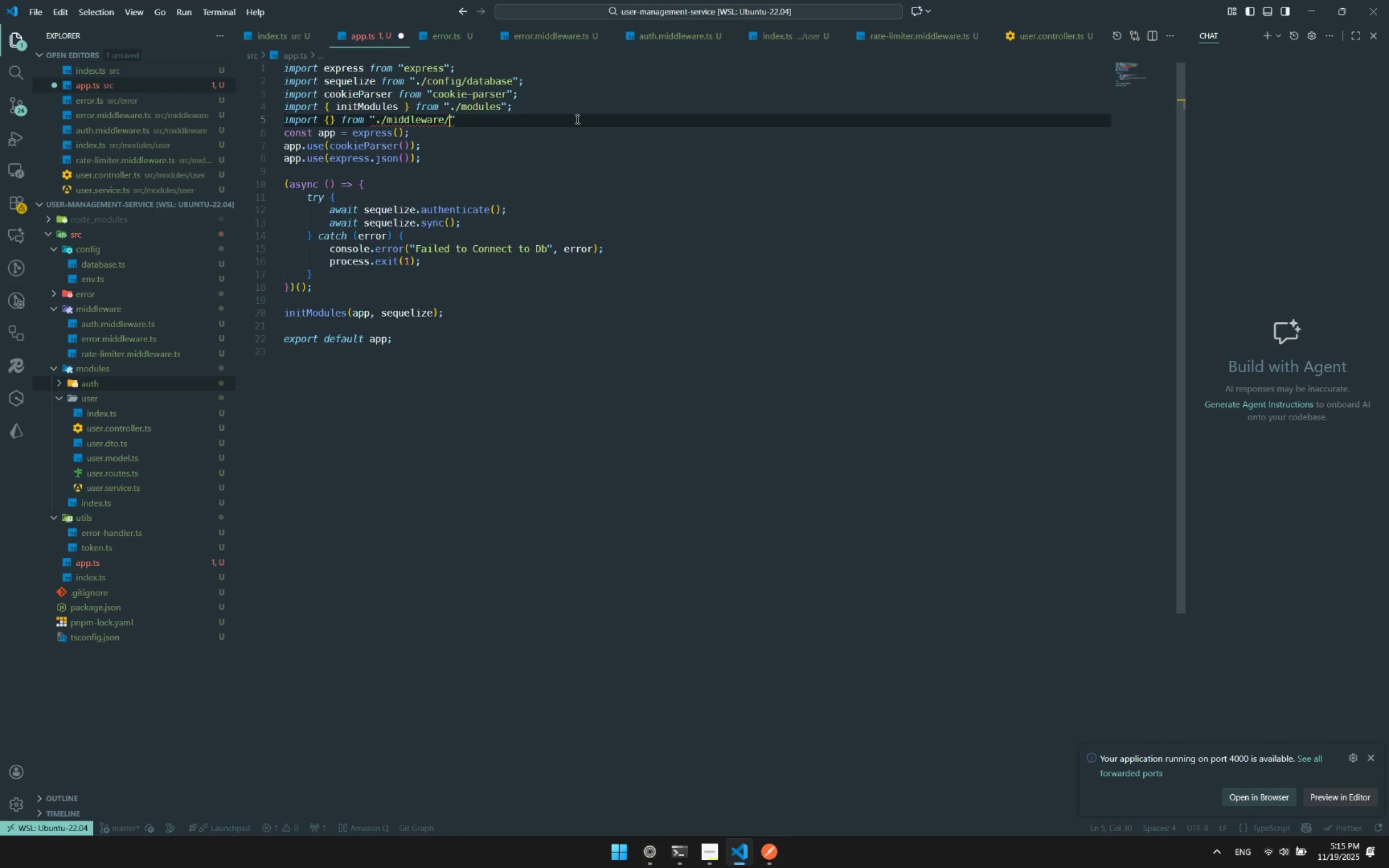 
key(Control+ControlLeft)
 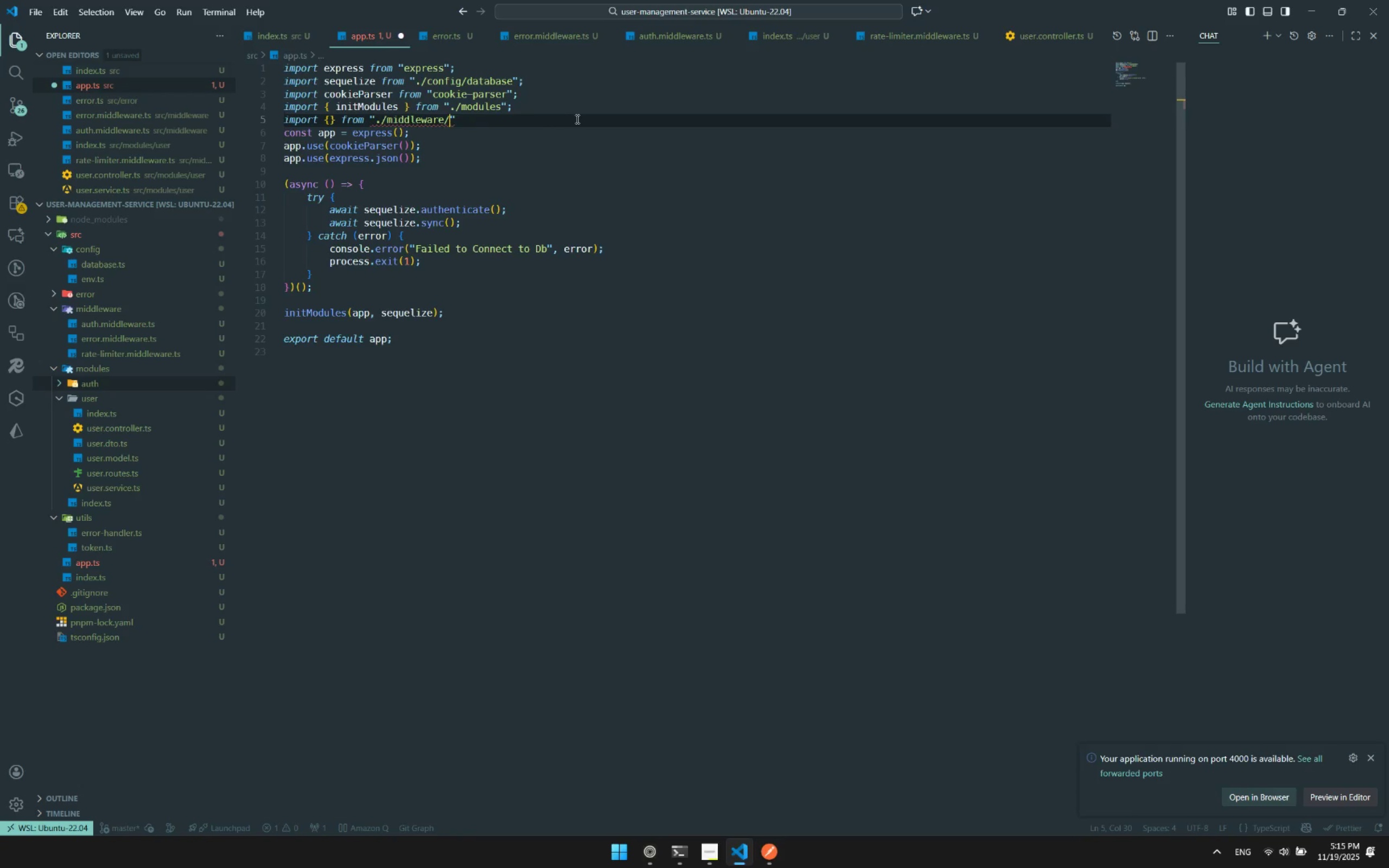 
key(Control+Space)
 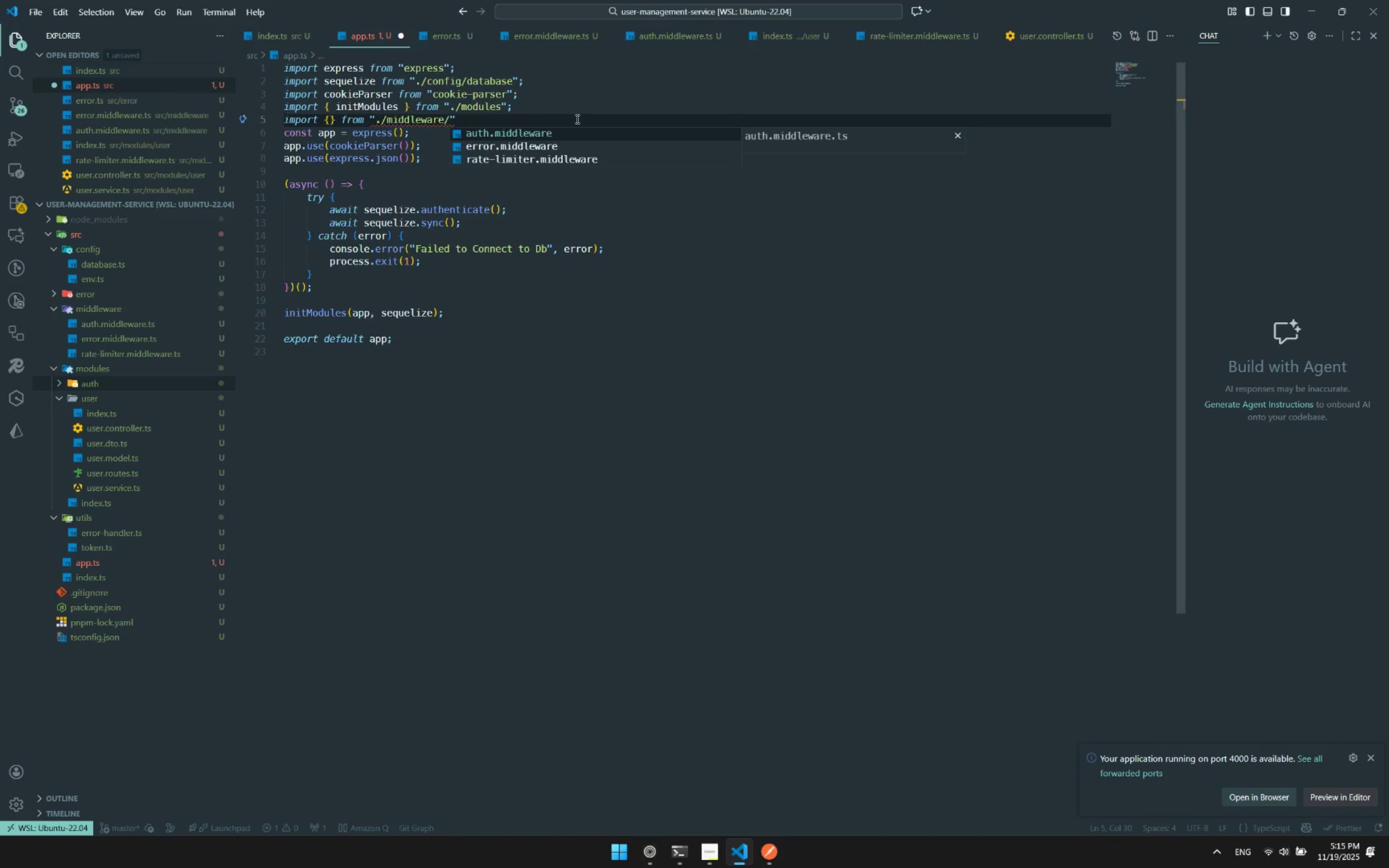 
key(ArrowDown)
 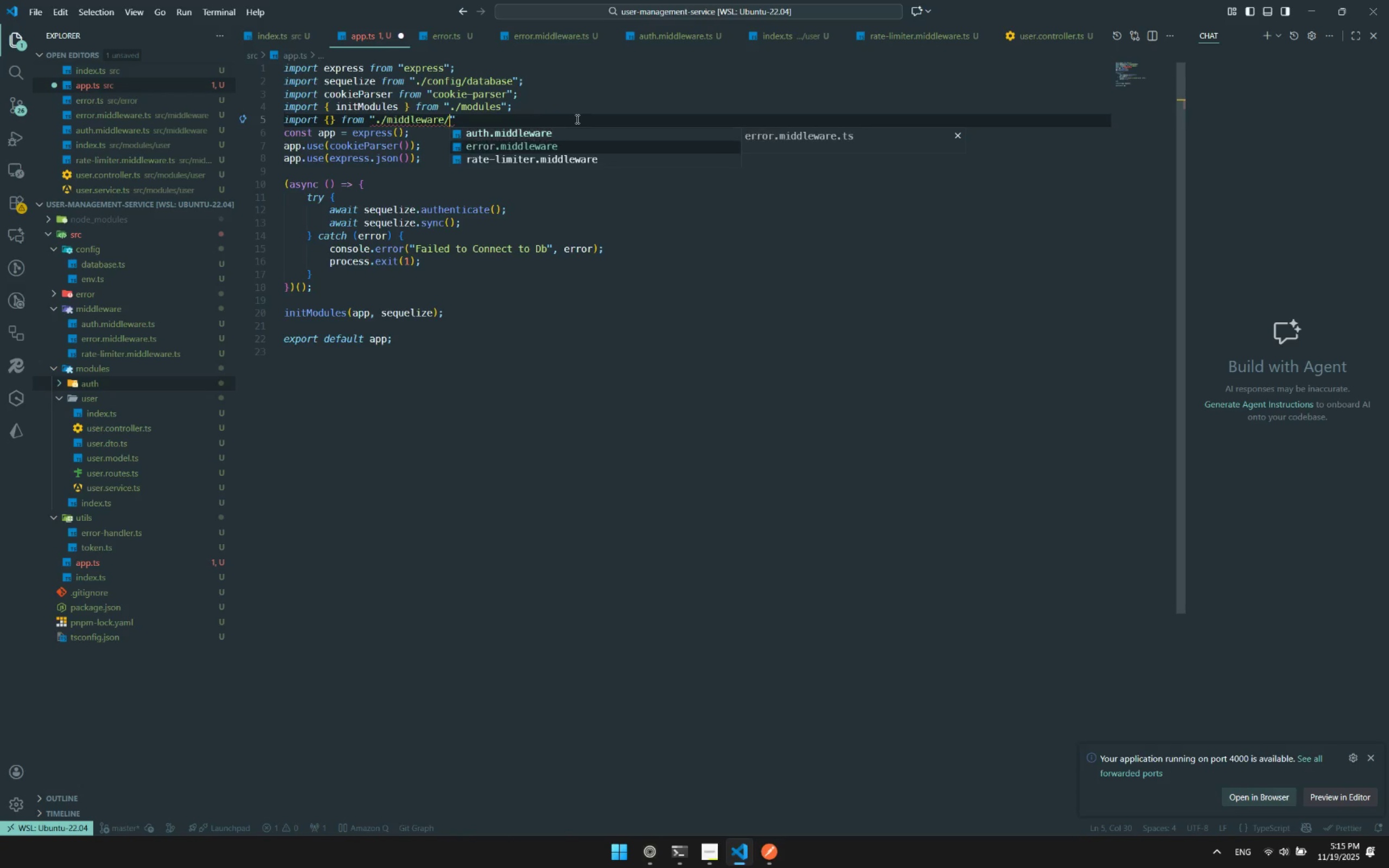 
key(ArrowDown)
 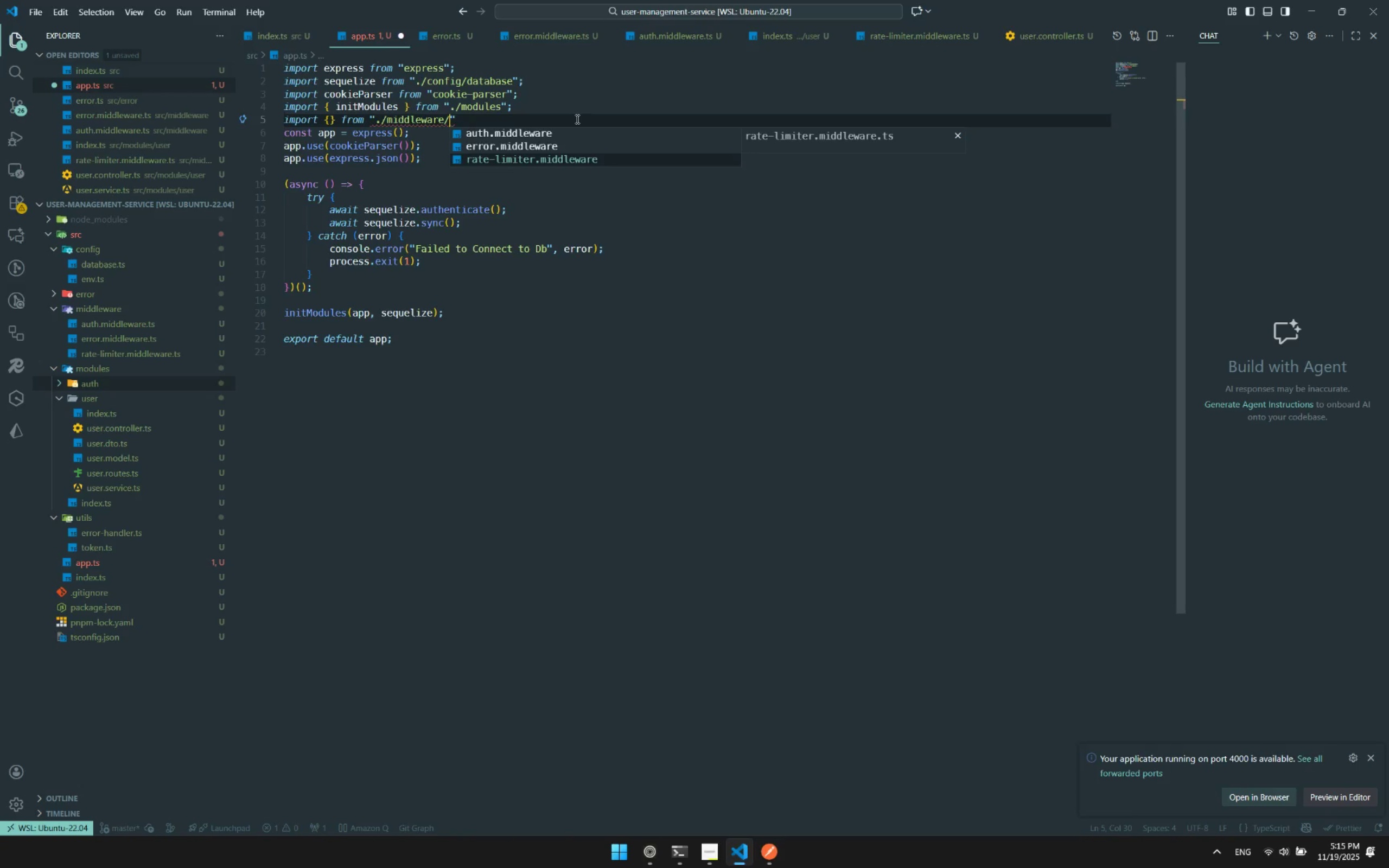 
key(Enter)
 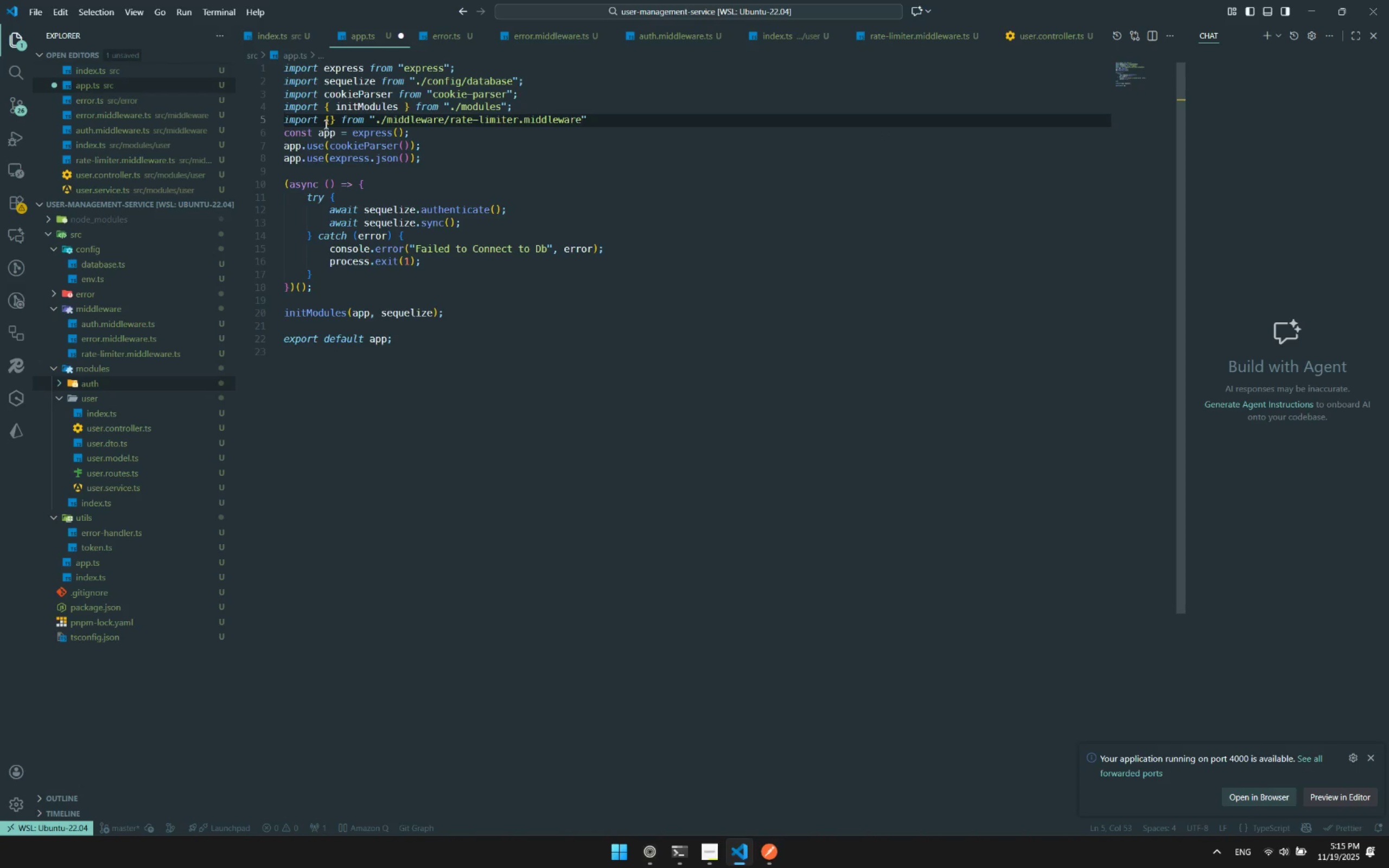 
left_click([328, 123])
 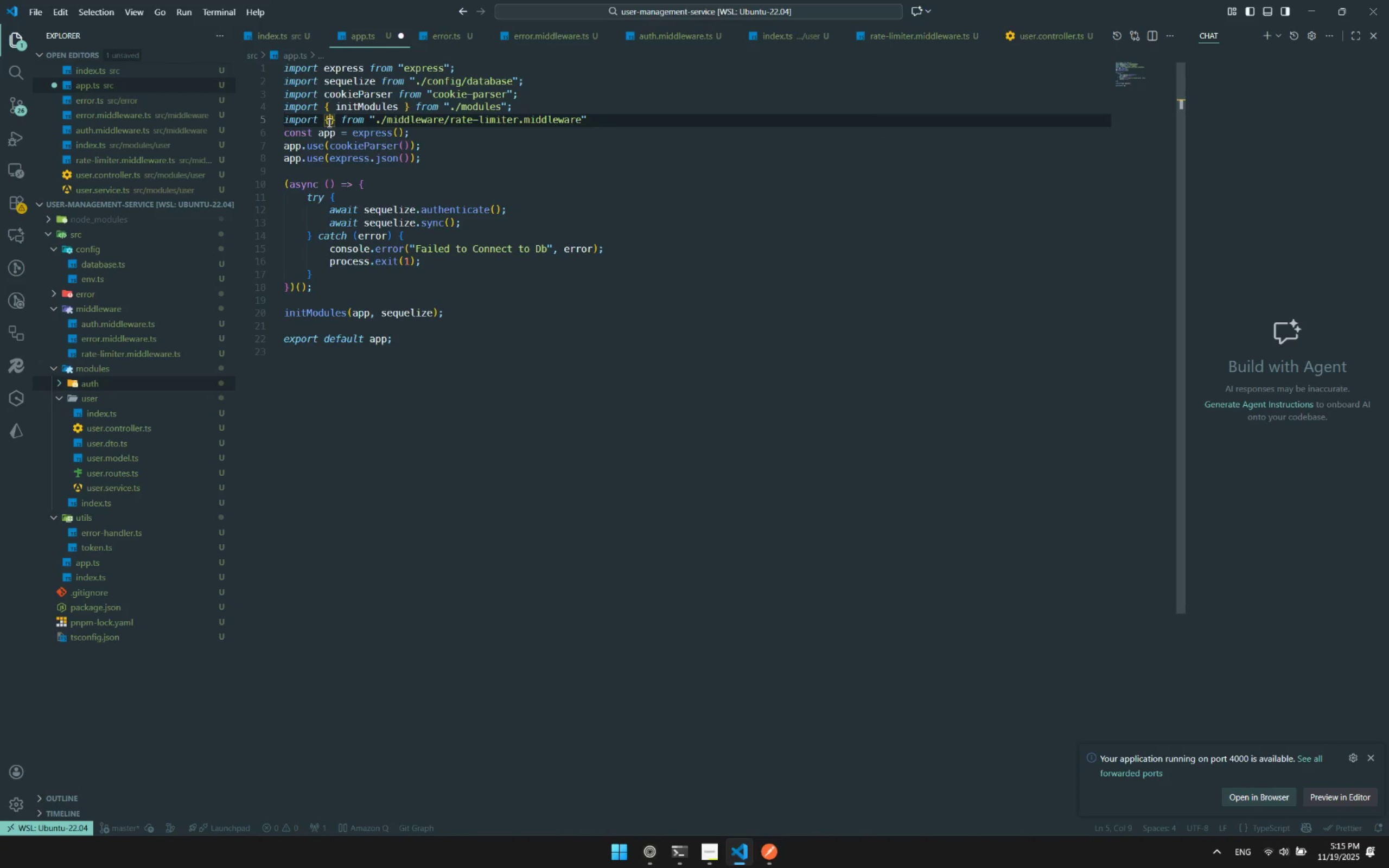 
key(Control+ControlLeft)
 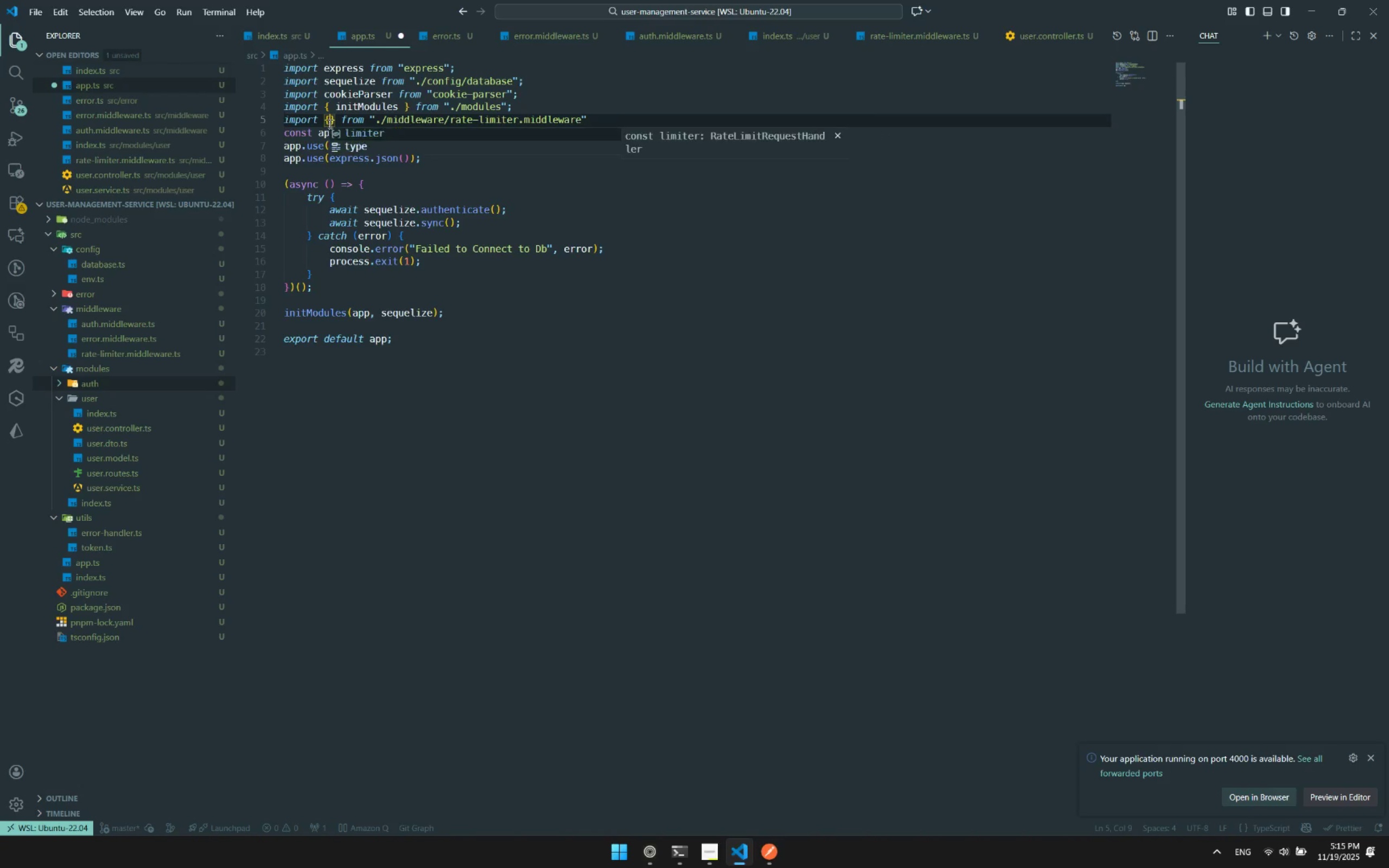 
key(Control+Space)
 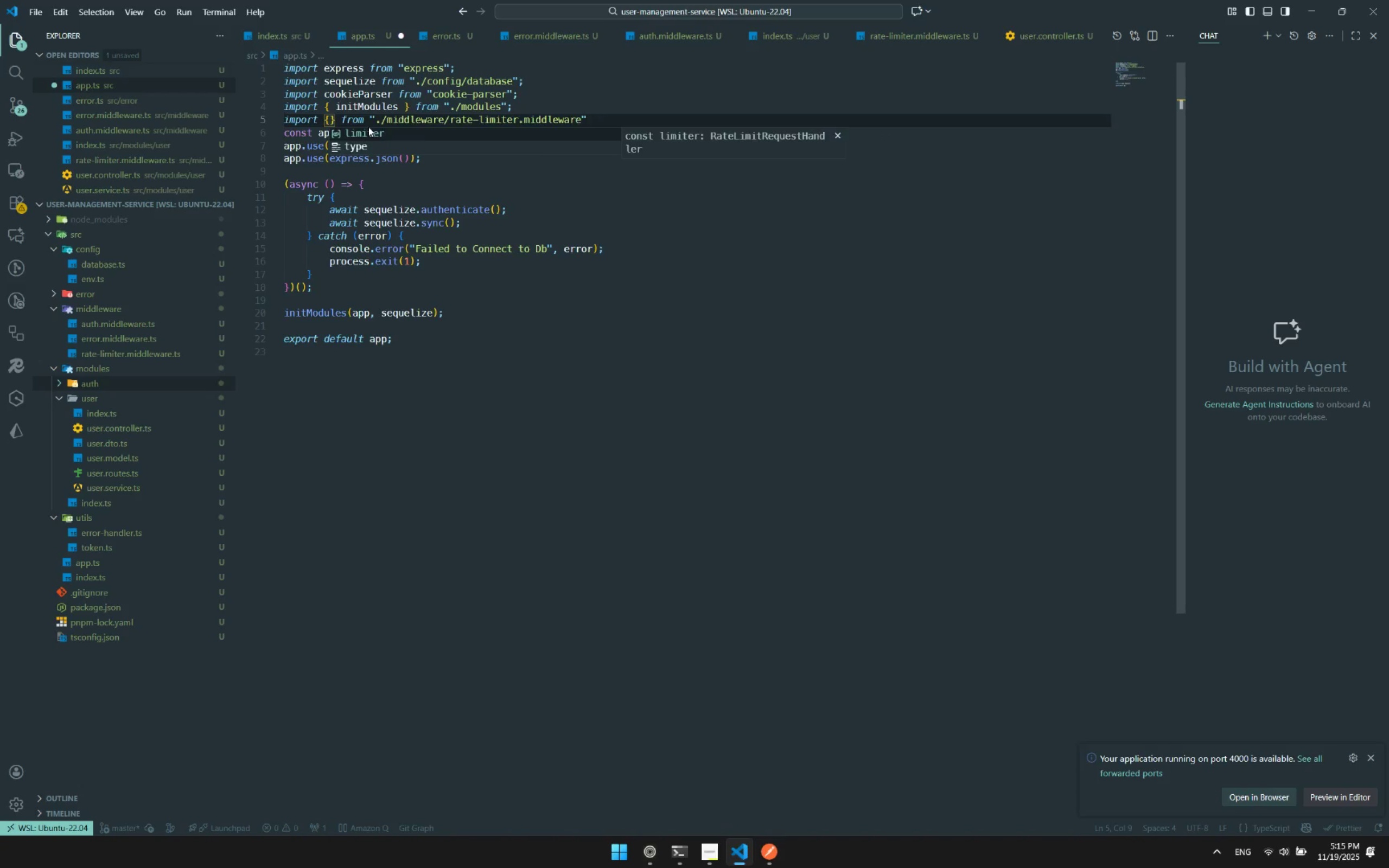 
left_click([376, 135])
 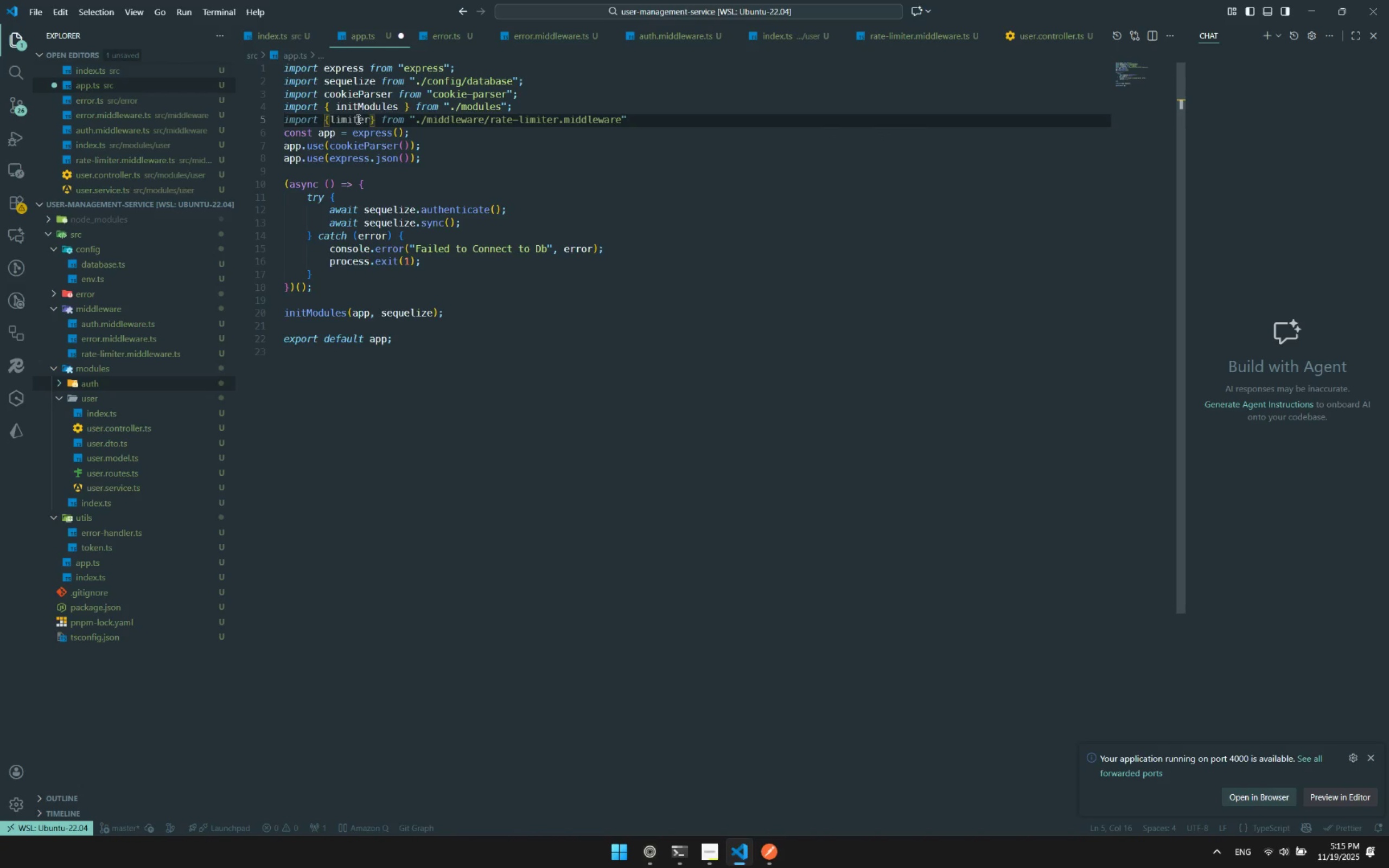 
double_click([357, 119])
 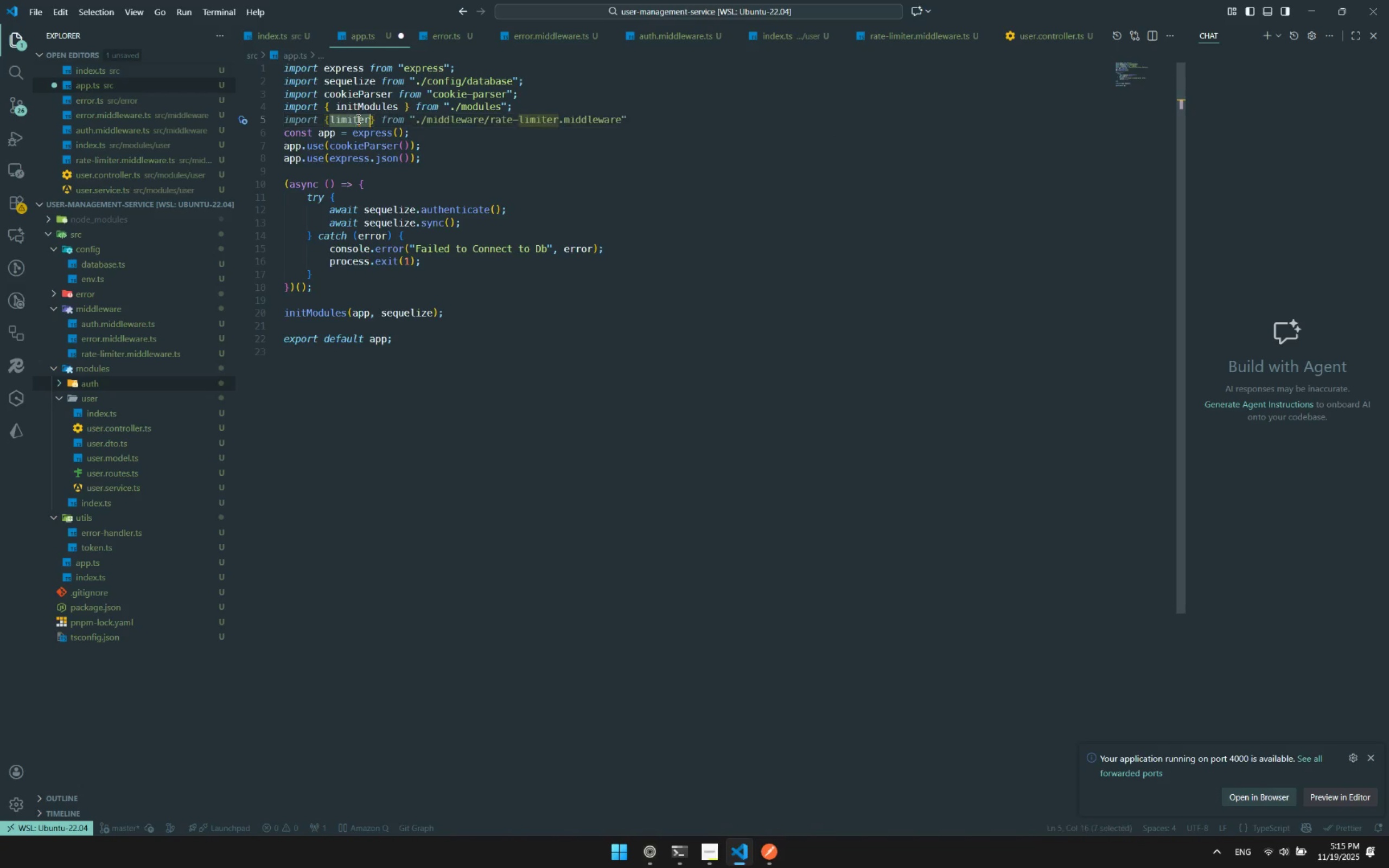 
key(Control+ControlLeft)
 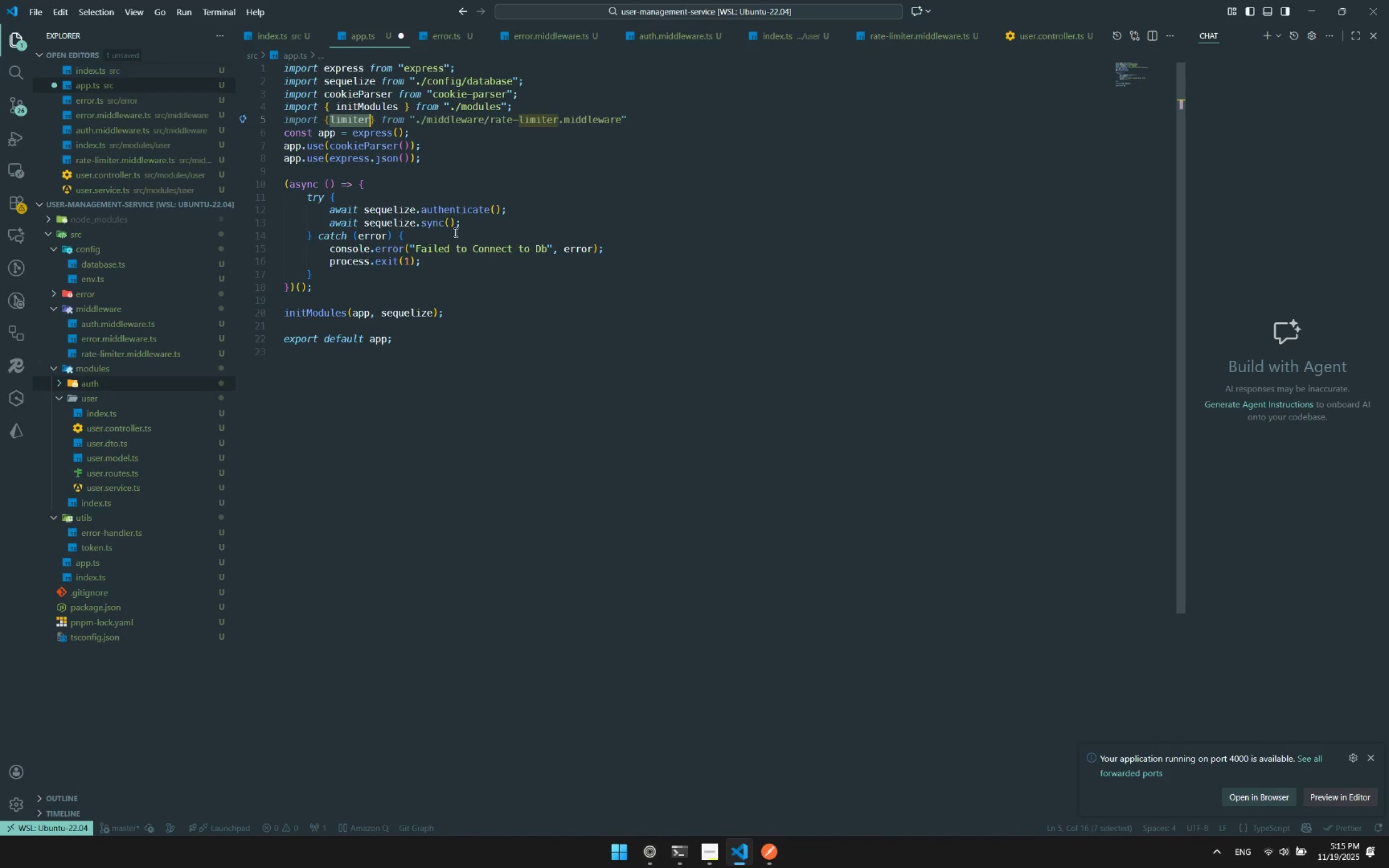 
key(Control+C)
 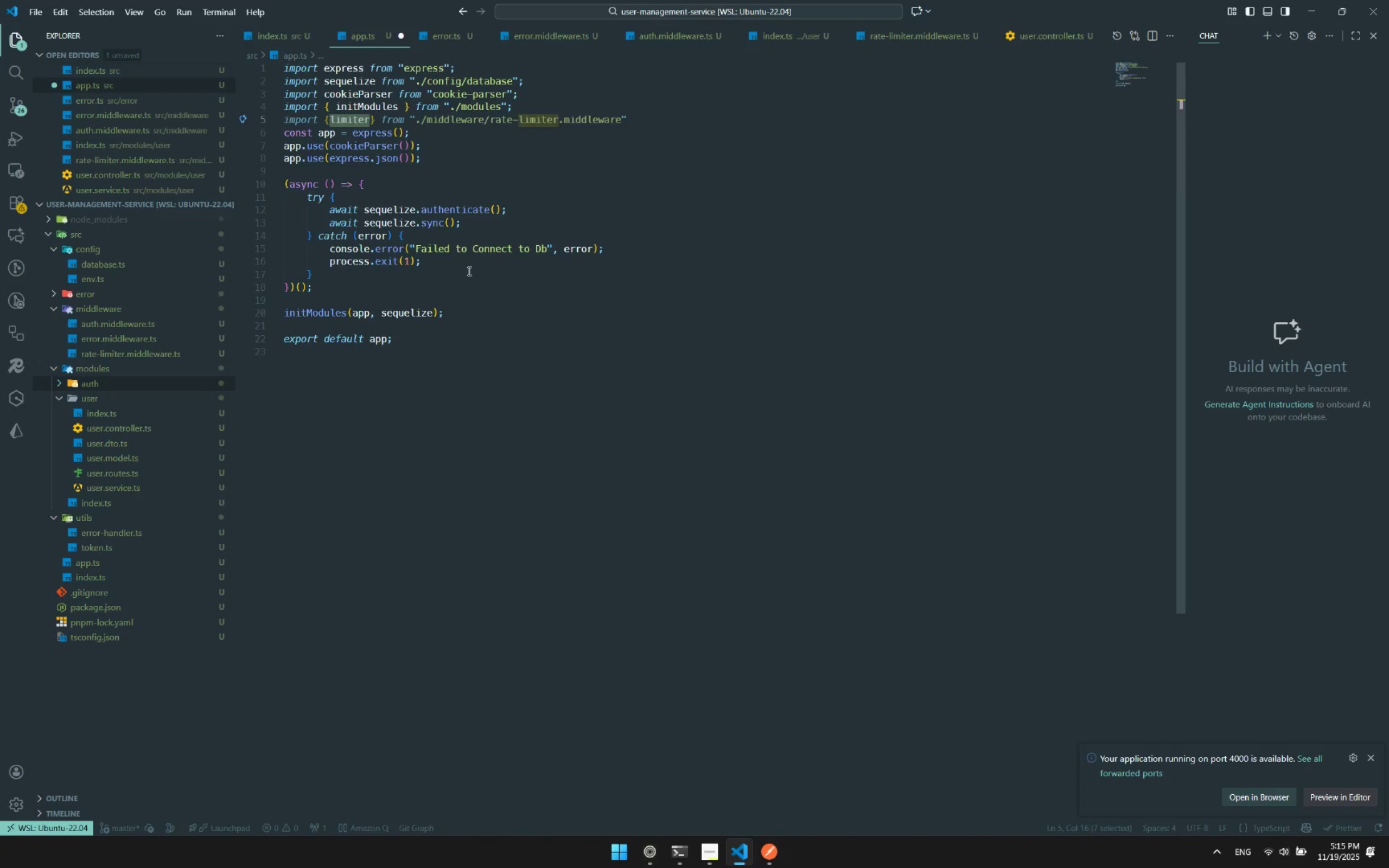 
left_click([470, 273])
 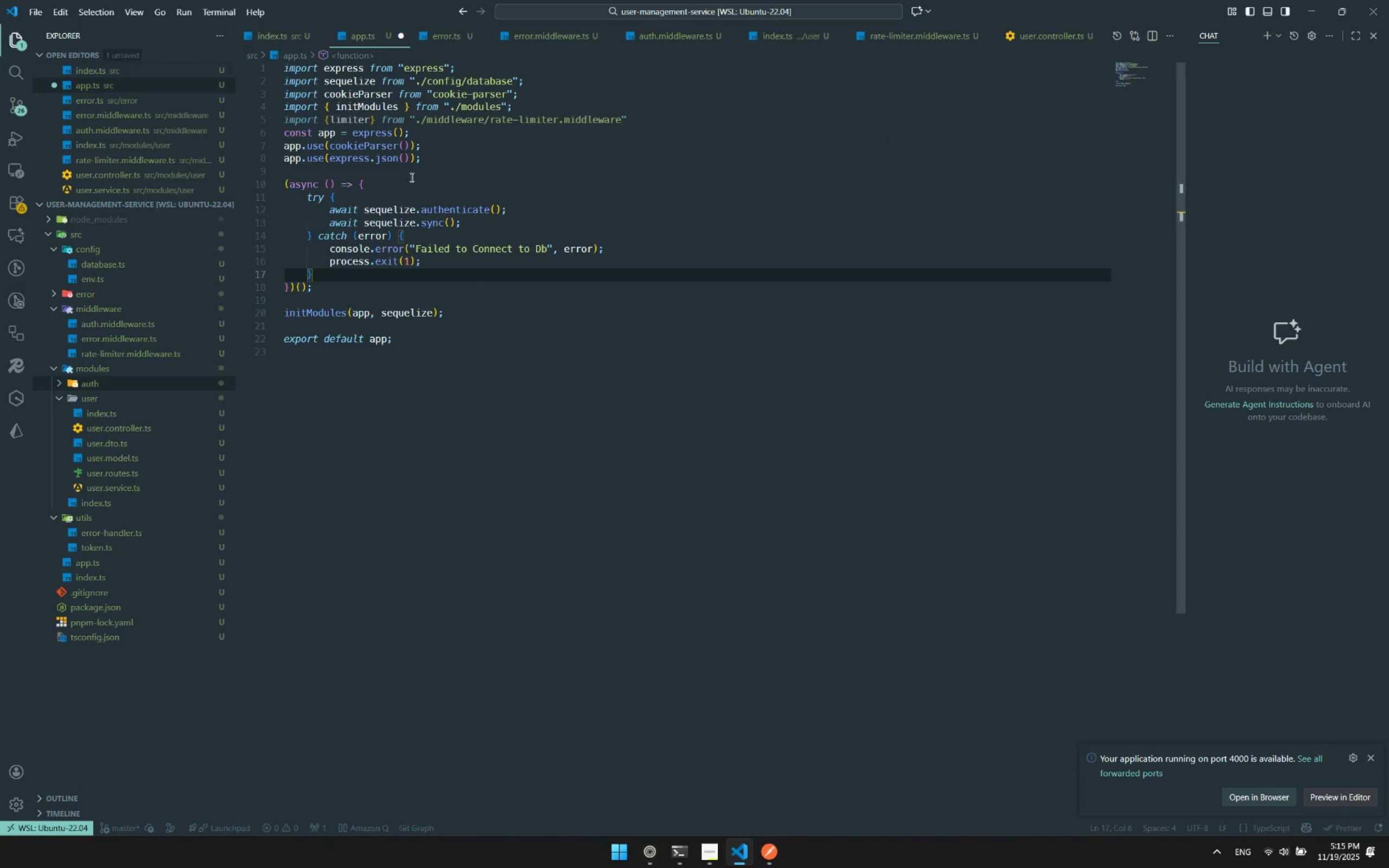 
left_click([466, 162])
 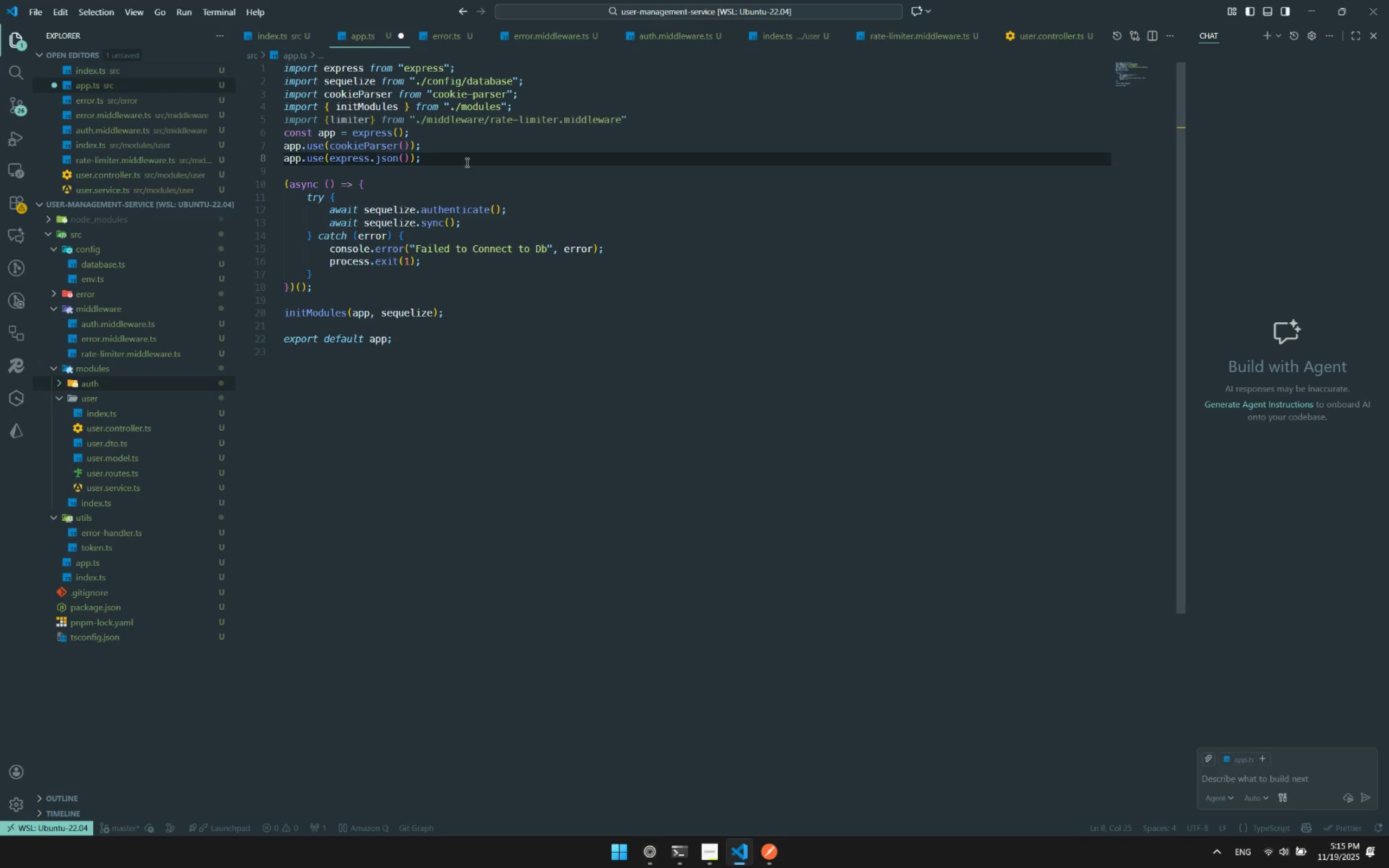 
key(Enter)
 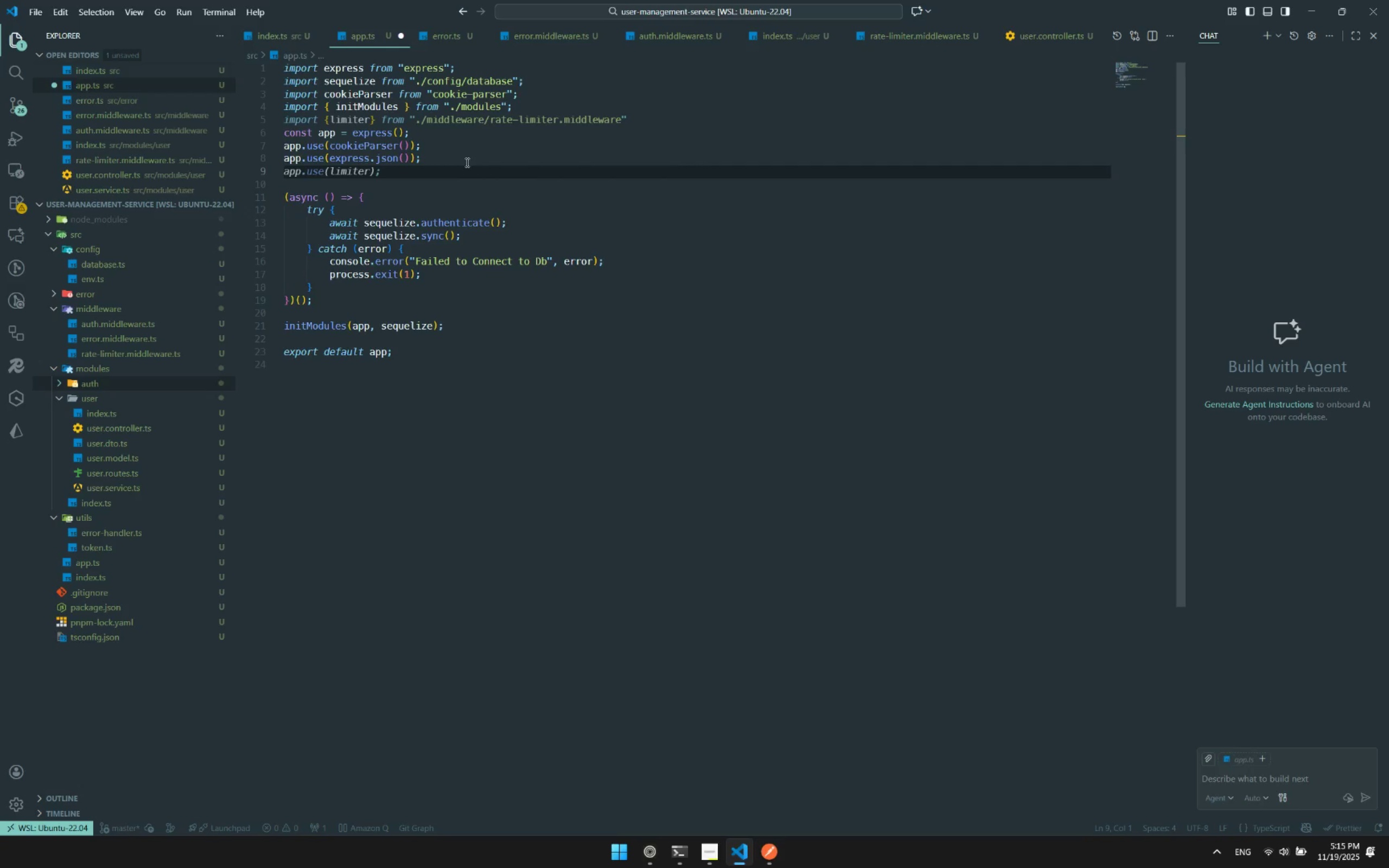 
key(Tab)
 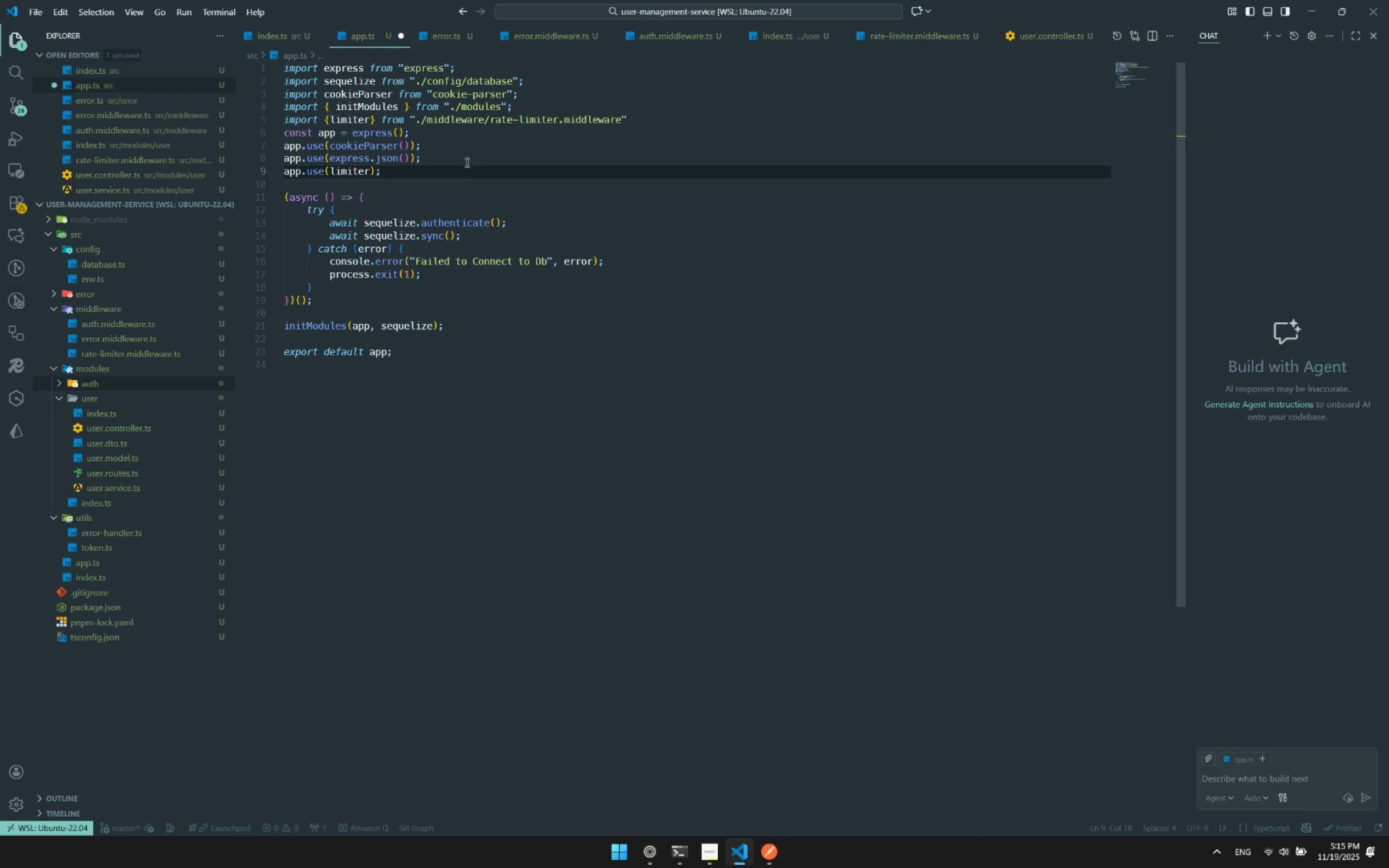 
left_click([472, 190])
 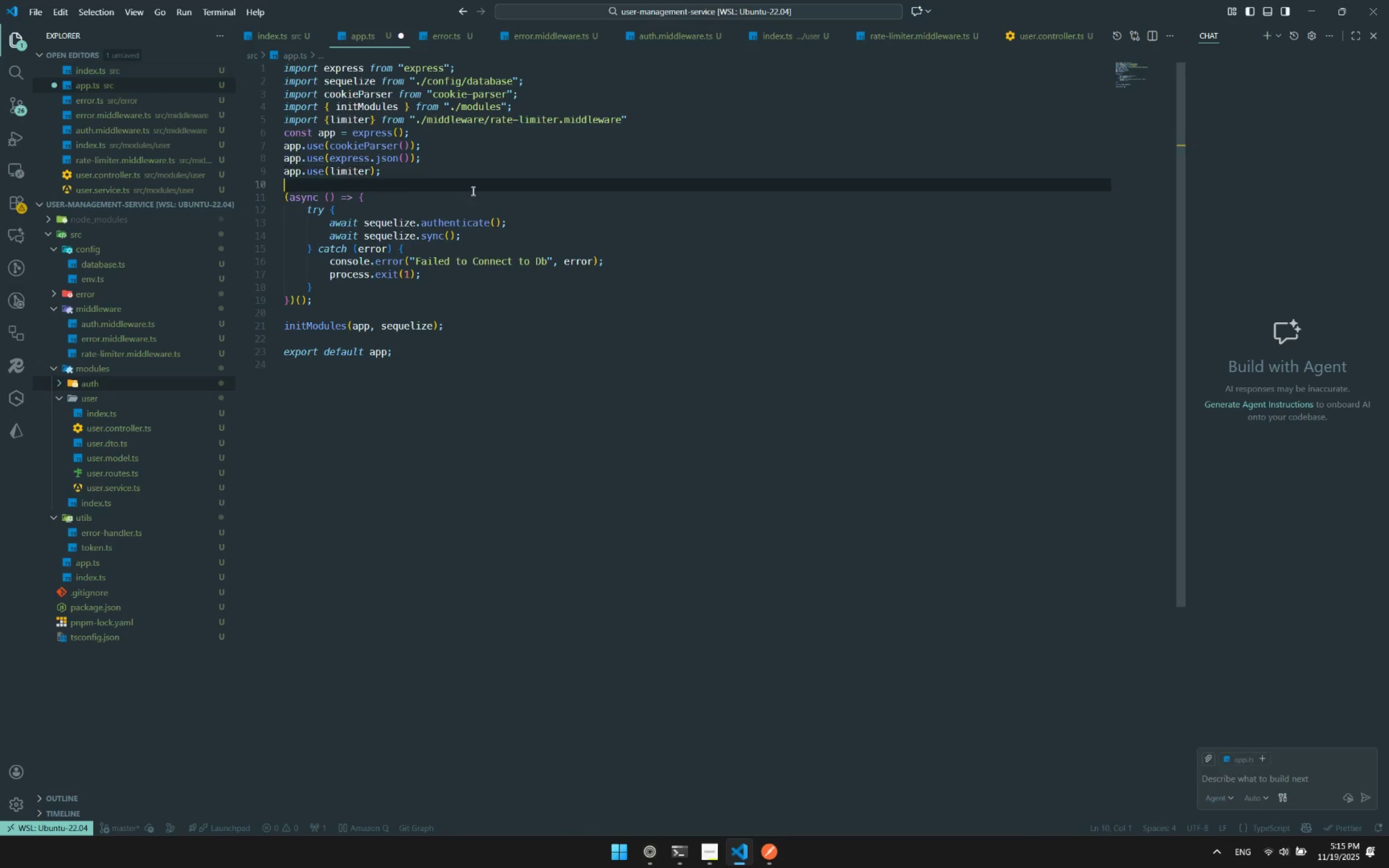 
key(Control+ControlLeft)
 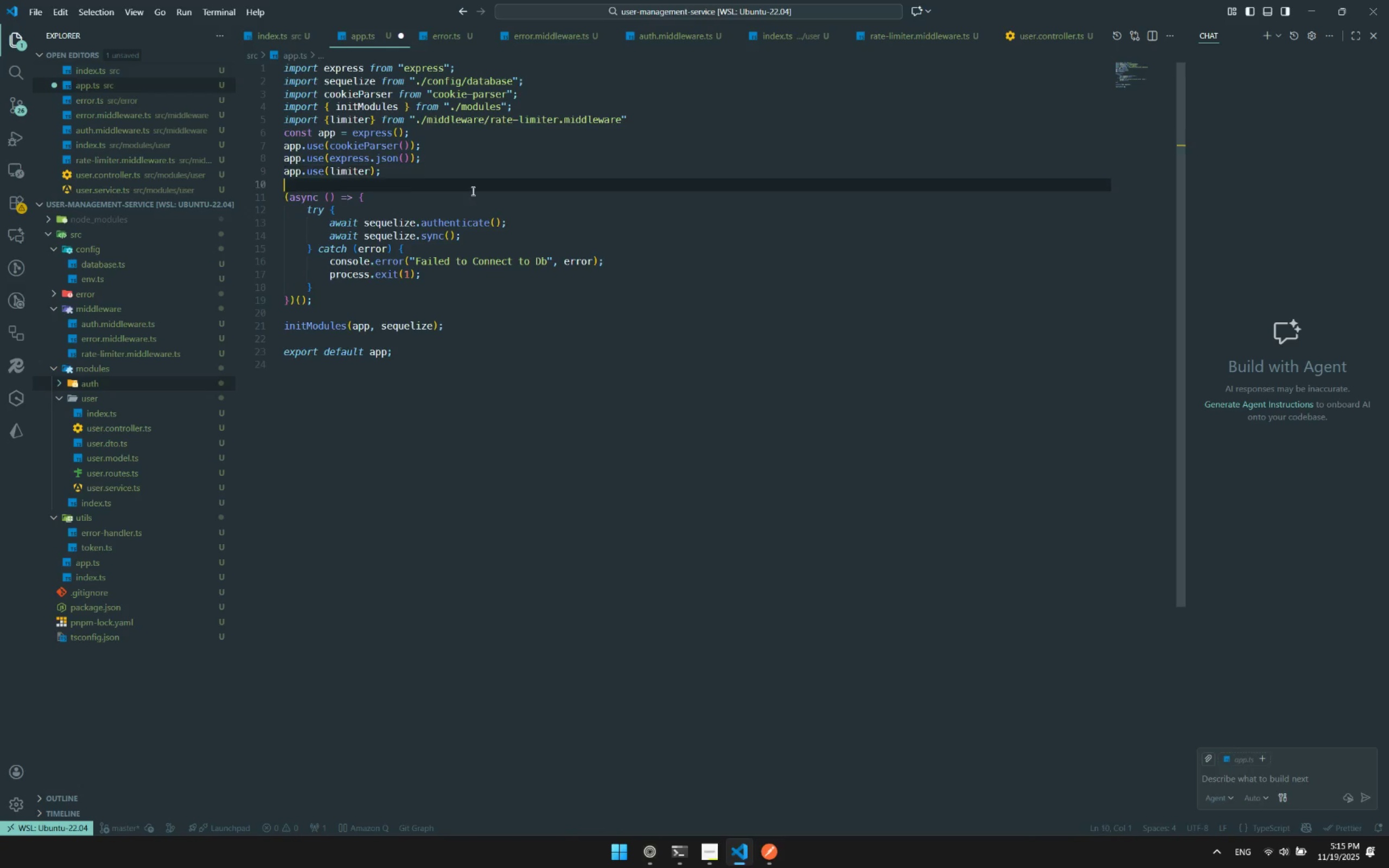 
key(Control+S)
 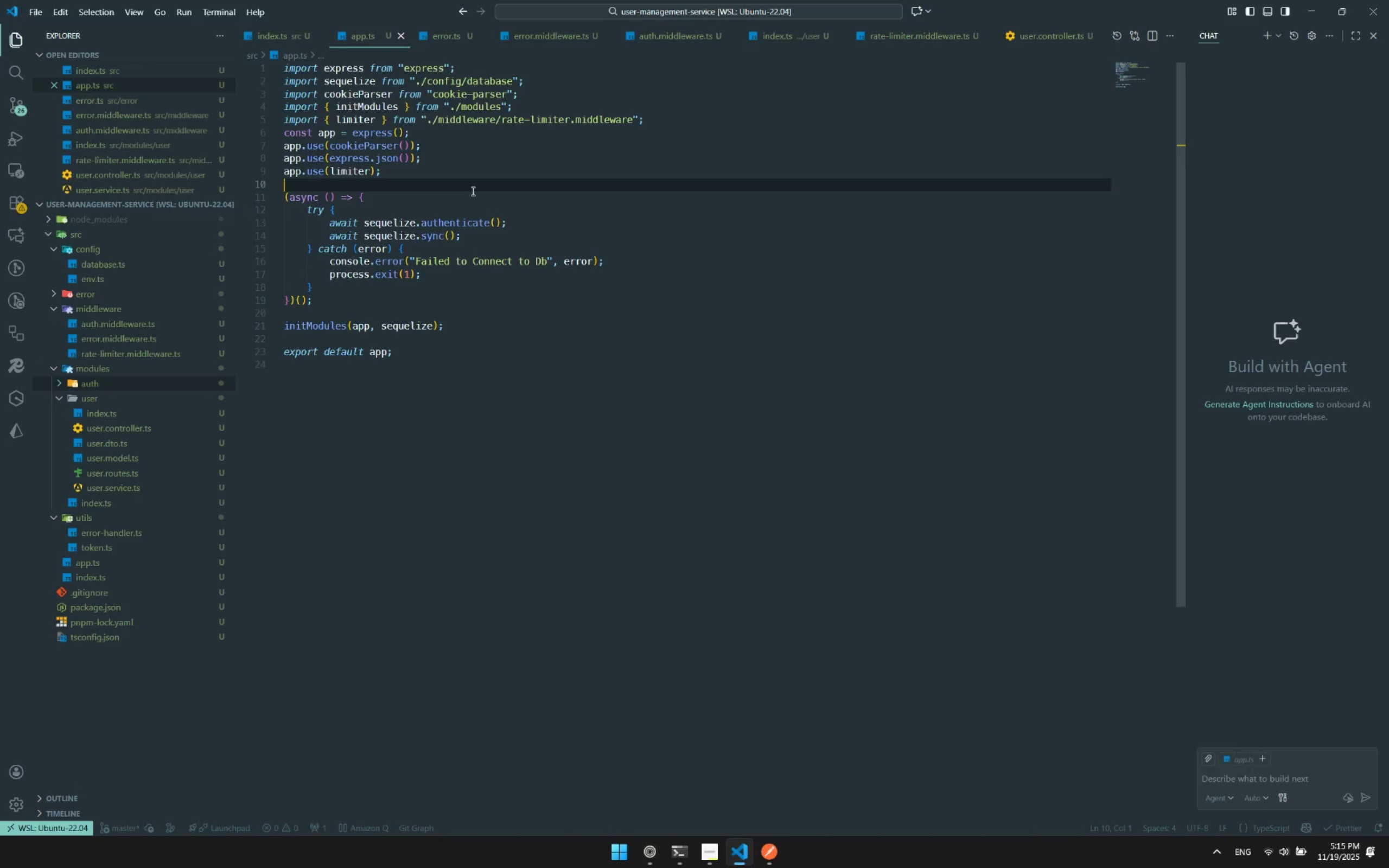 
key(Alt+Control+Tab)
 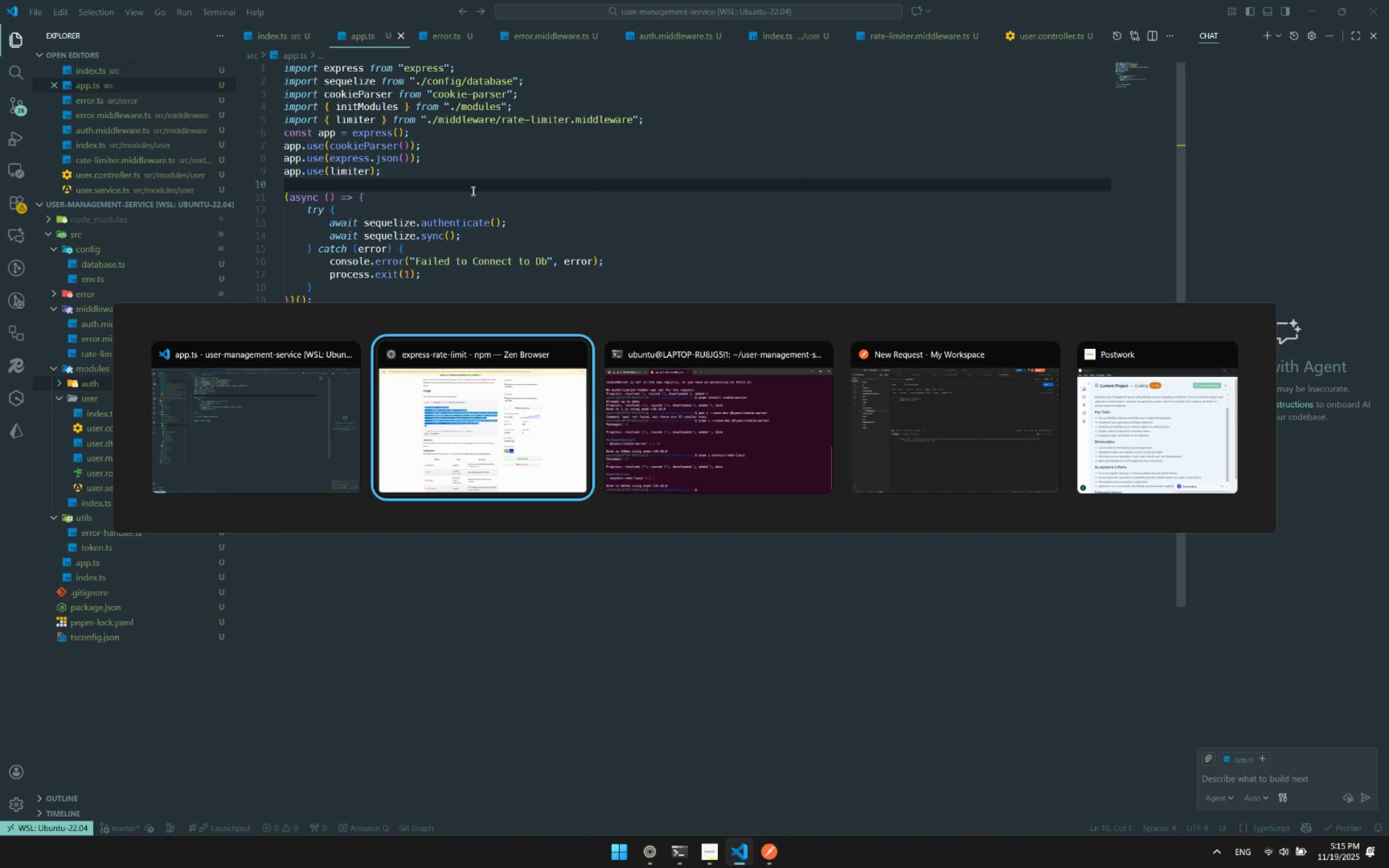 
key(Alt+Tab)
 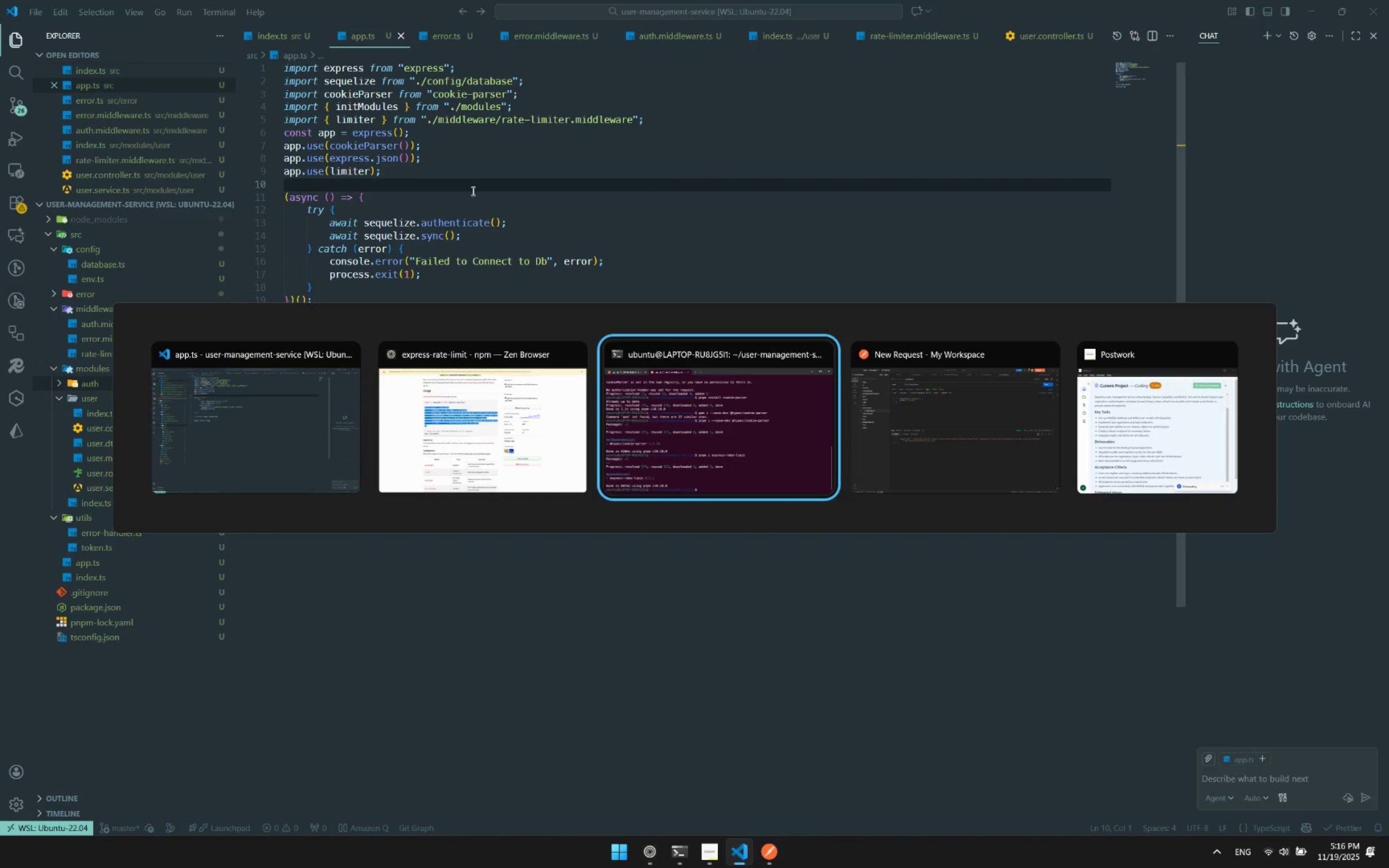 
key(Alt+Tab)
 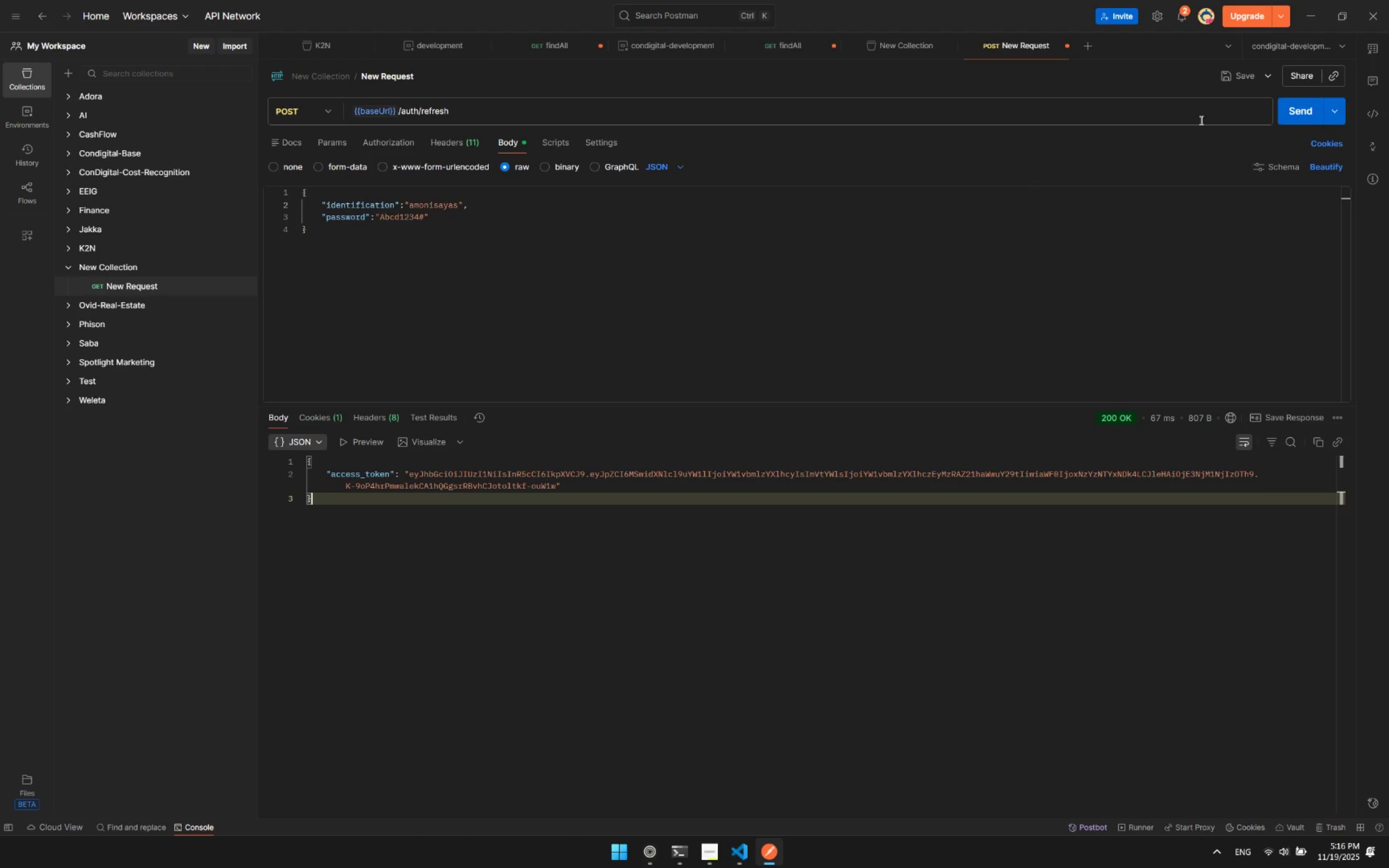 
left_click([1287, 118])
 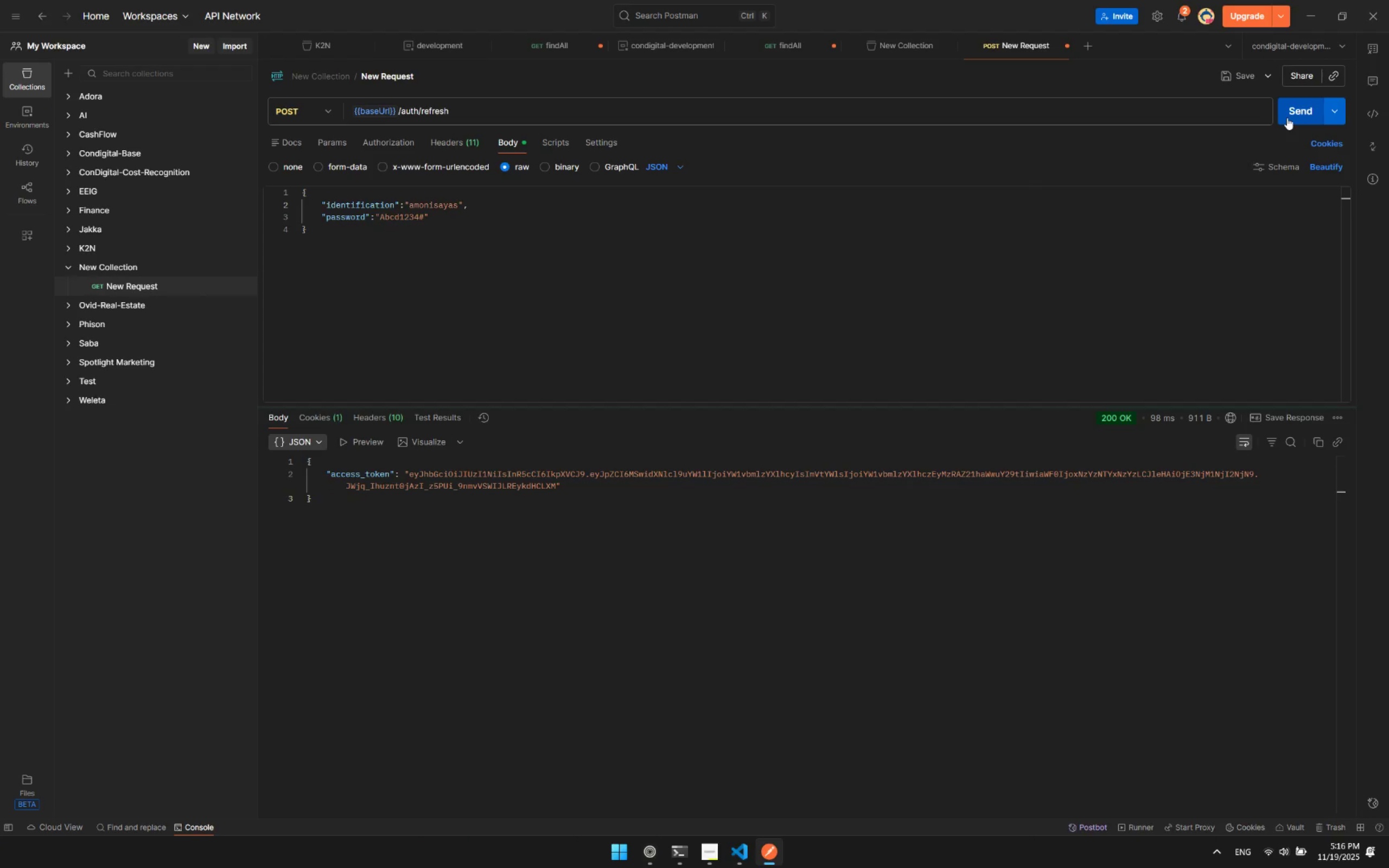 
left_click([1287, 118])
 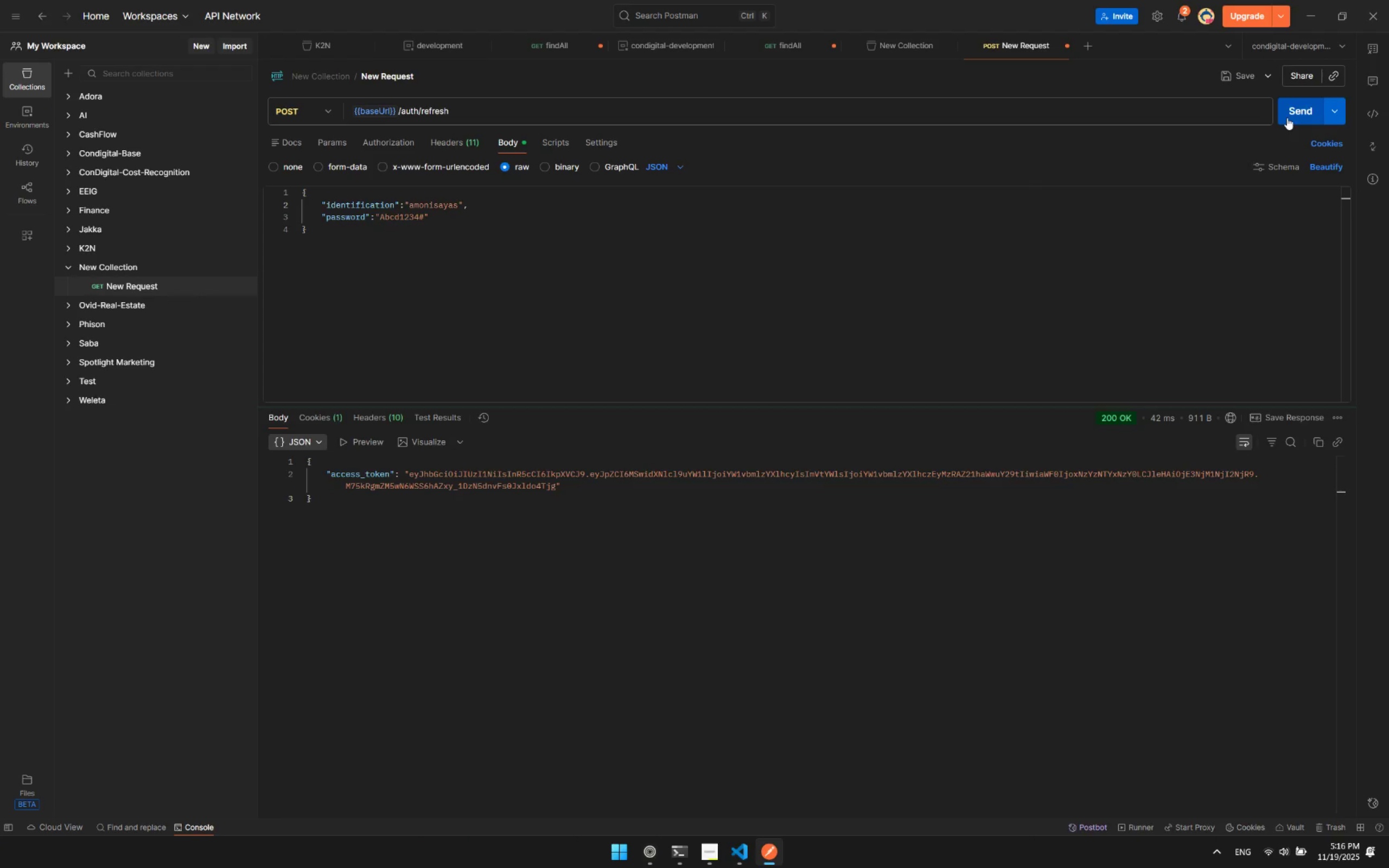 
left_click([1287, 118])
 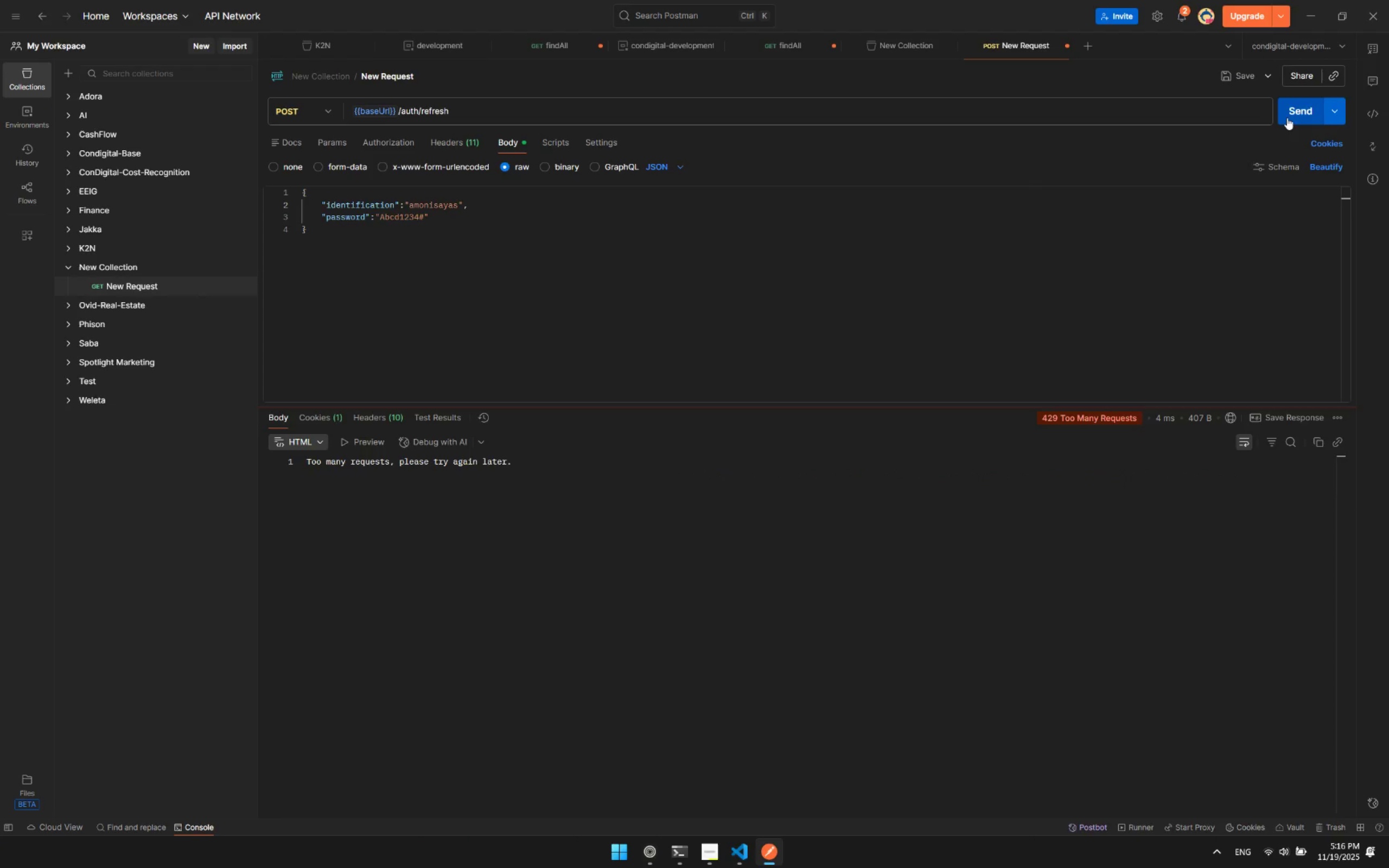 
left_click([1287, 118])